 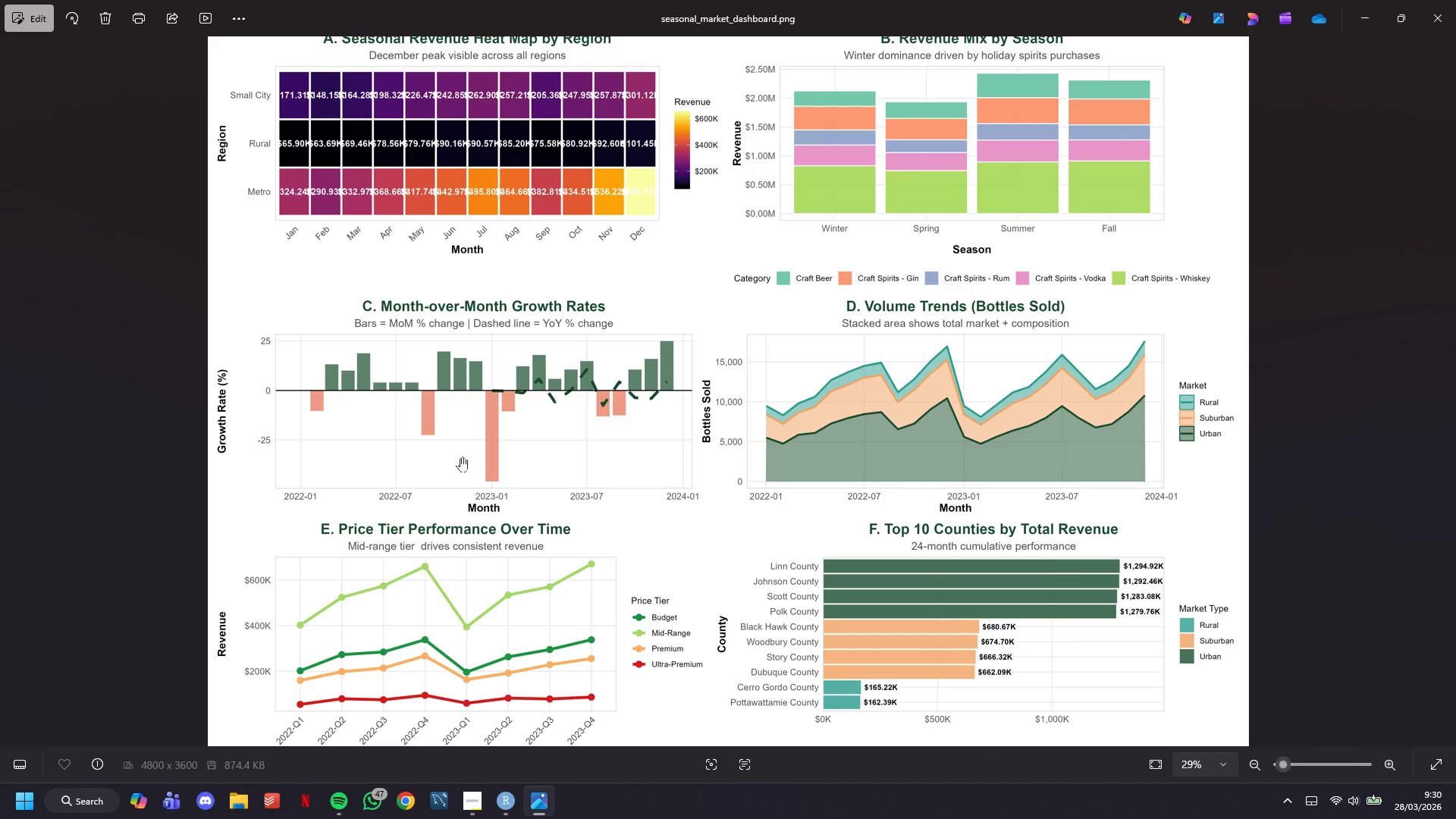 
scroll: coordinate [699, 426], scroll_direction: up, amount: 2.0
 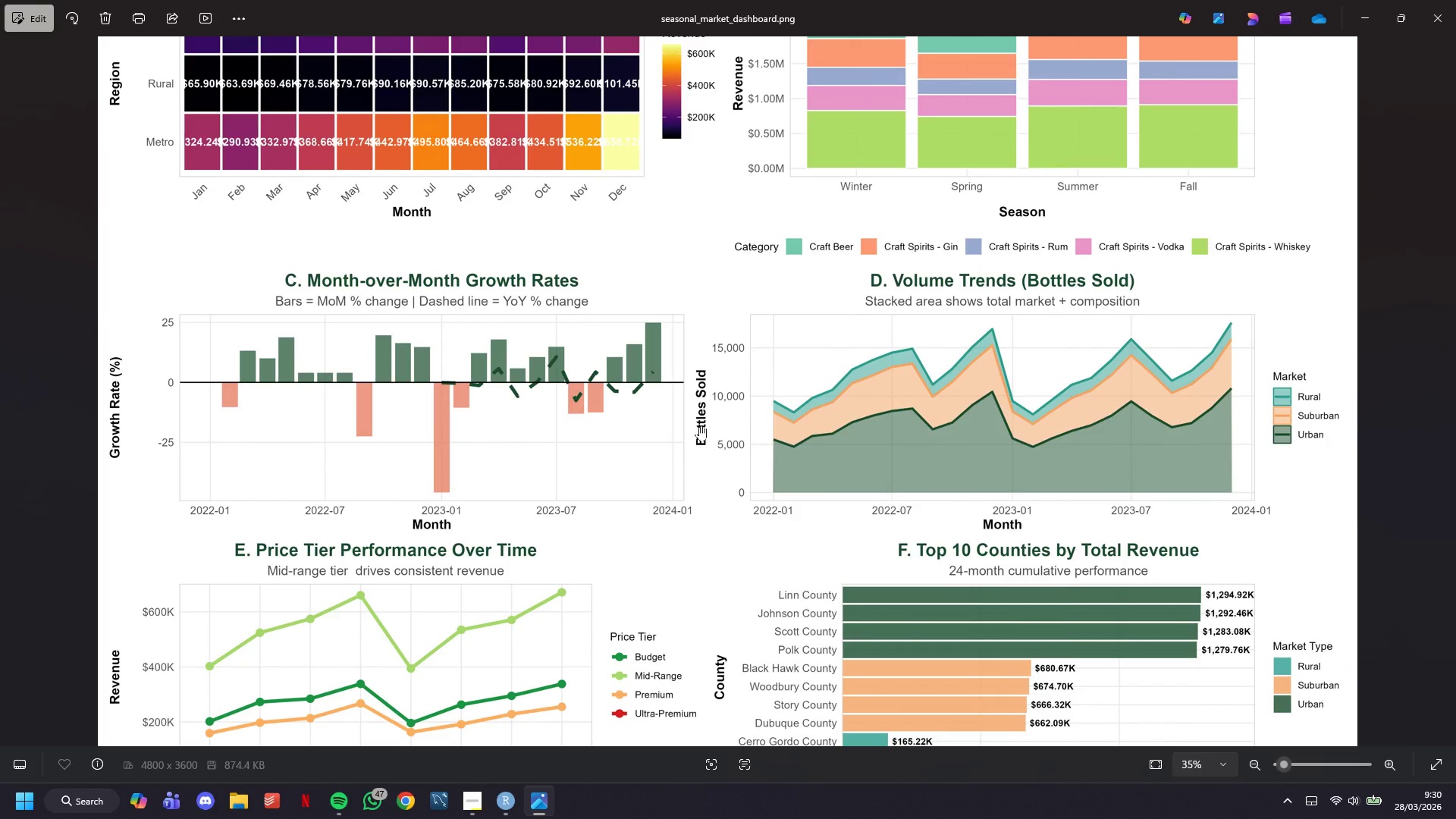 
scroll: coordinate [699, 426], scroll_direction: down, amount: 2.0
 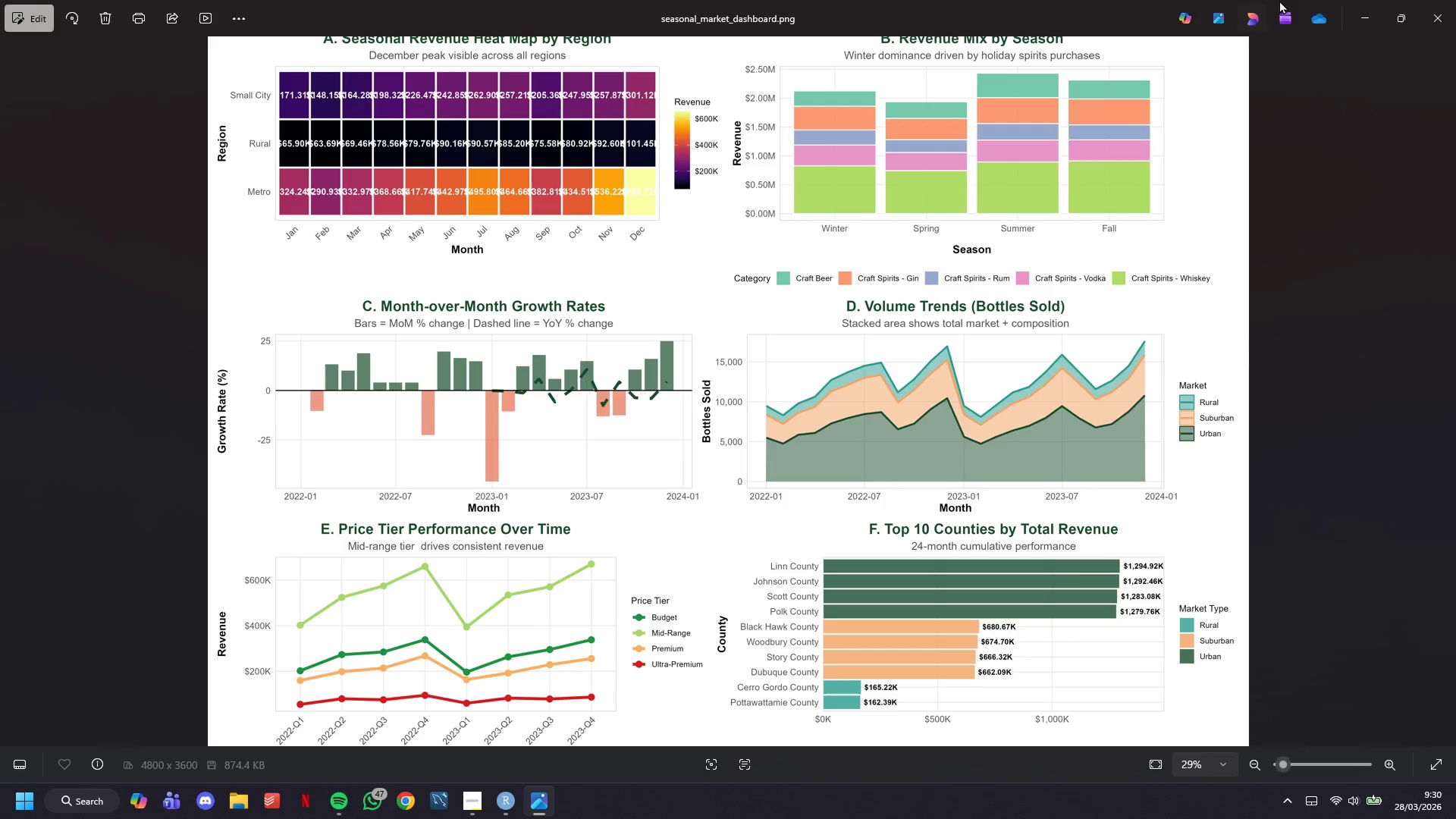 
wait(5.69)
 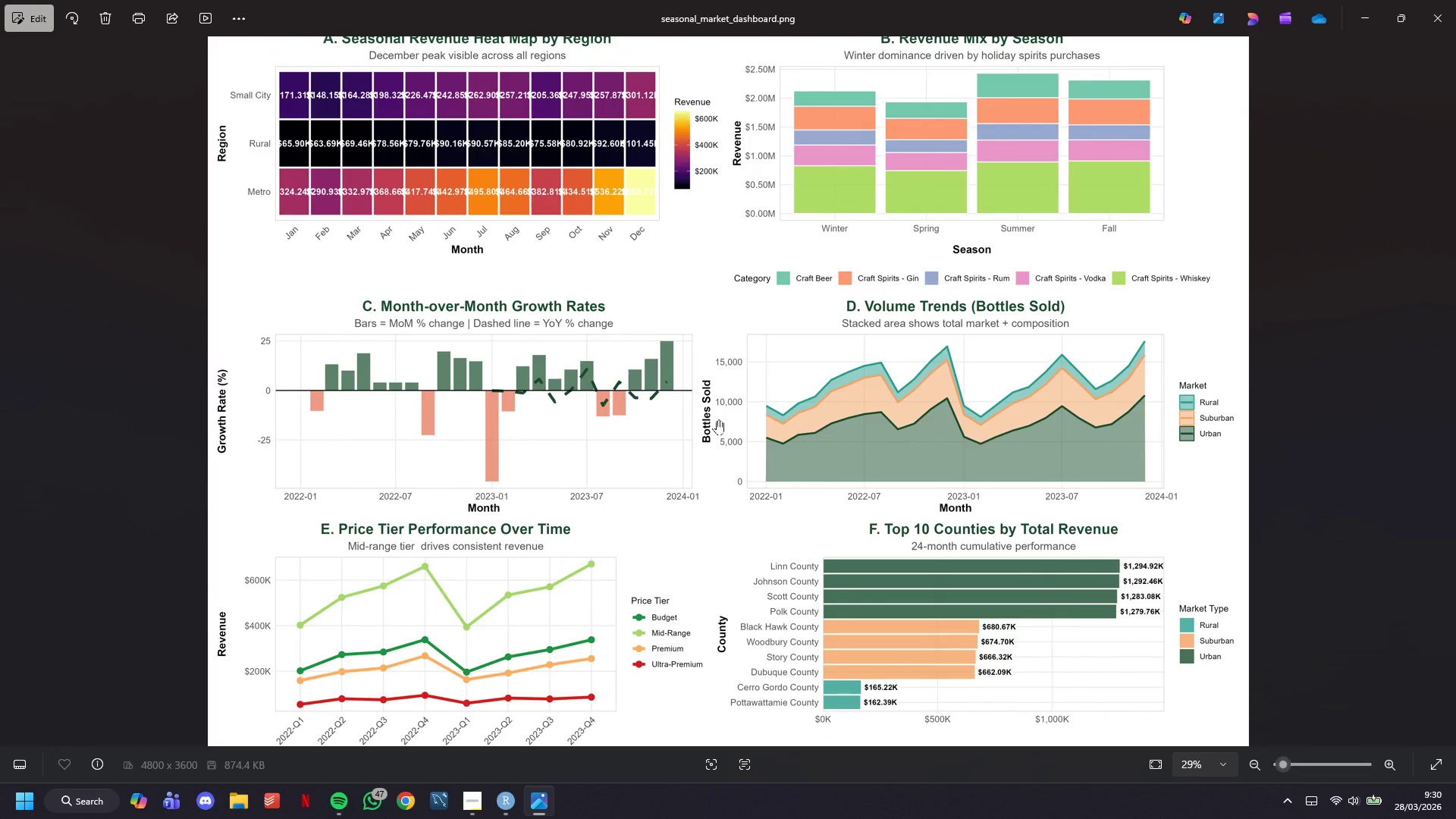 
left_click([1377, 26])
 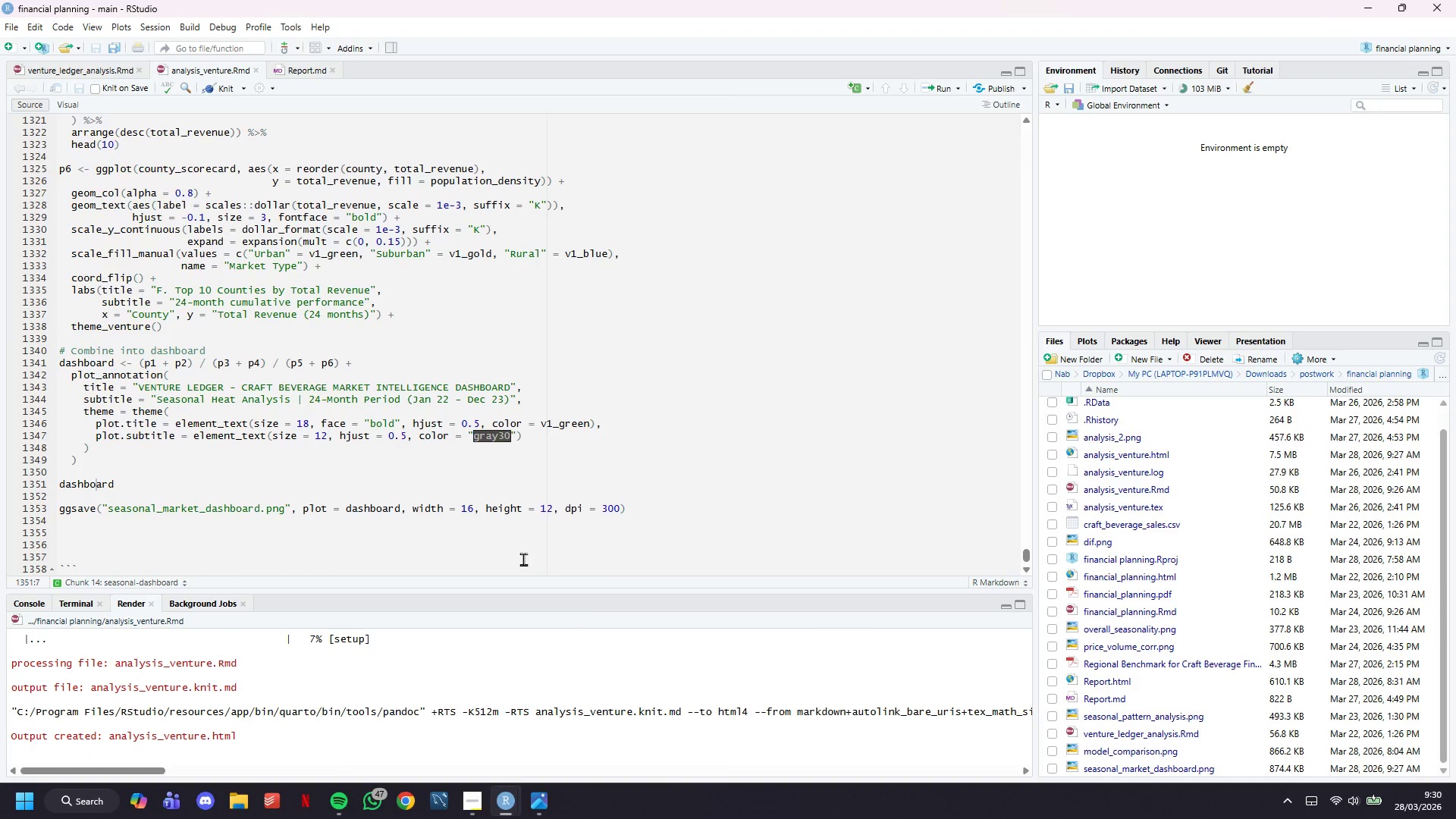 
scroll: coordinate [462, 505], scroll_direction: down, amount: 7.0
 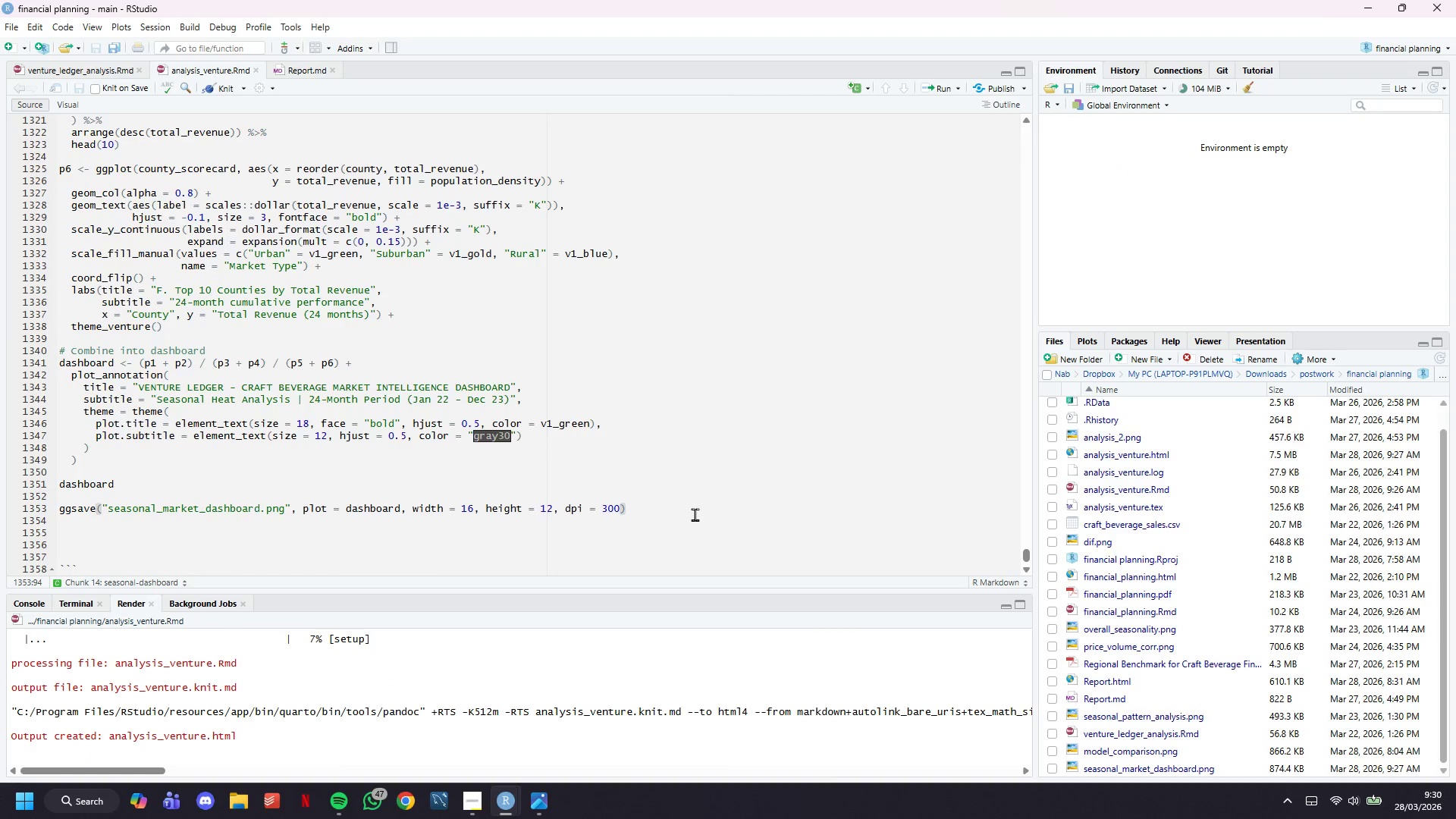 
key(Enter)
 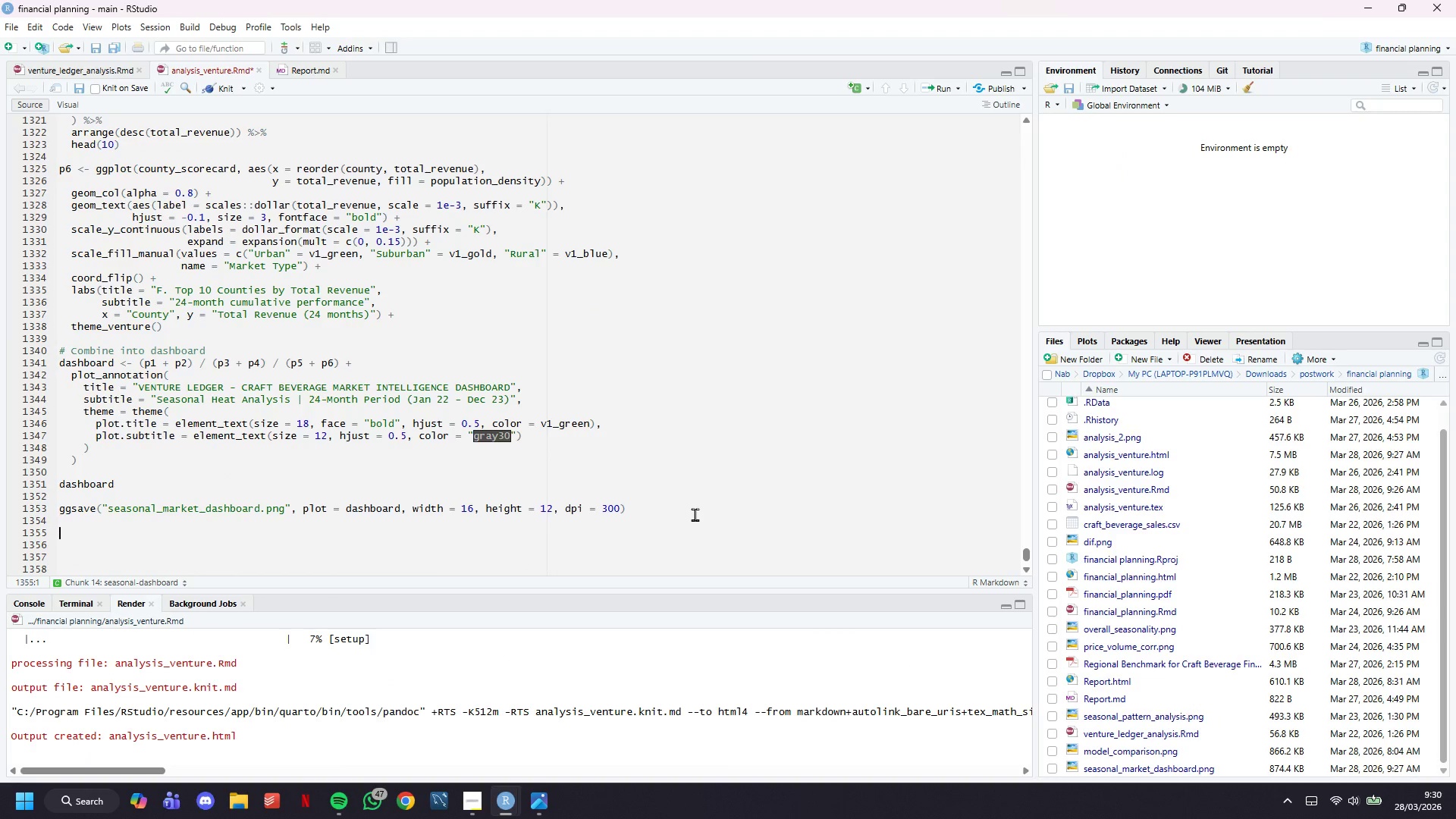 
key(Enter)
 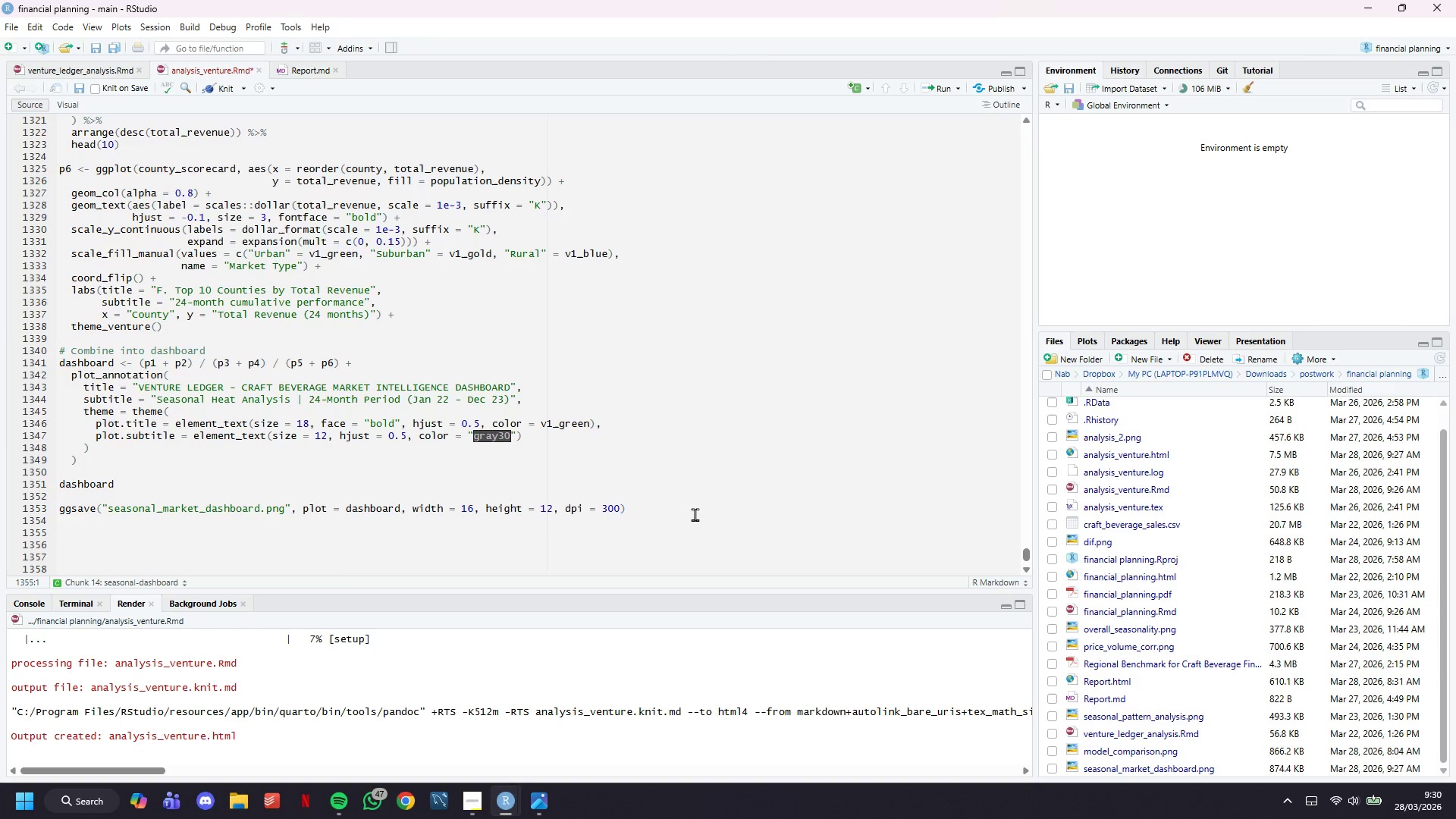 
wait(9.52)
 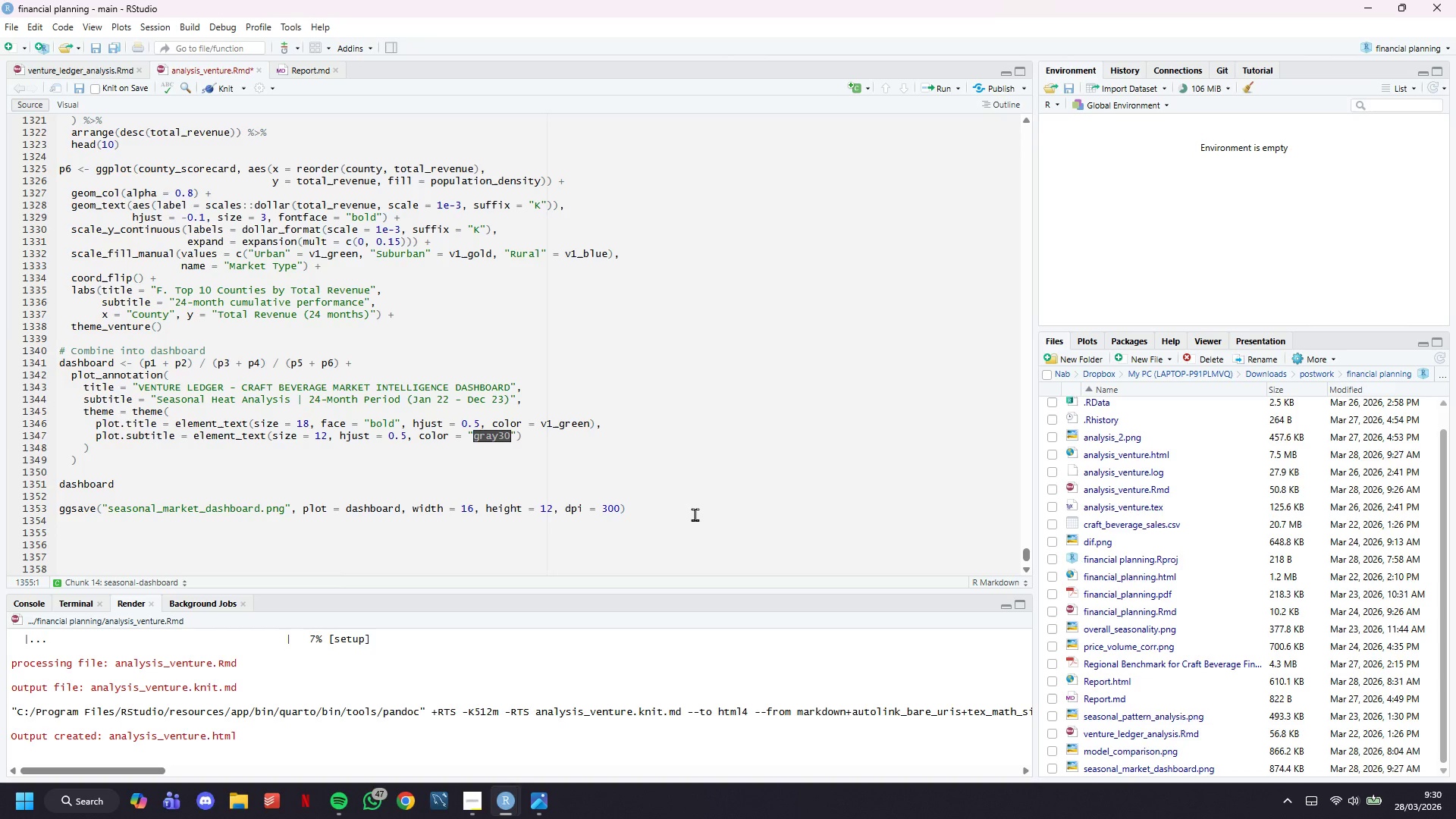 
type(\newpage)
 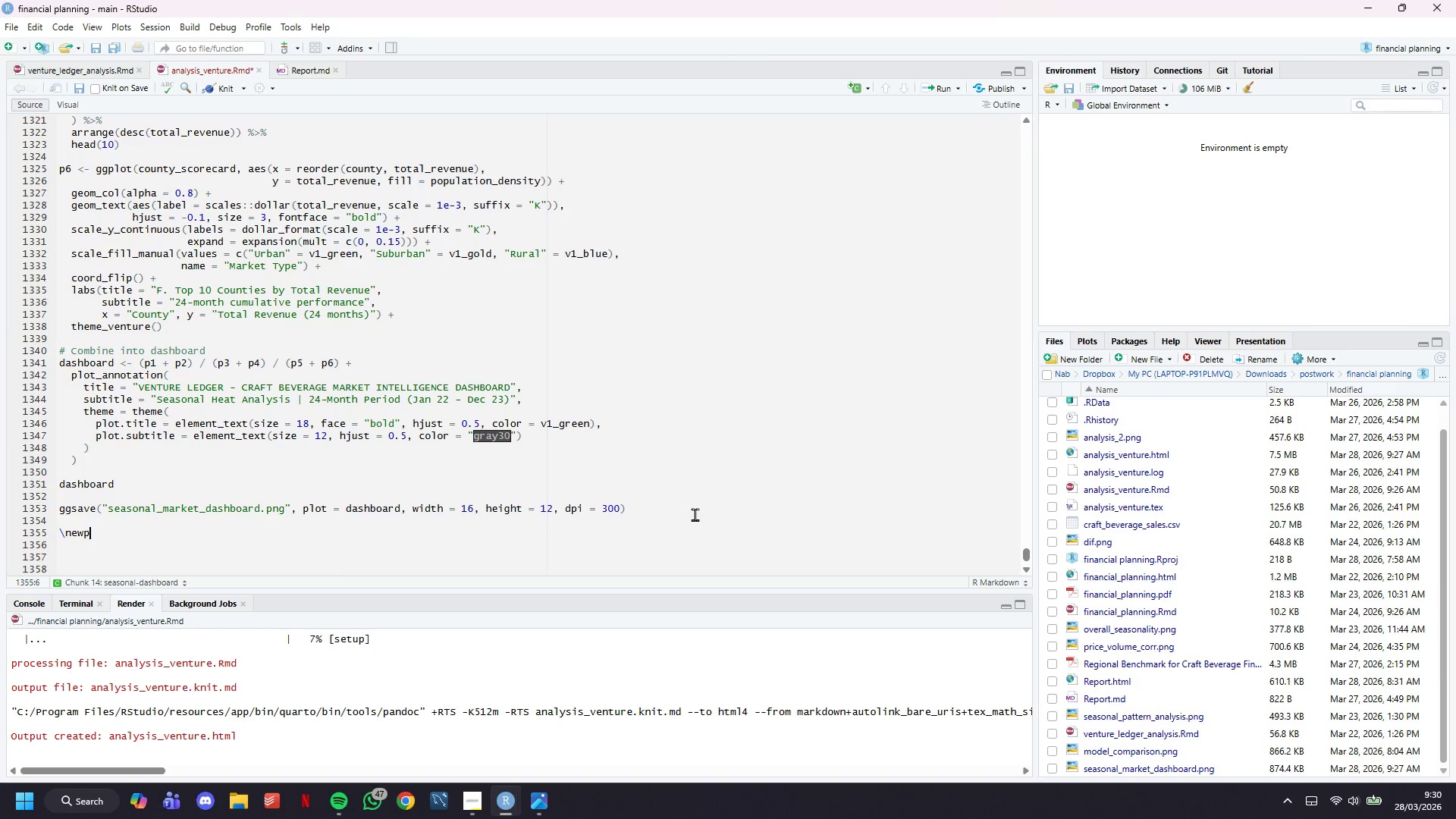 
key(Enter)
 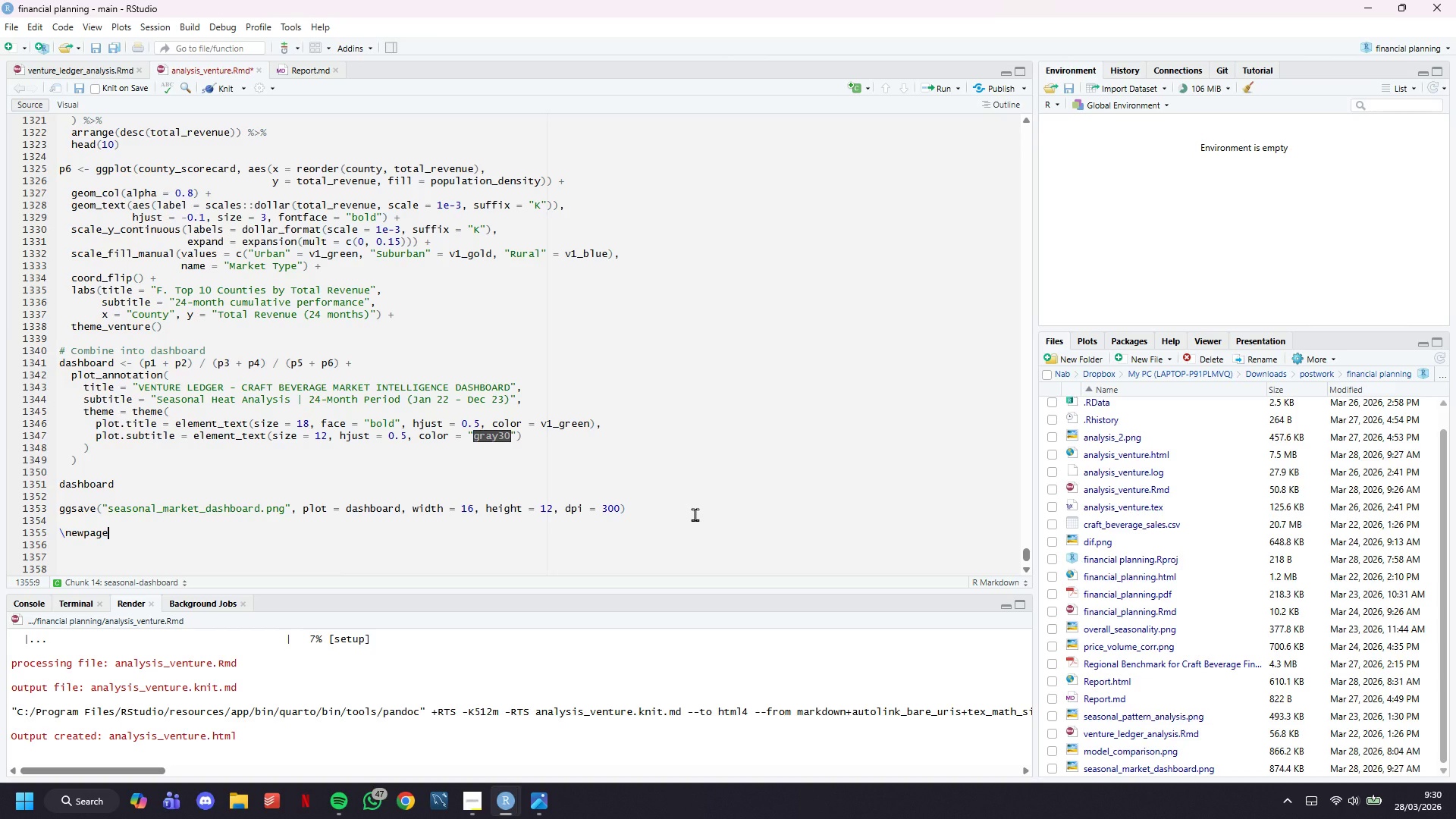 
key(Enter)
 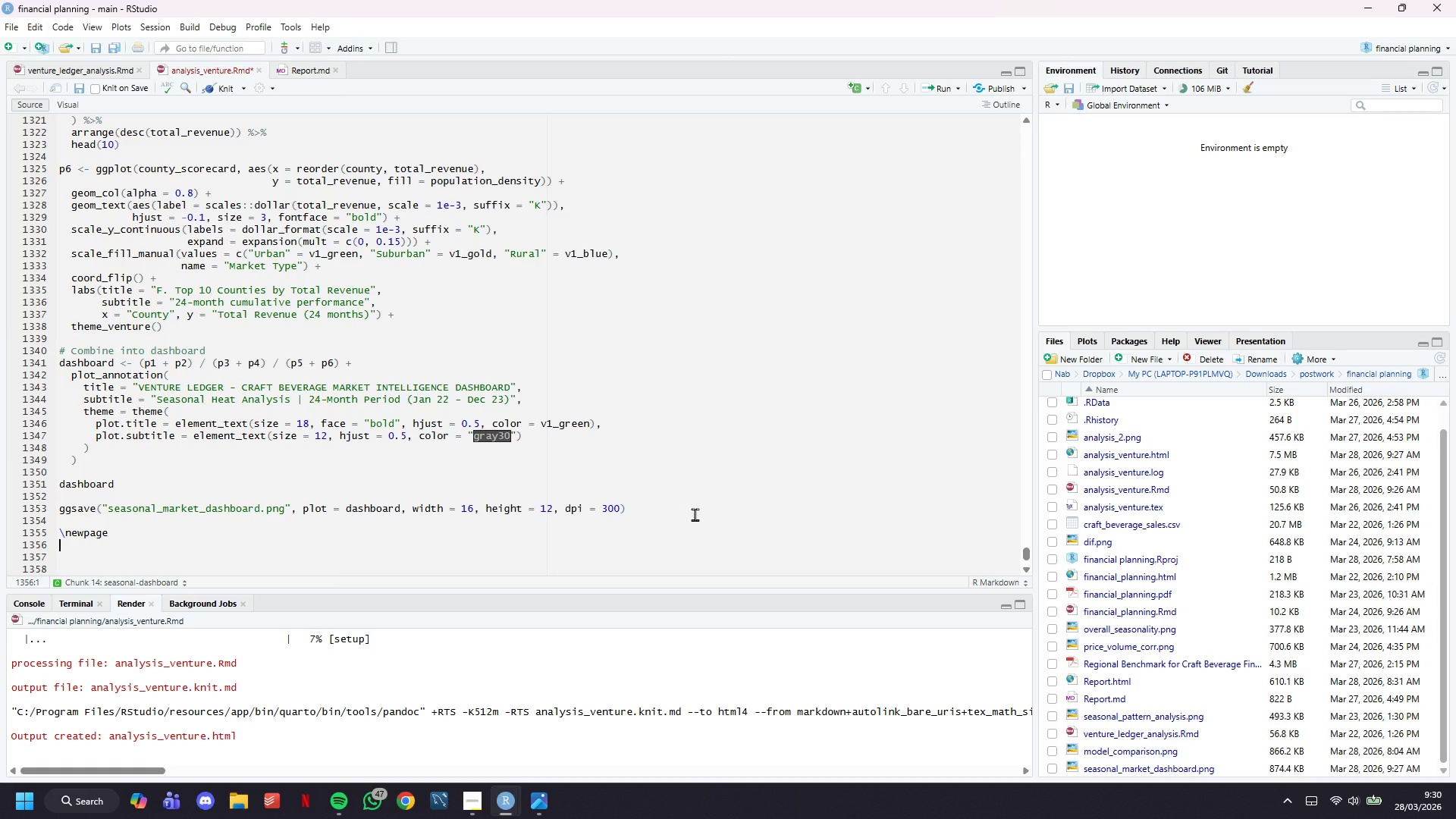 
scroll: coordinate [679, 436], scroll_direction: down, amount: 4.0
 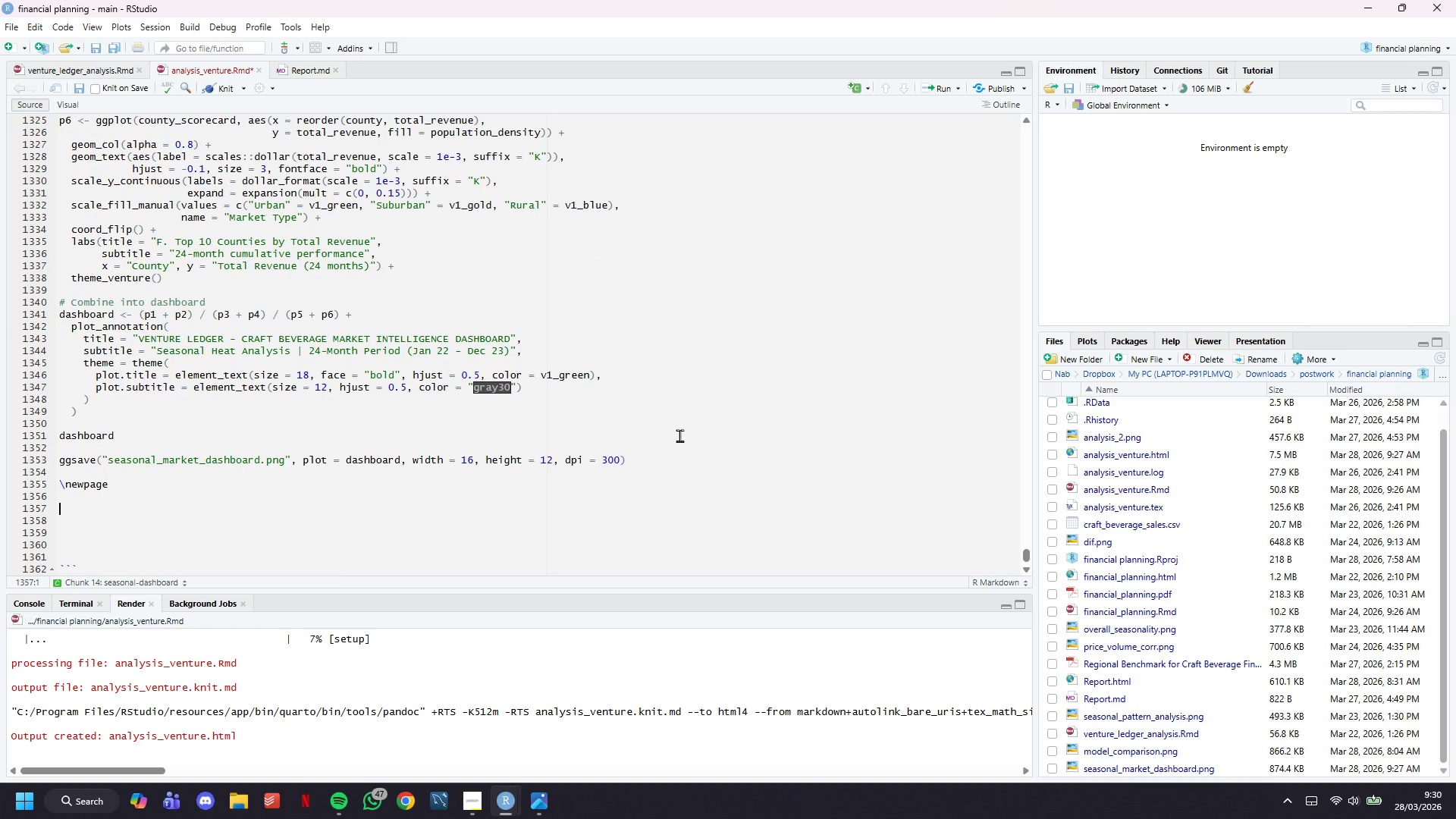 
type(# Summary of Findings & Recommendations)
 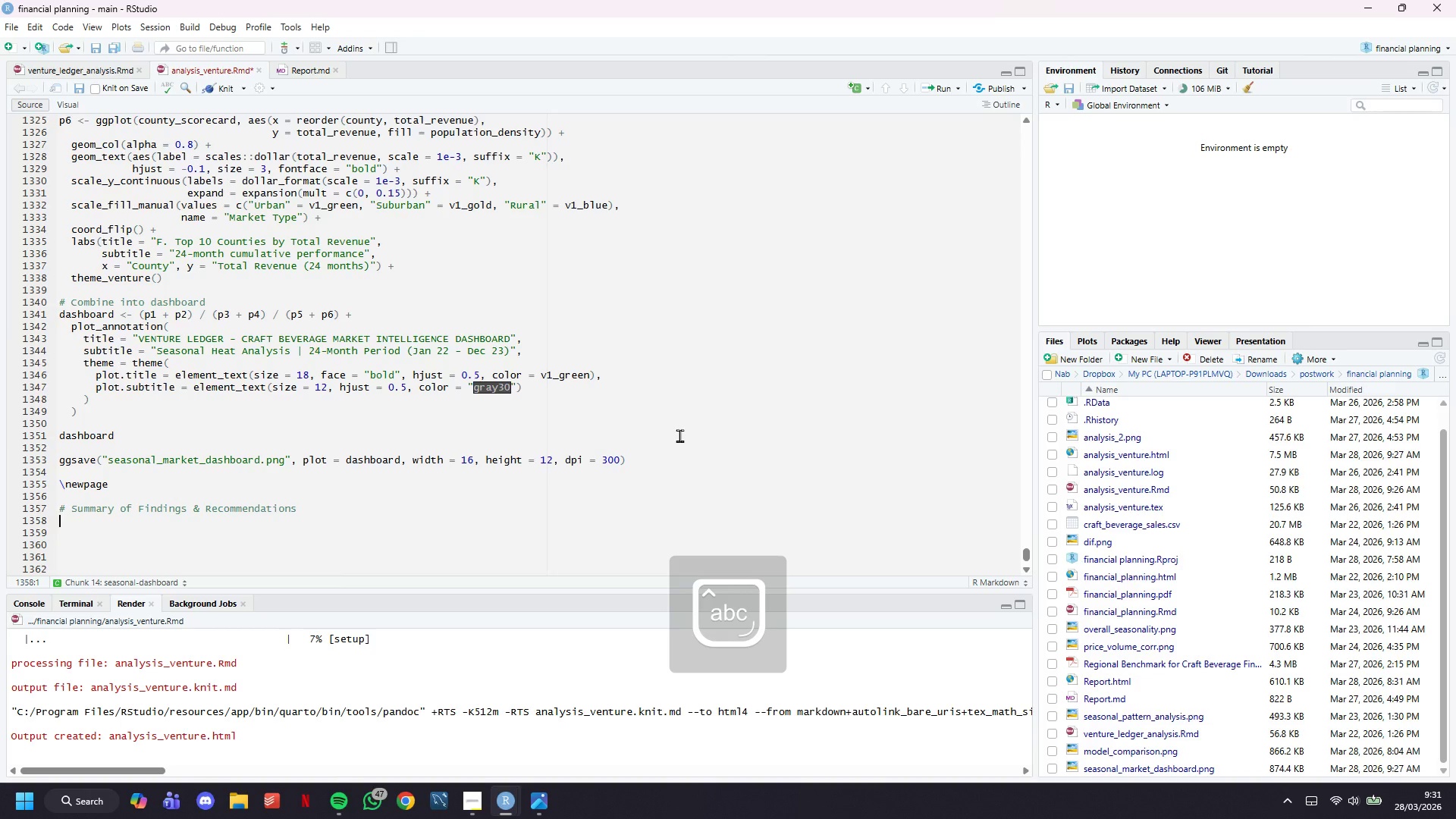 
 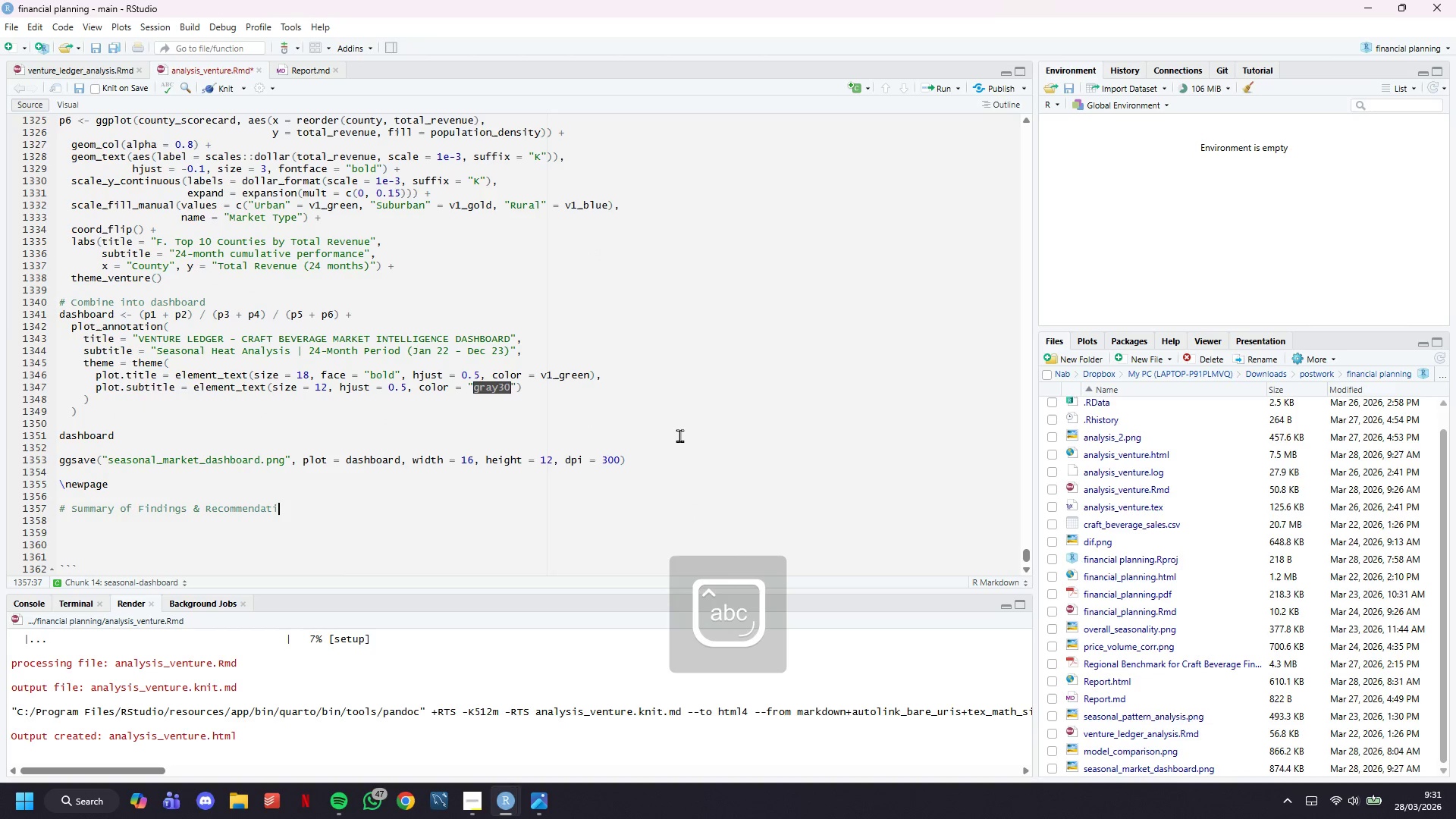 
key(Enter)
 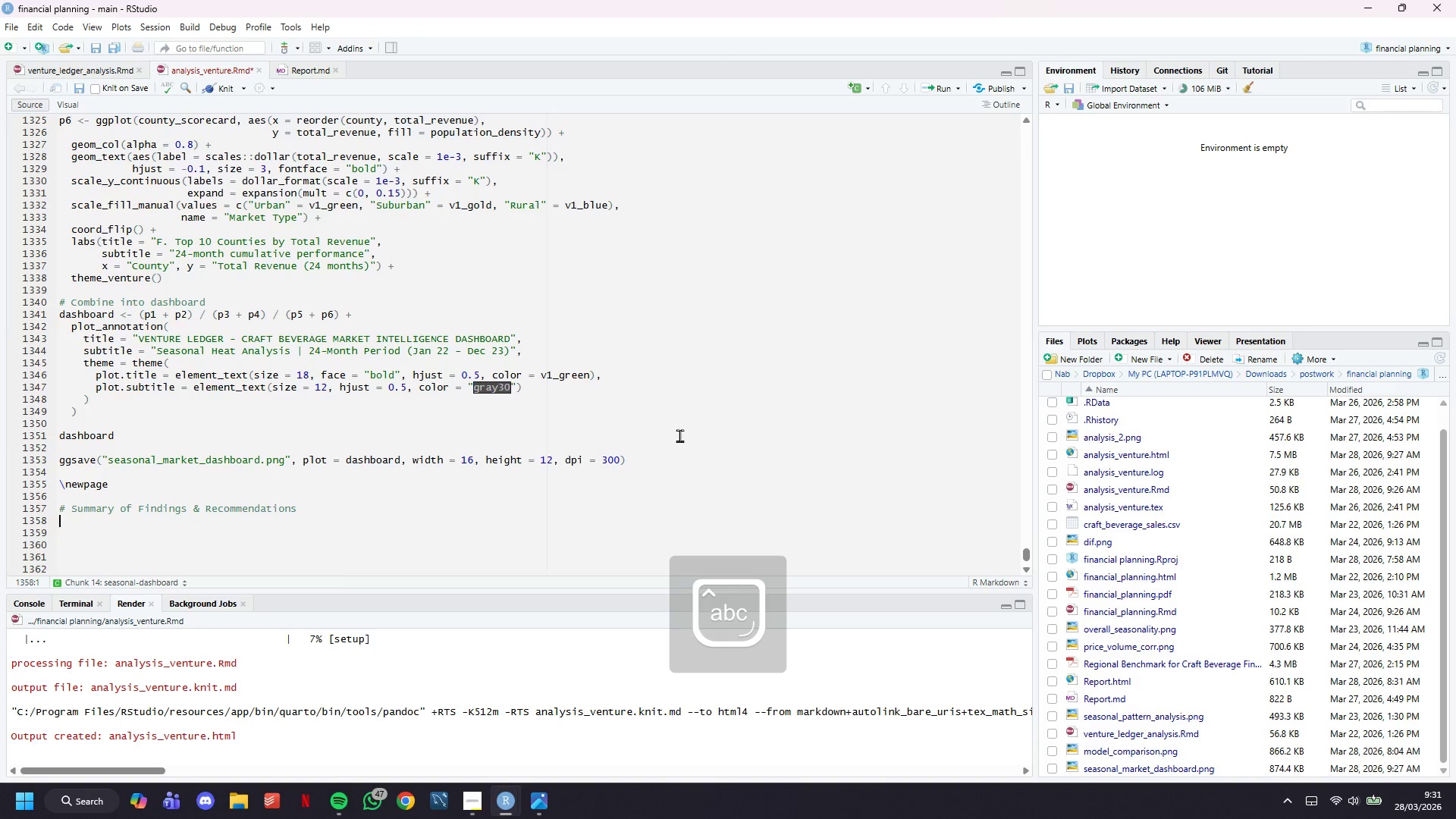 
key(Enter)
 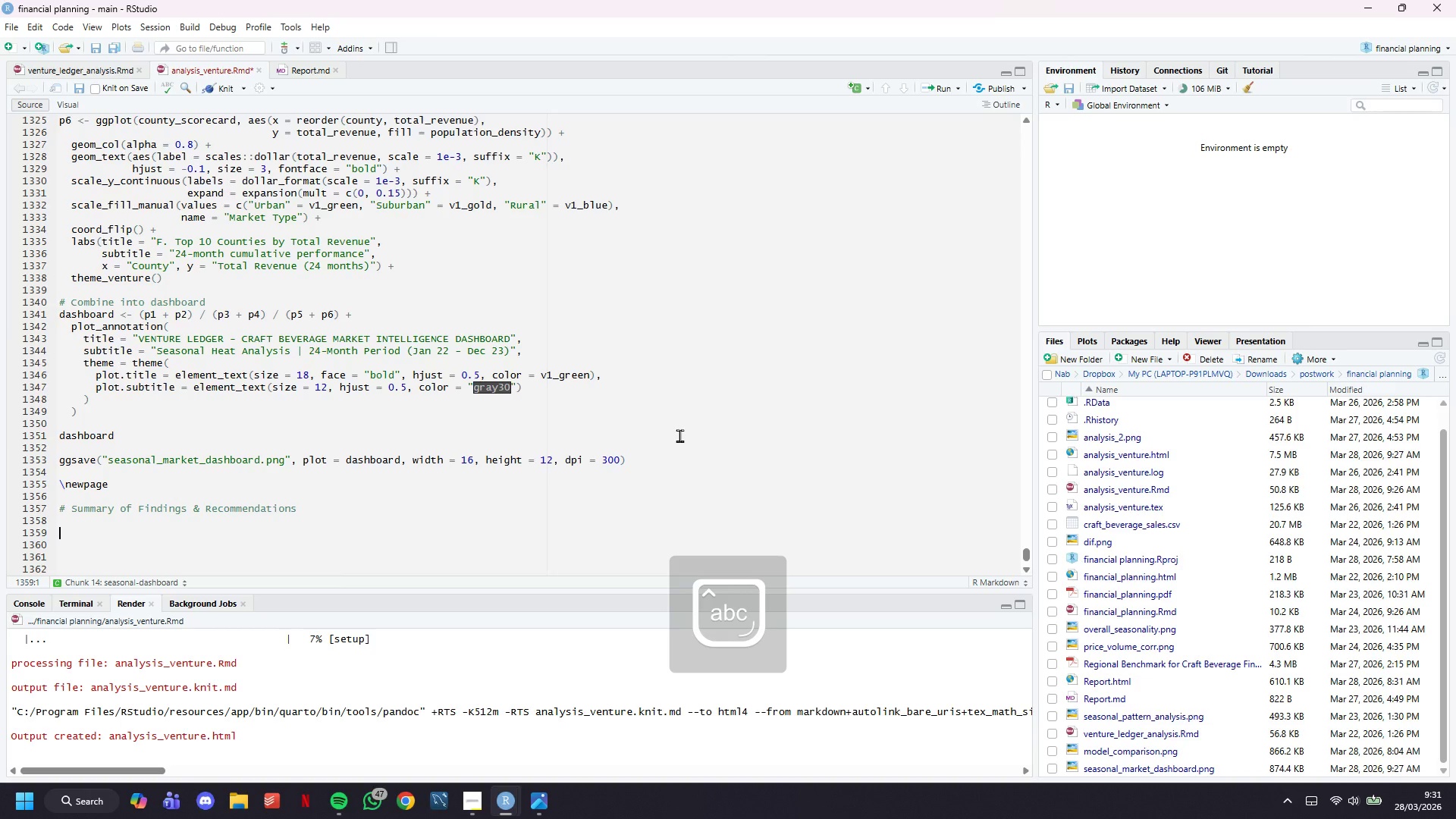 
type(## Key Statistical Findings)
 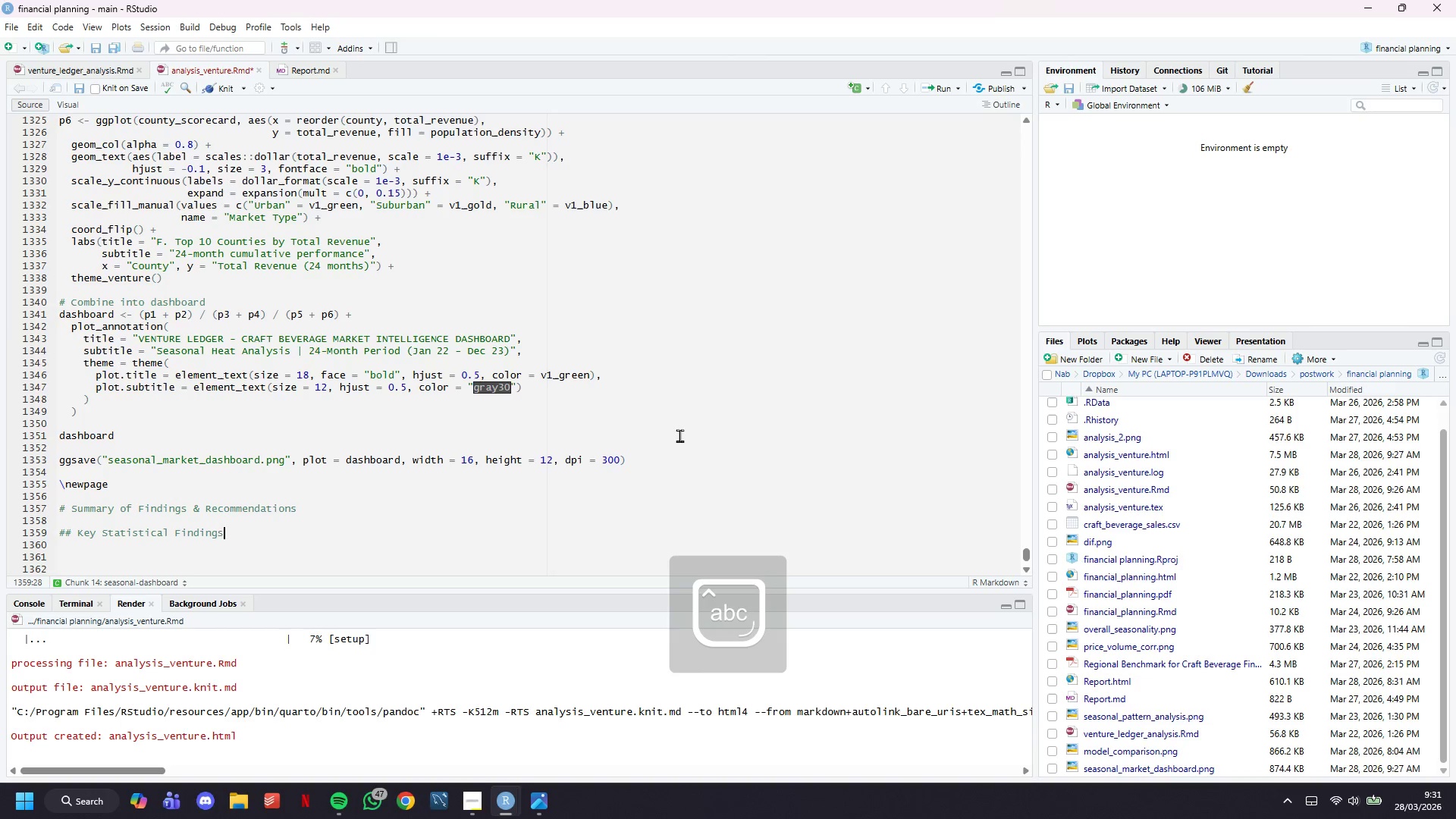 
key(Enter)
 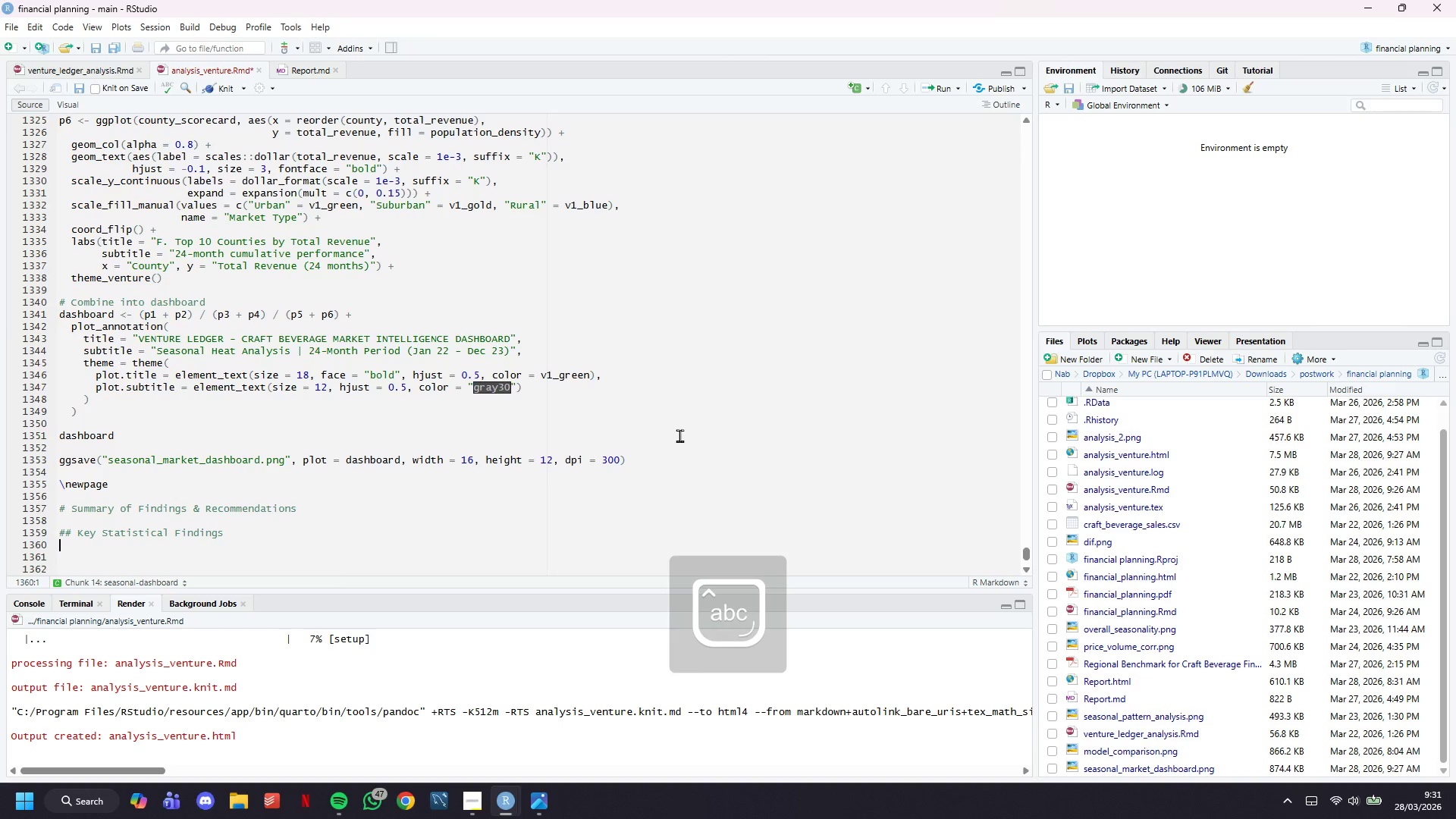 
key(Enter)
 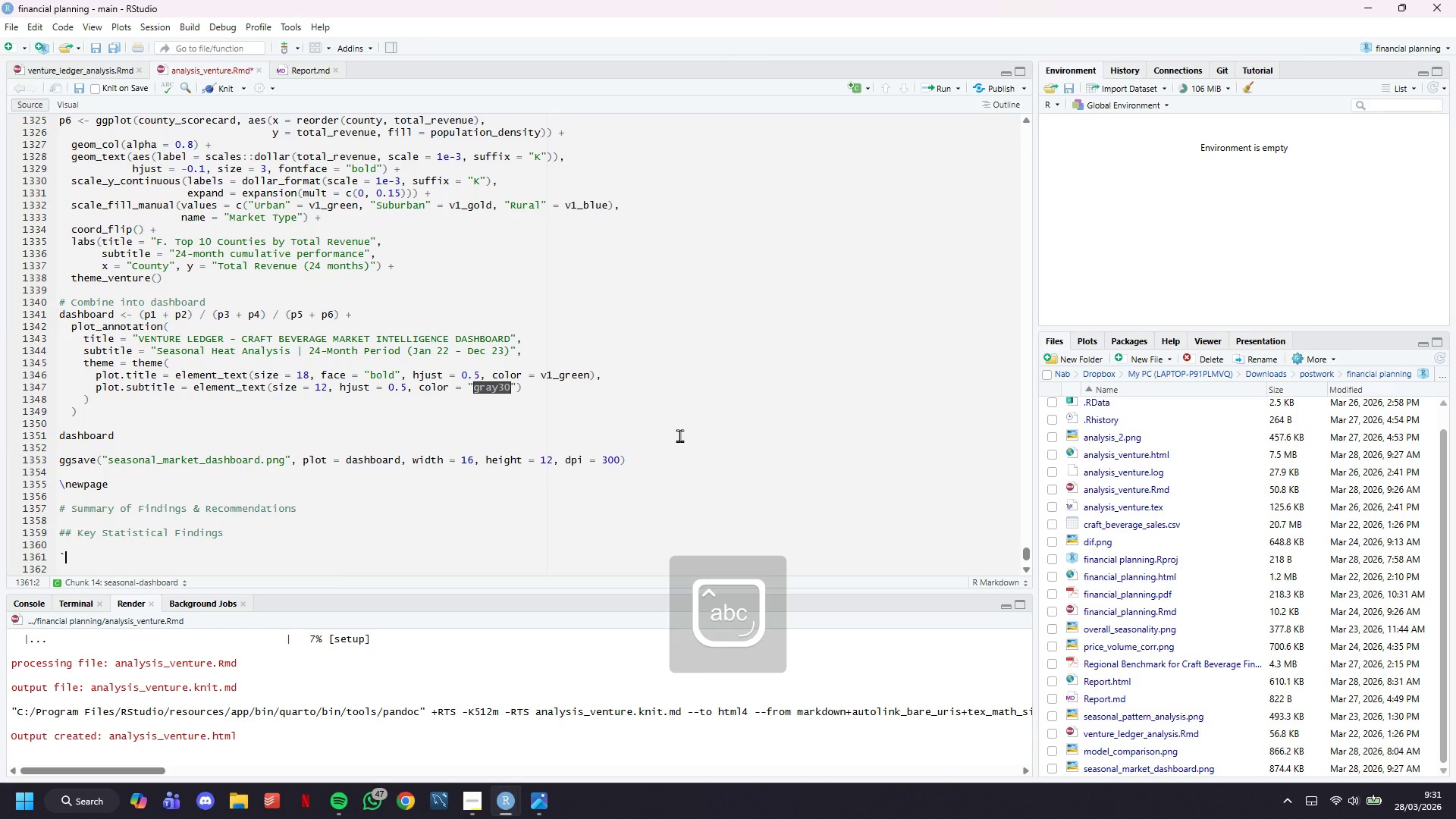 
key(Backquote)
 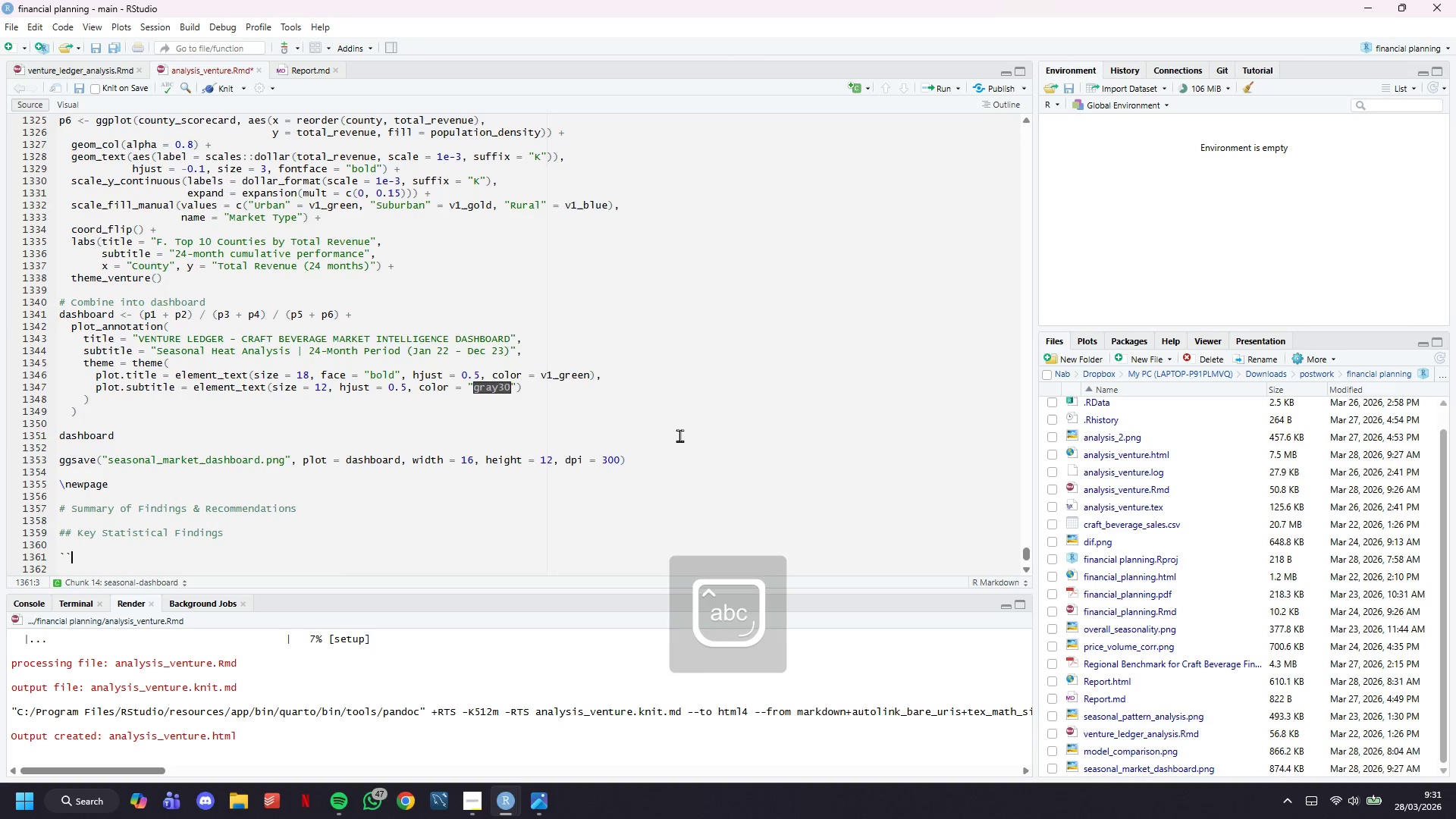 
key(Backquote)
 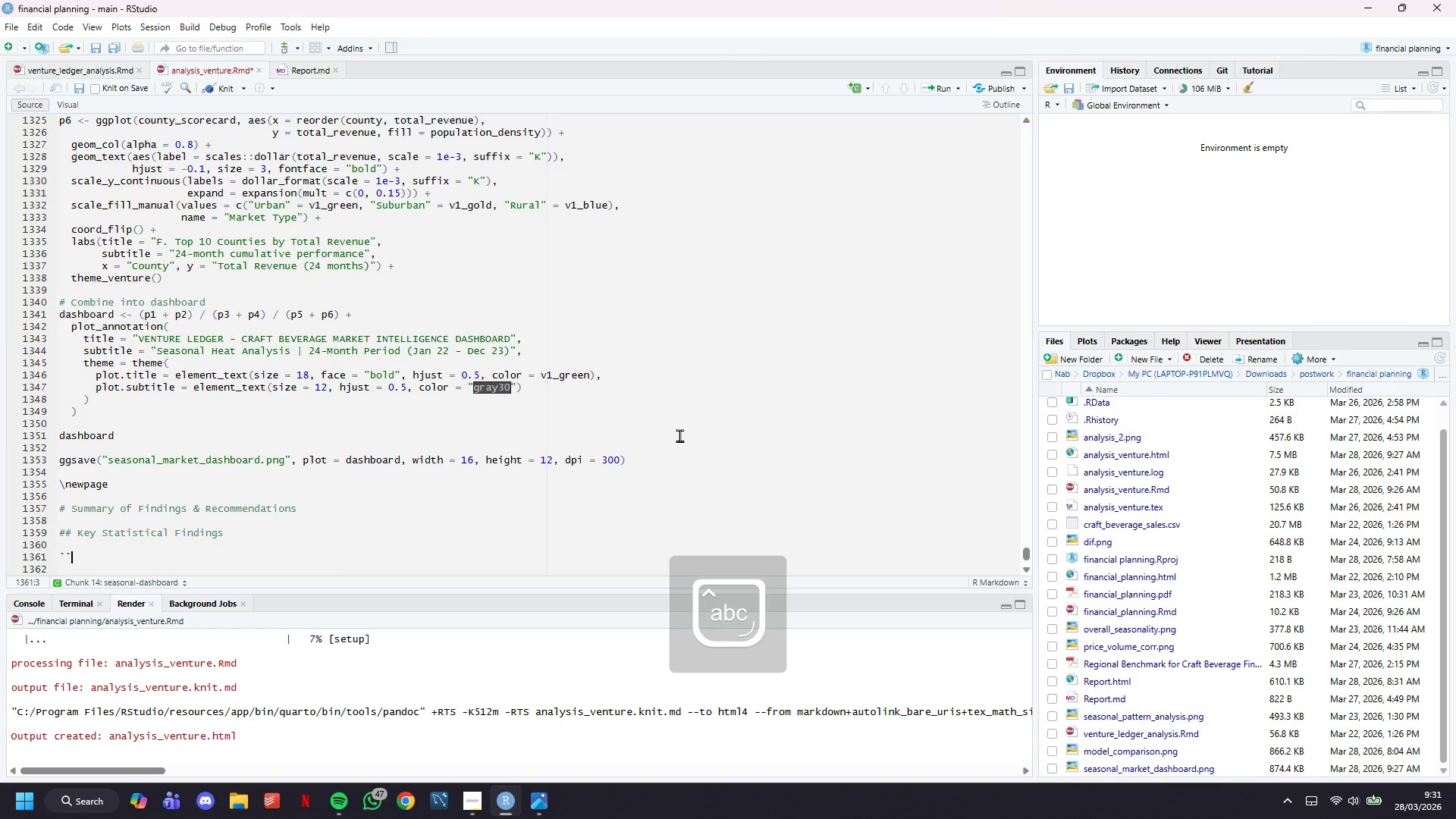 
key(Backquote)
 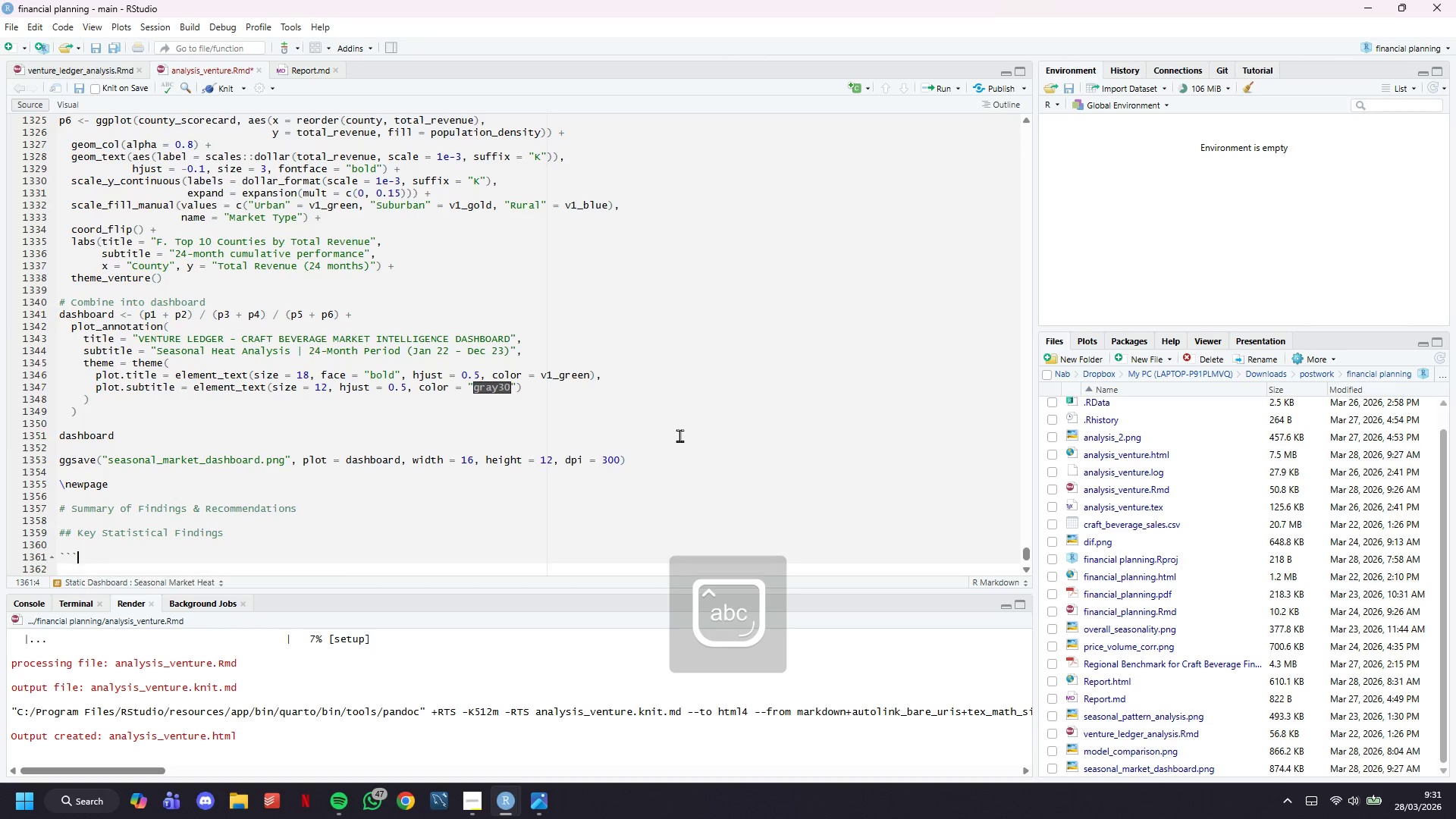 
key(Enter)
 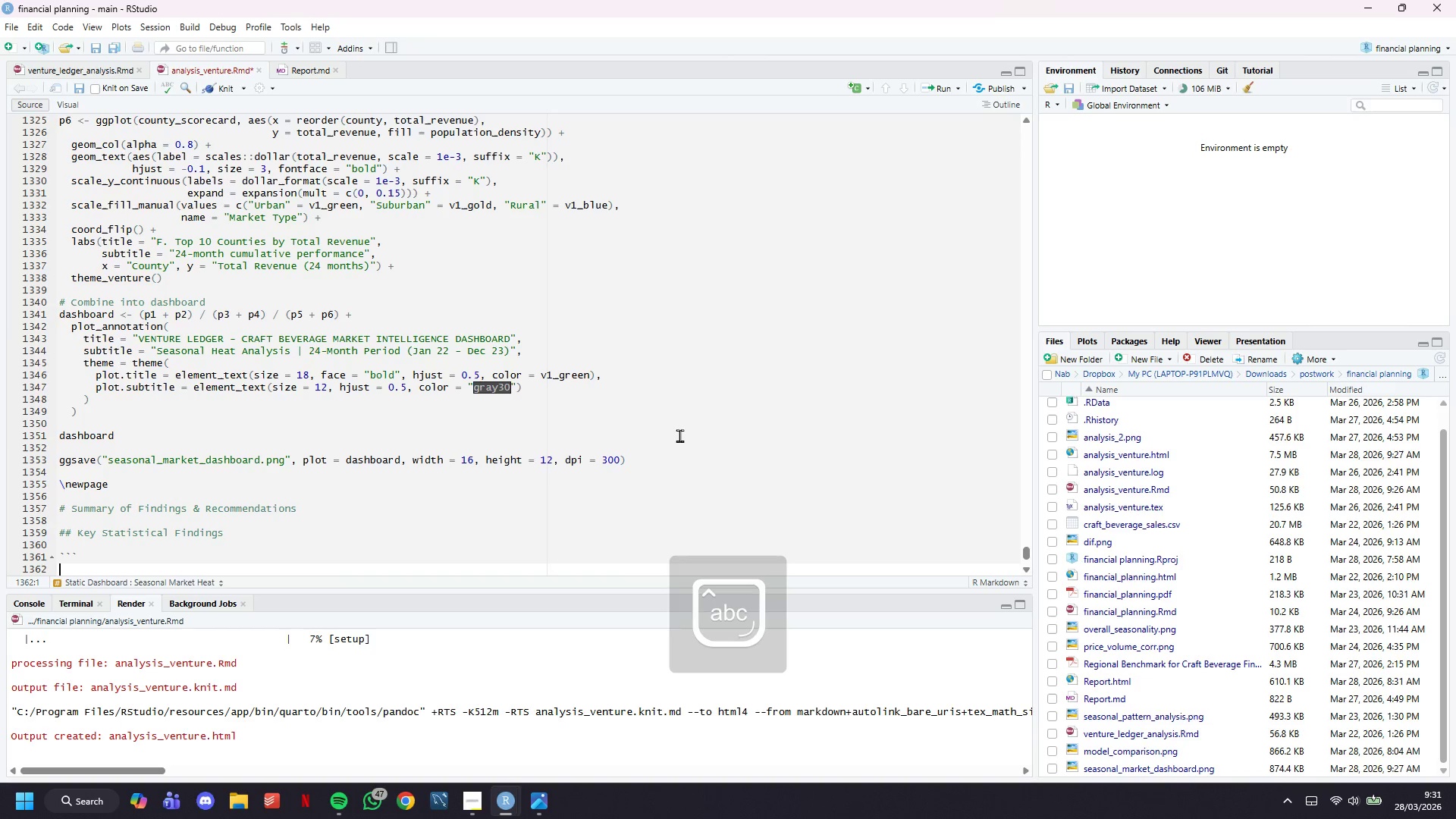 
key(Backquote)
 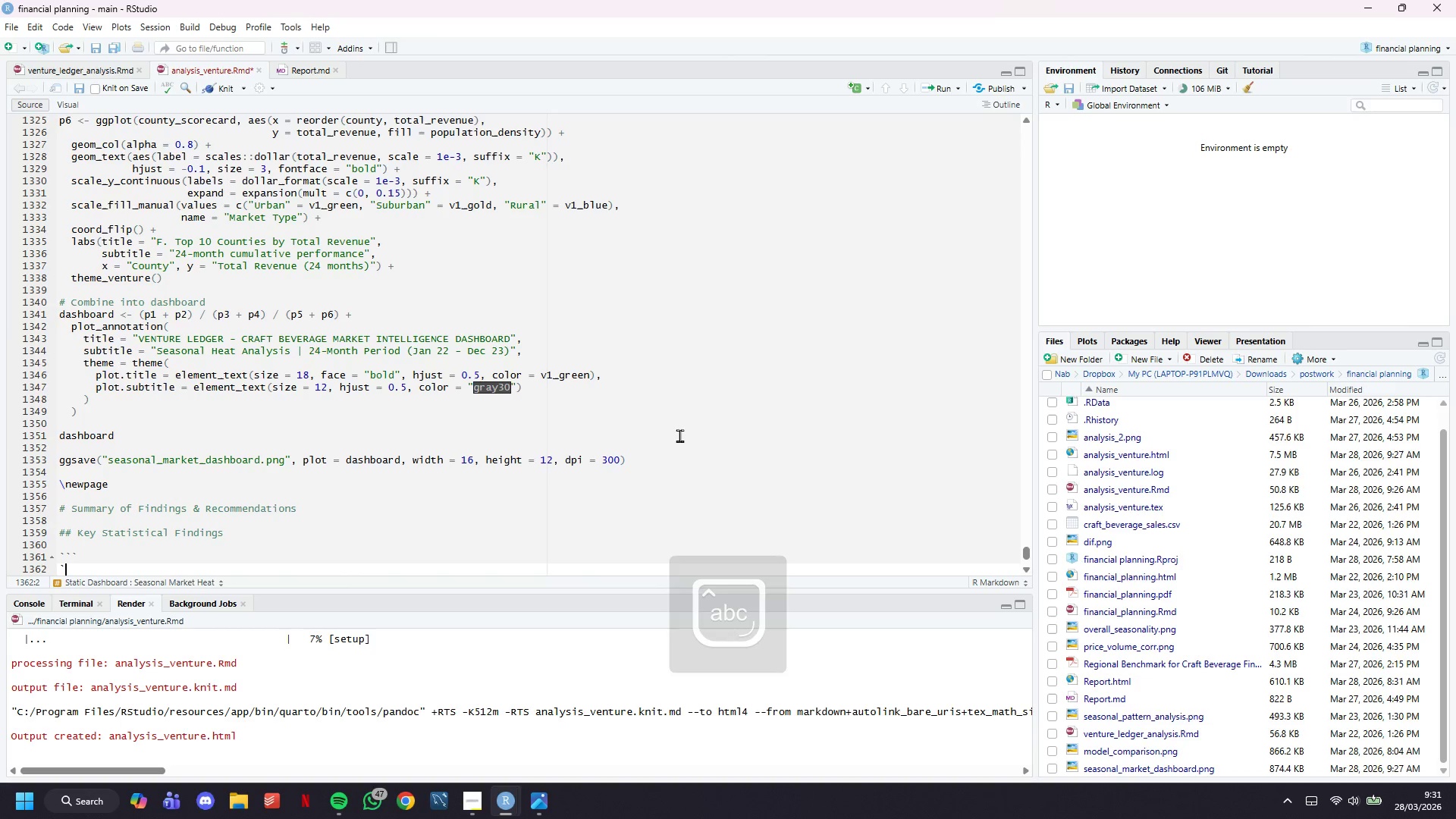 
key(Backquote)
 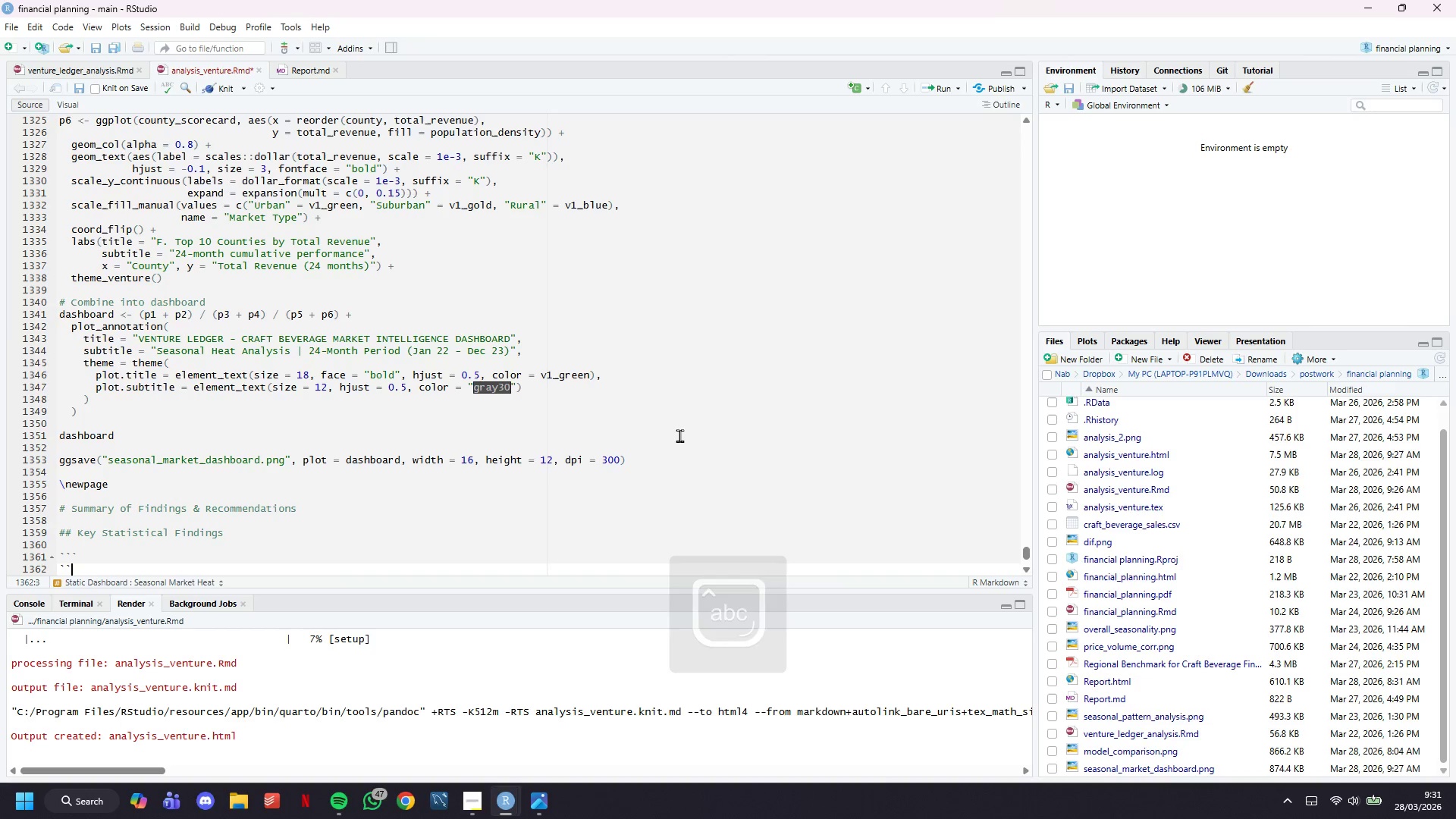 
key(Backquote)
 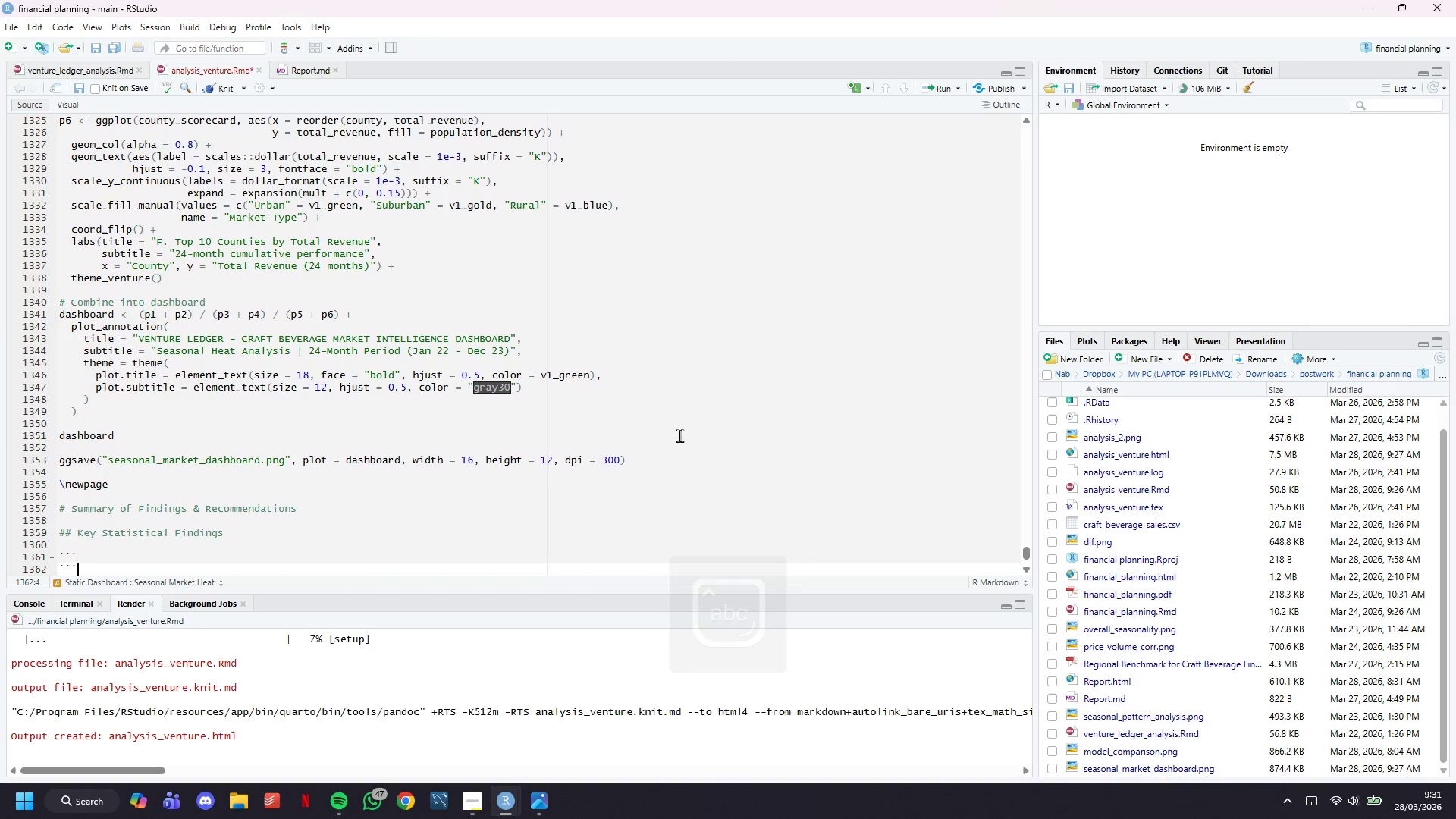 
key(ArrowUp)
 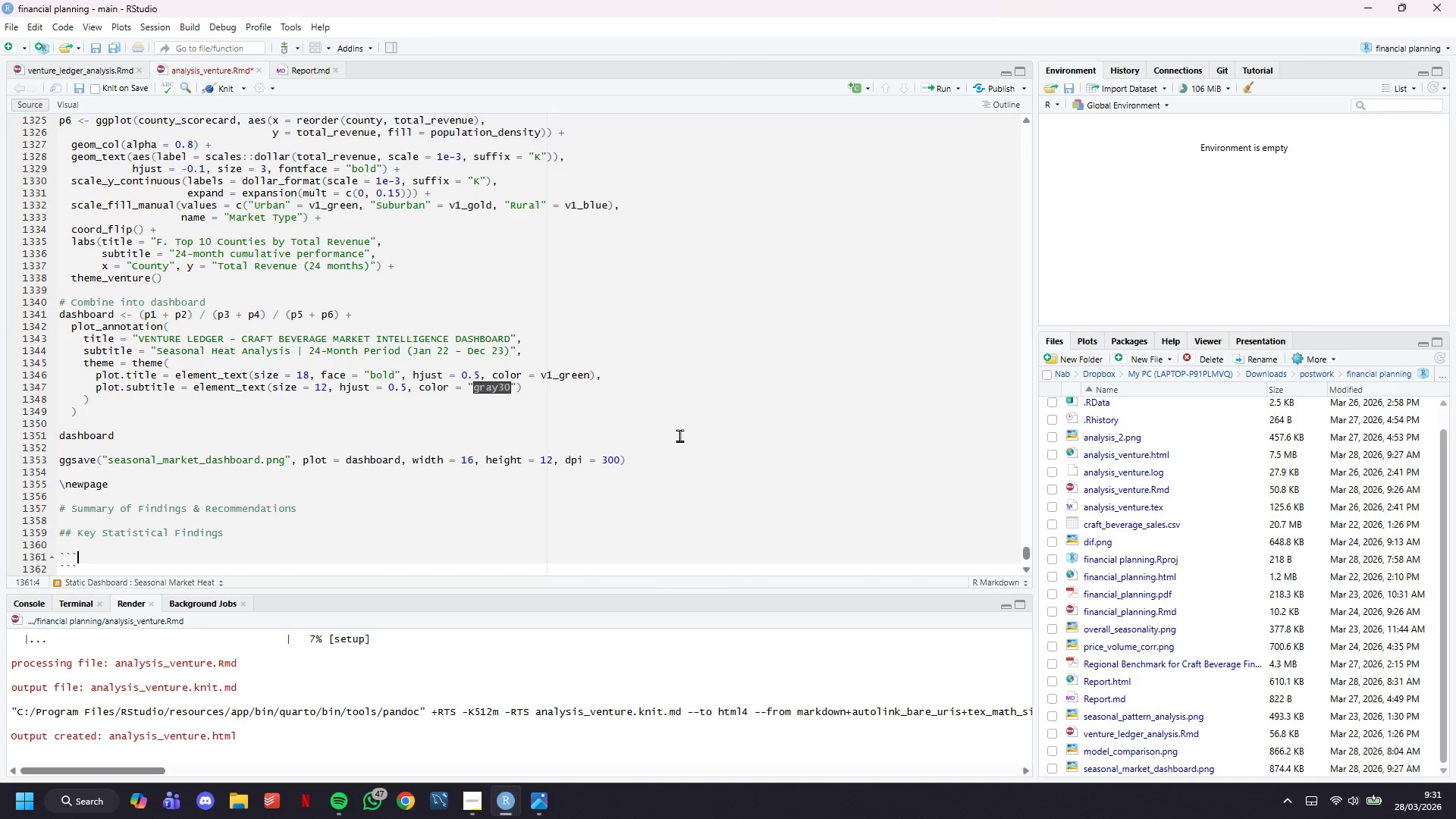 
type({r key-findings)
 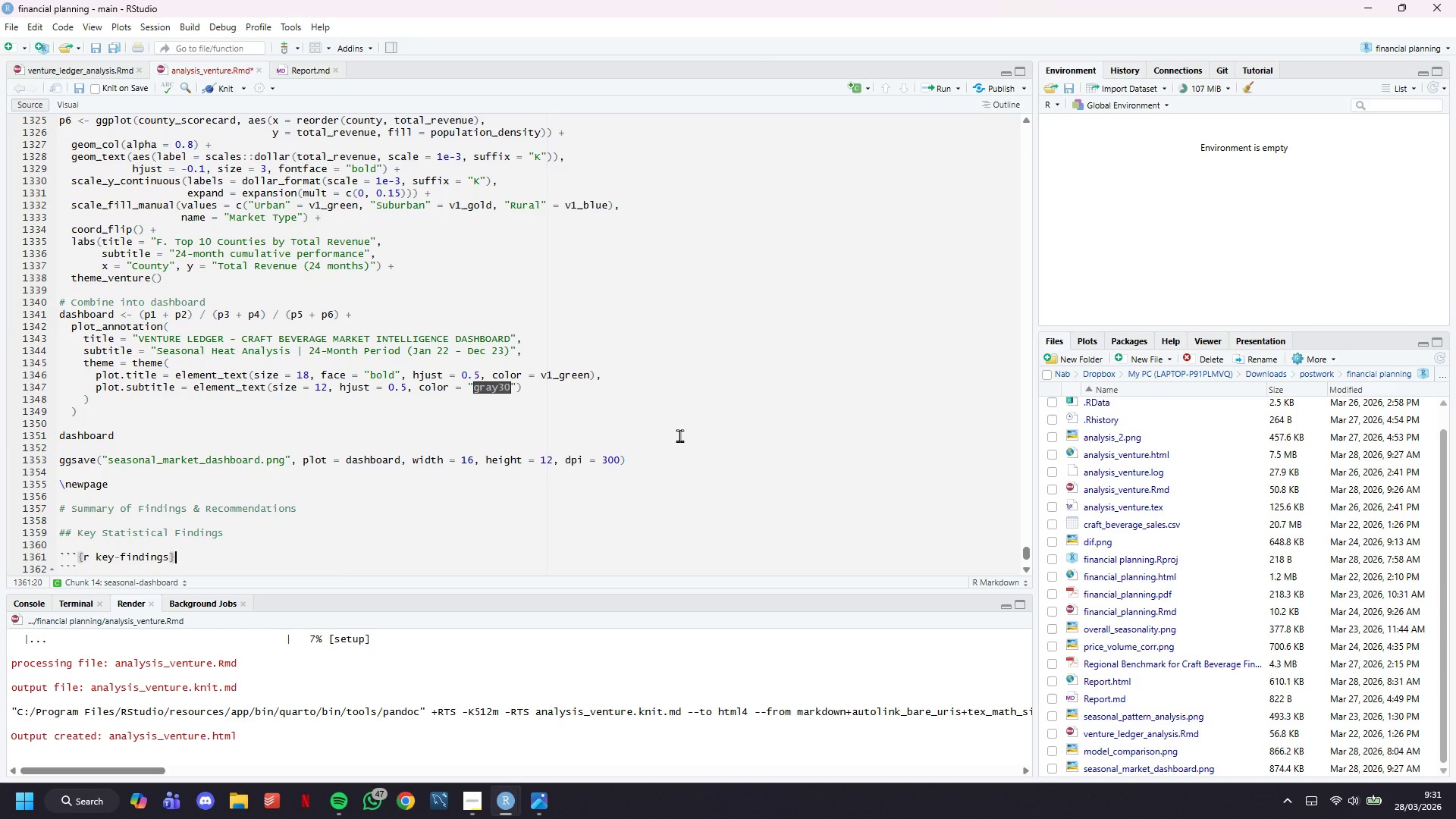 
key(ArrowRight)
 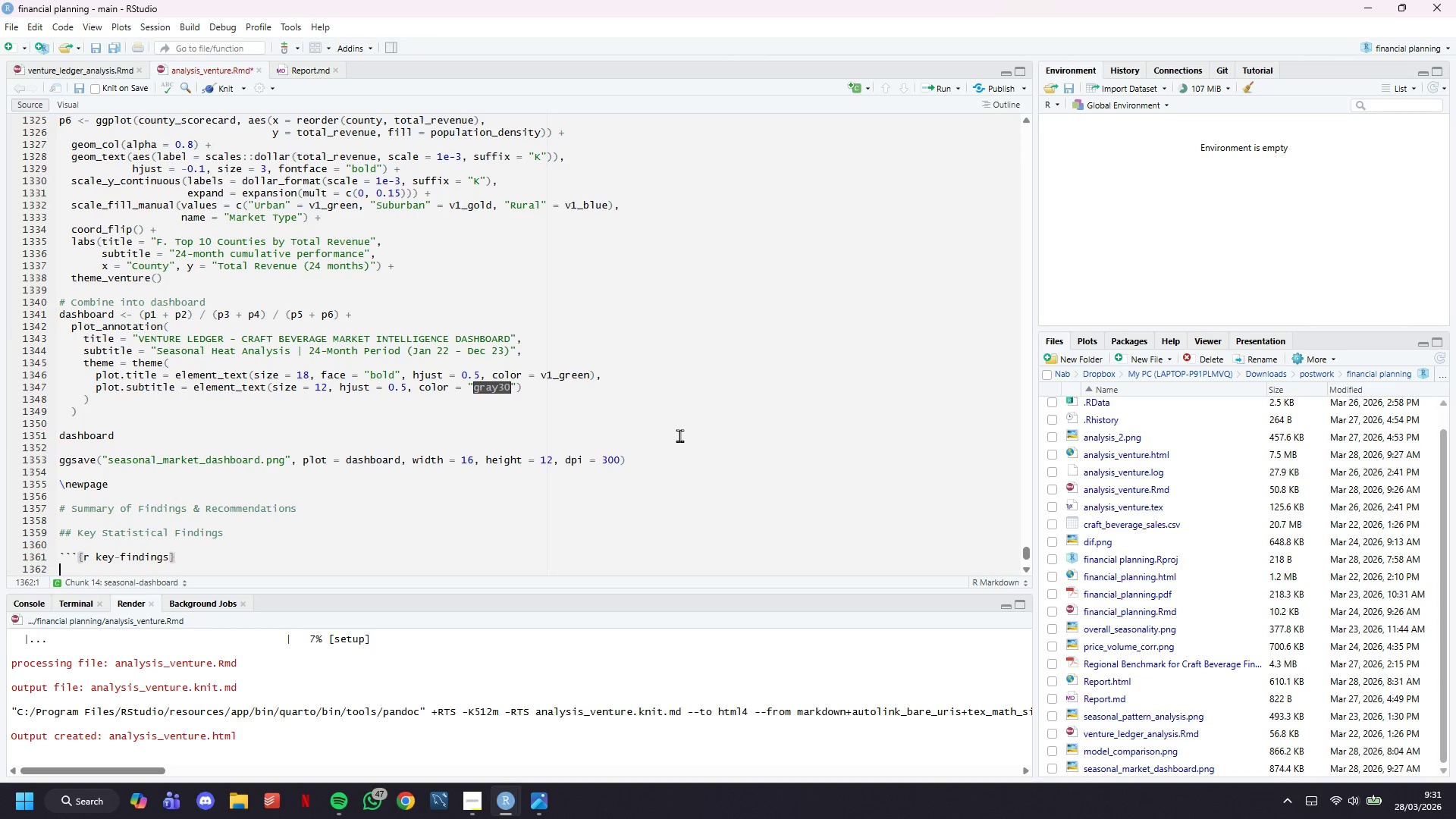 
key(Enter)
 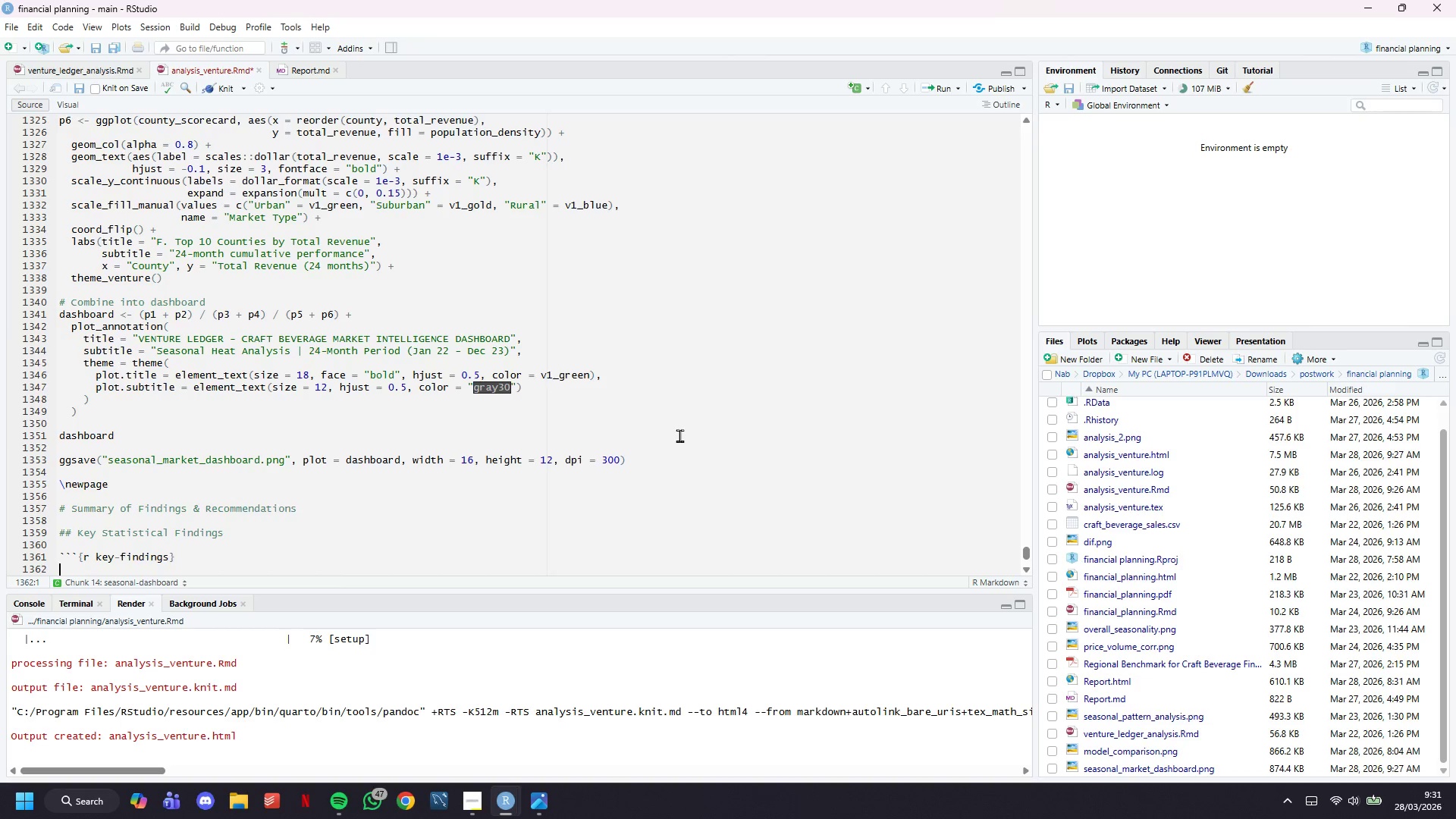 
key(Enter)
 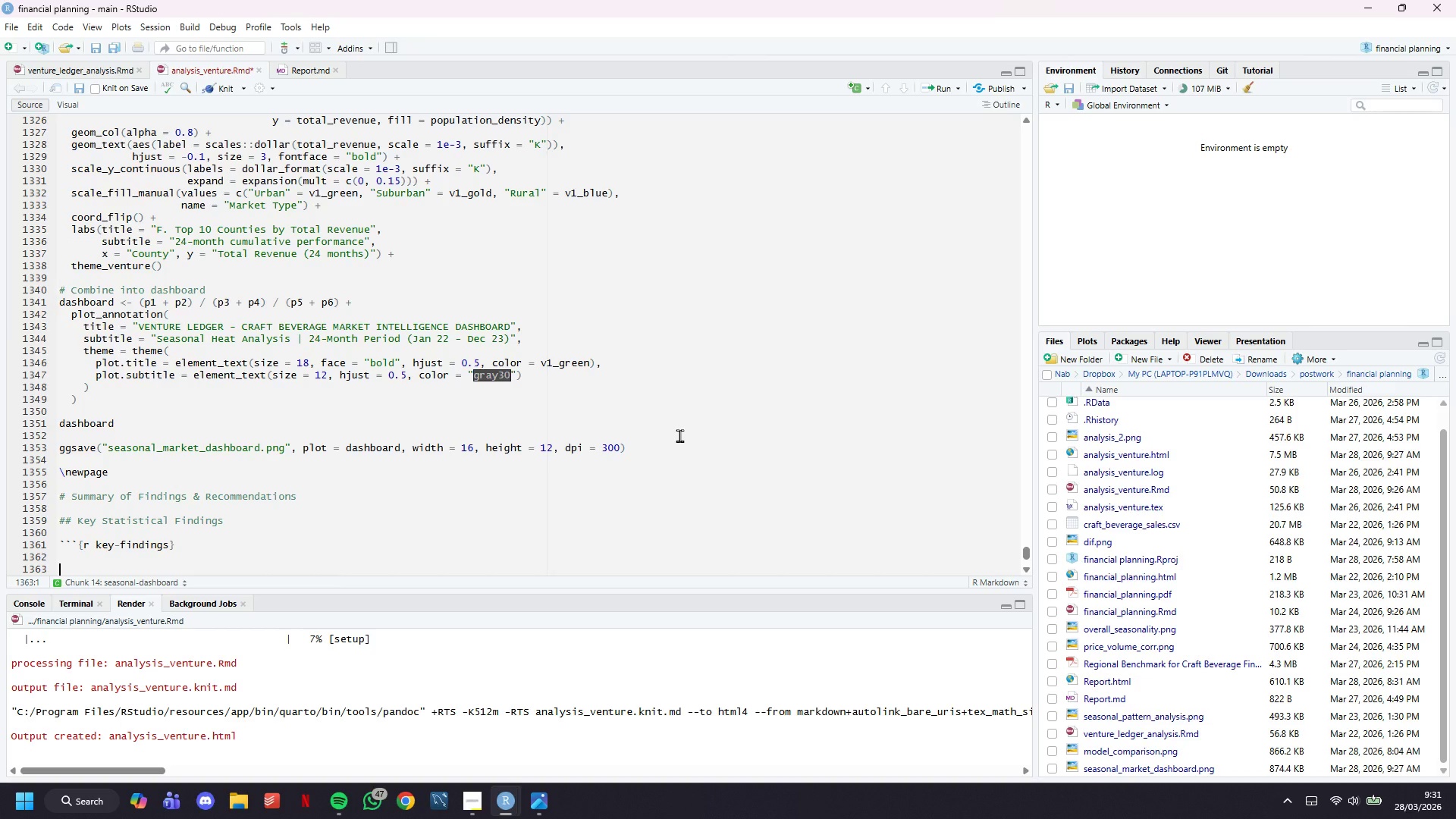 
key(Enter)
 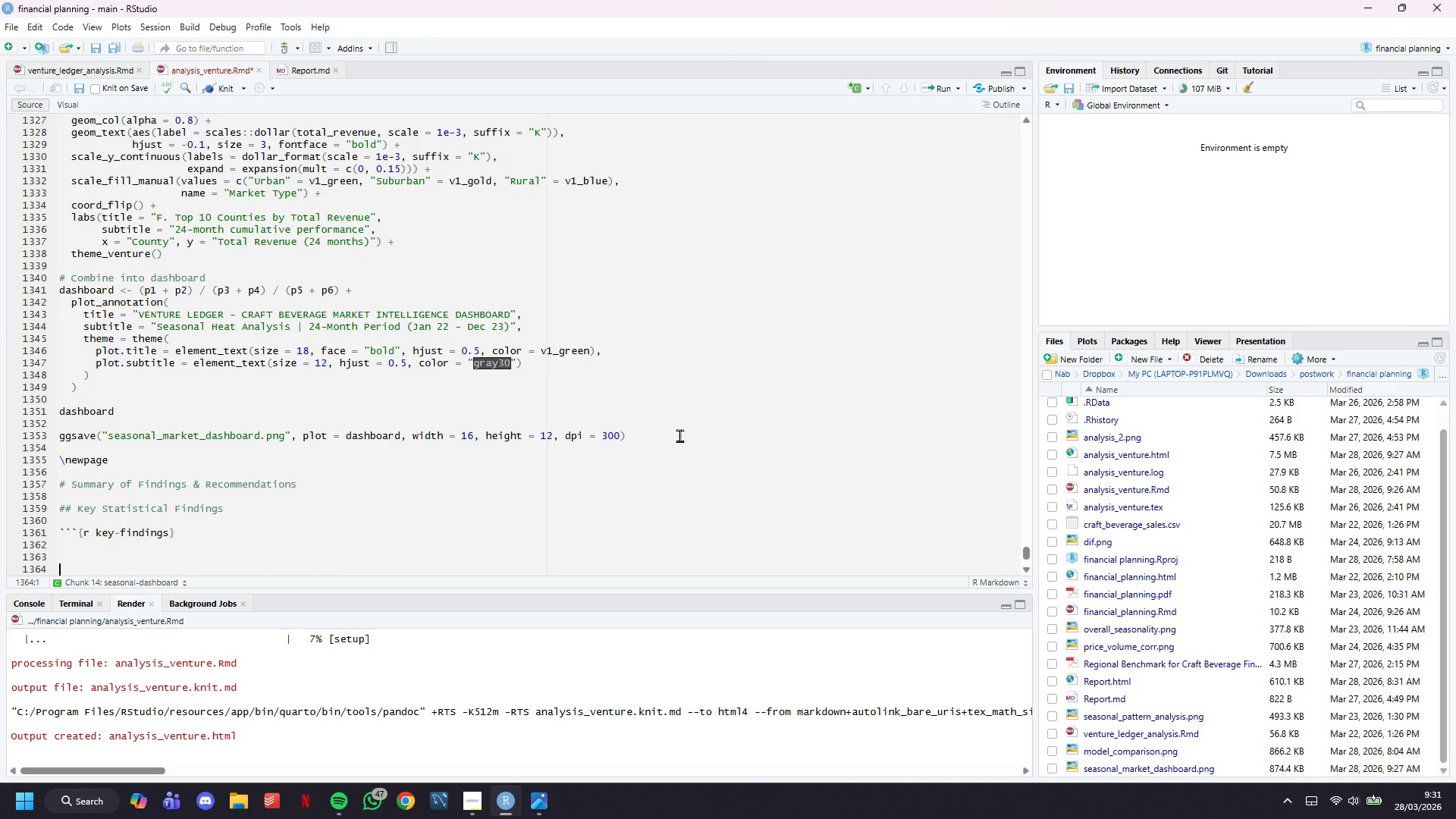 
key(ArrowUp)
 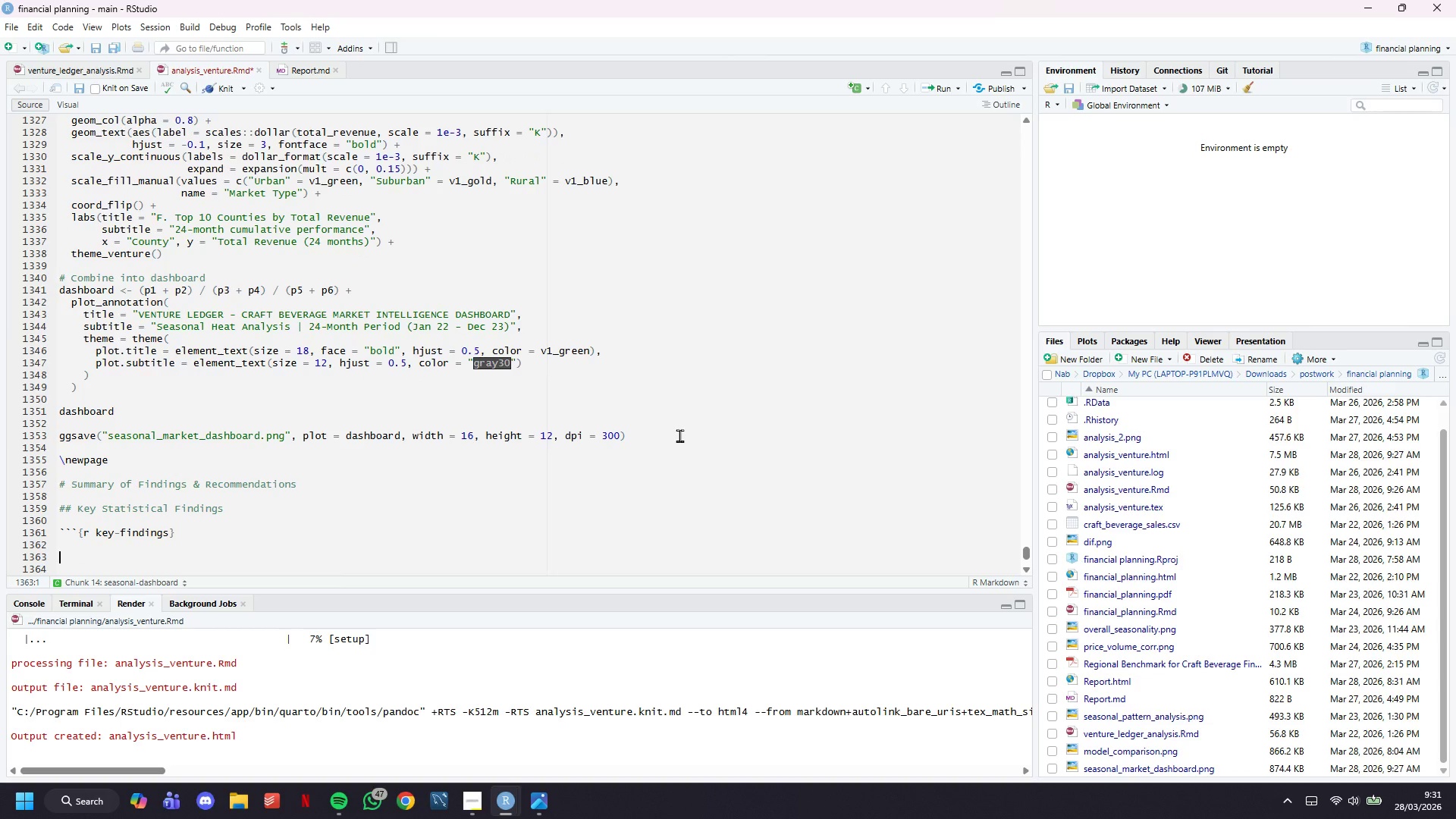 
key(ArrowUp)
 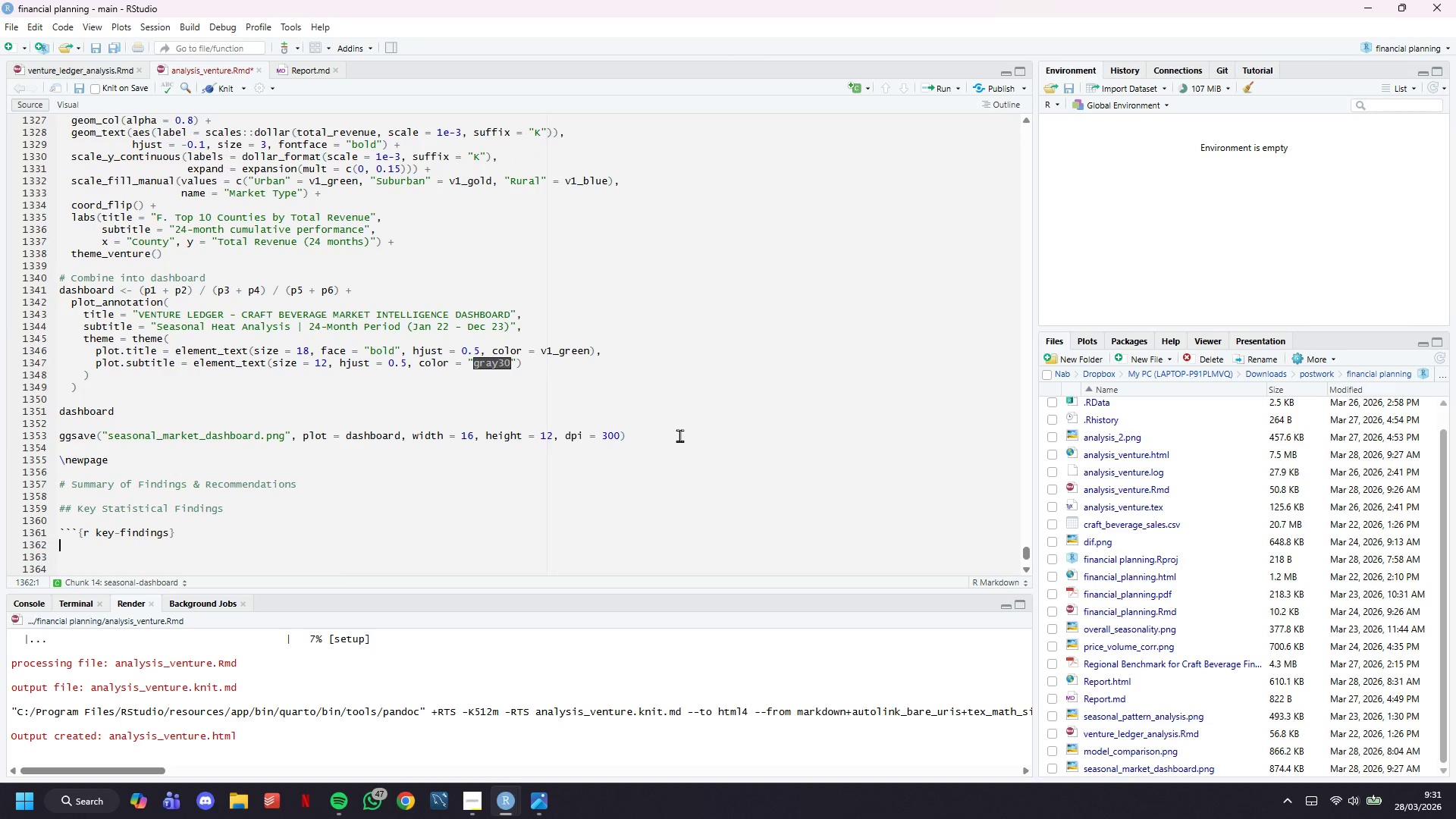 
type(cat(" EXECT)
key(Backspace)
type(UTIVE SUMMARY OF FINDINGS )
 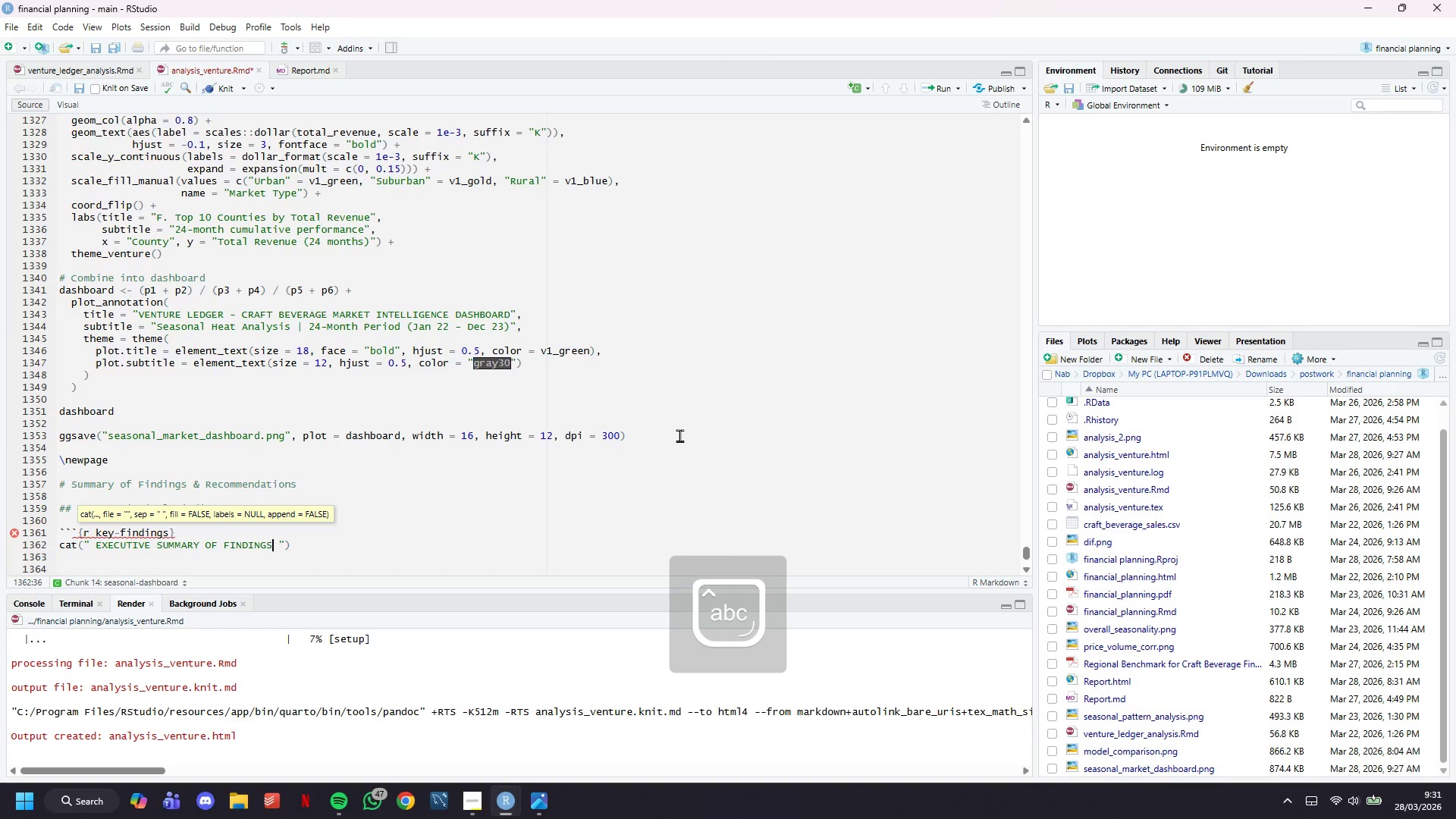 
 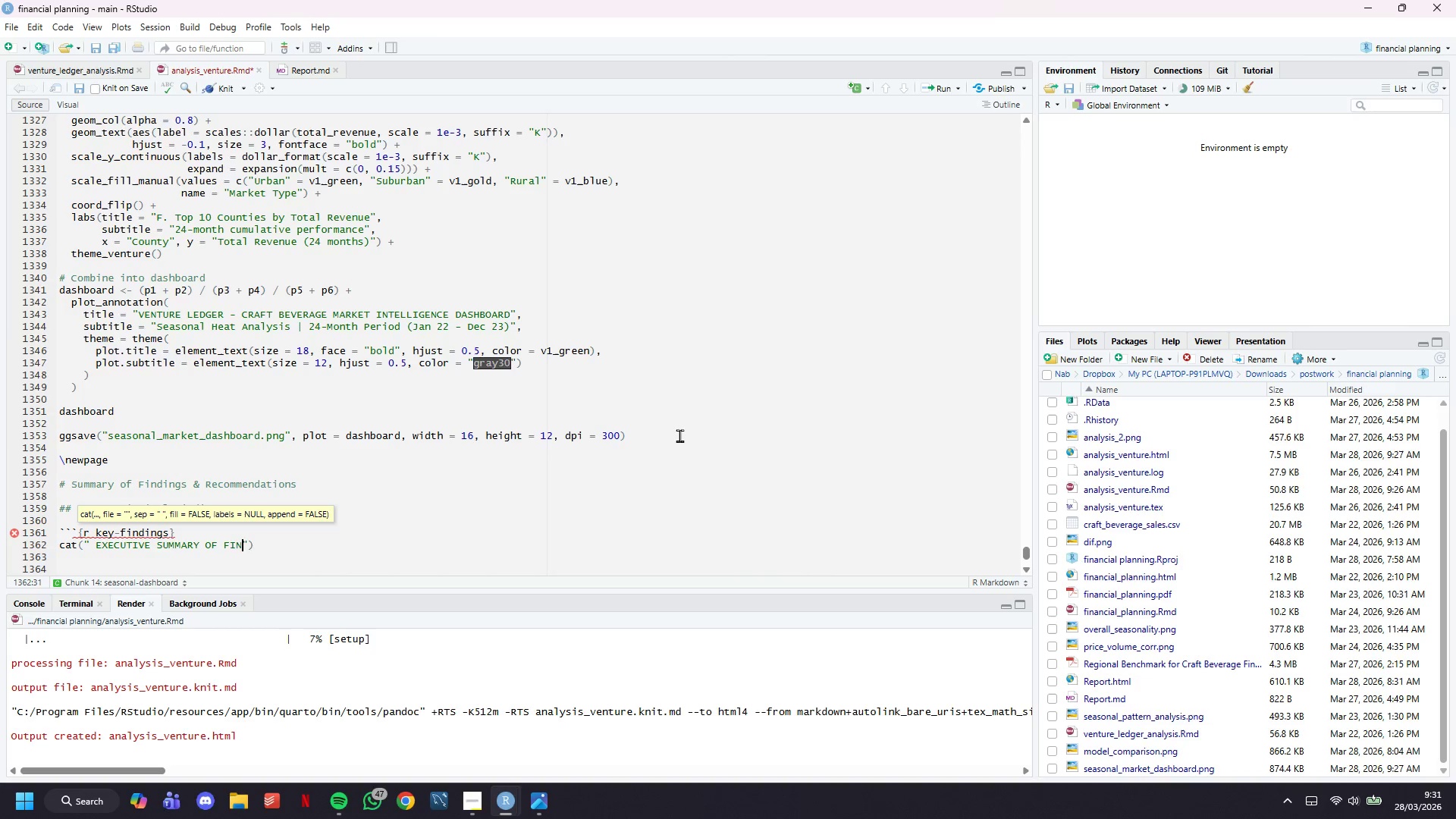 
hold_key(key=ArrowLeft, duration=1.12)
 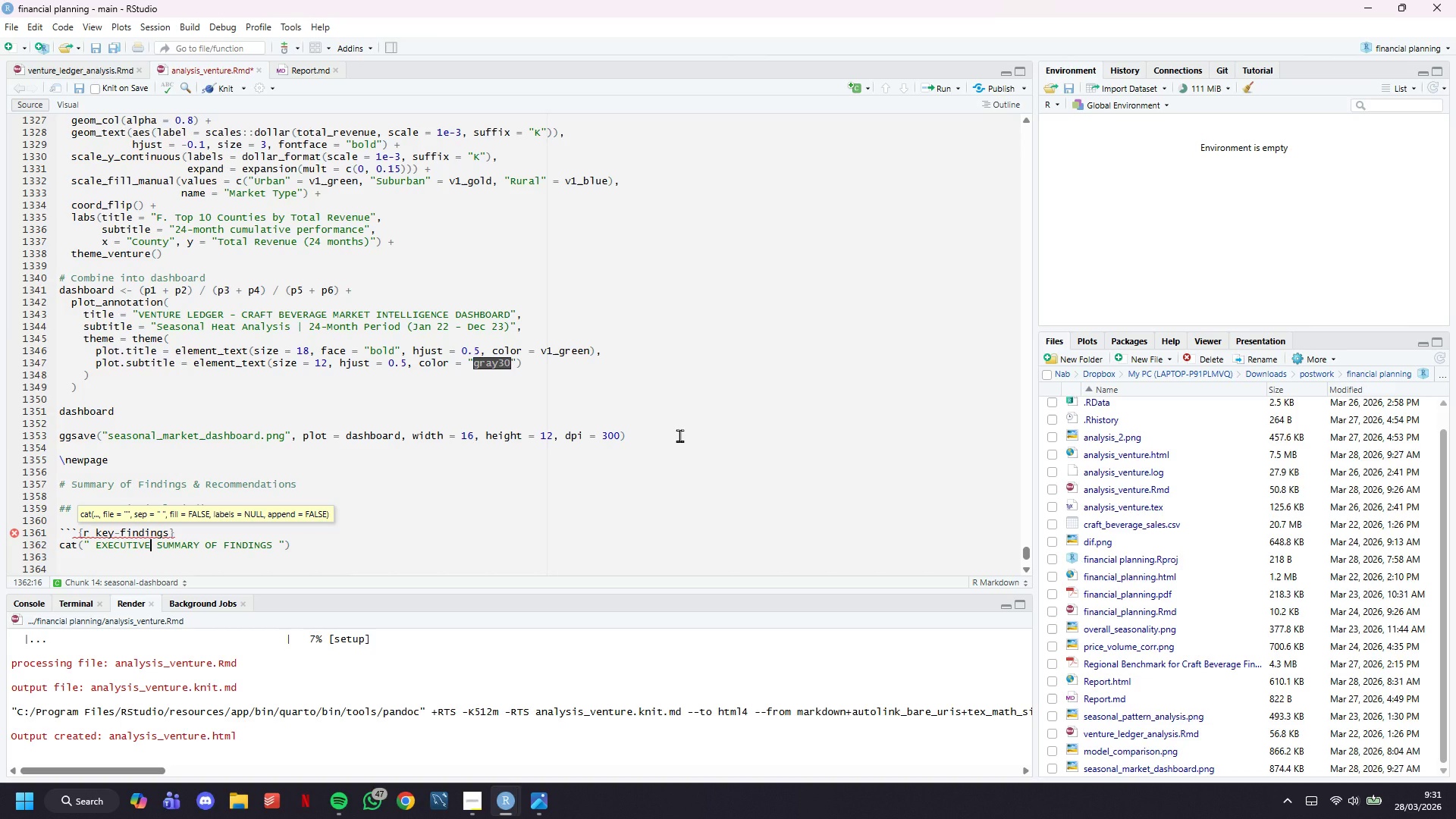 
wait(23.16)
 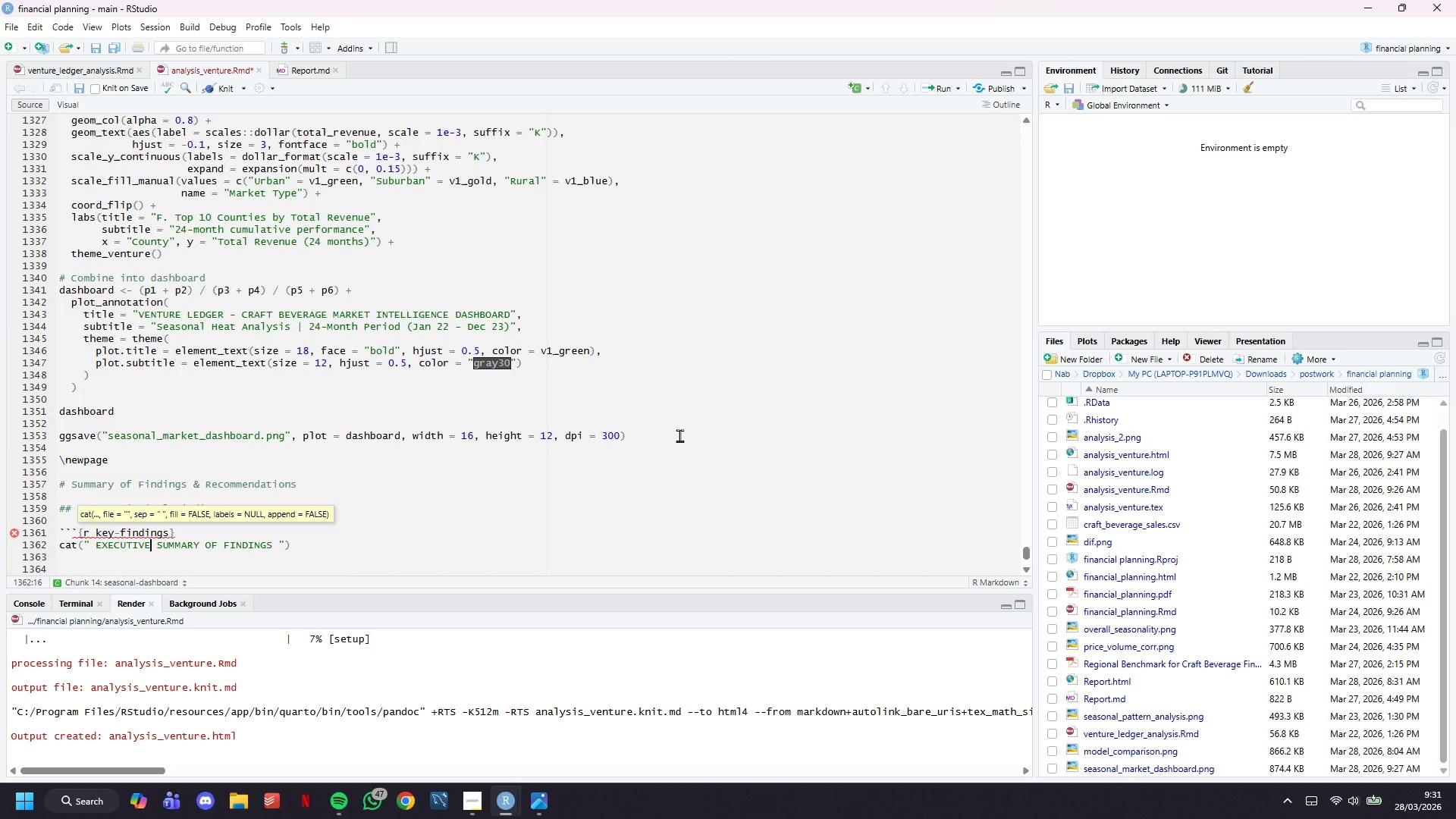 
hold_key(key=ArrowRight, duration=1.17)
 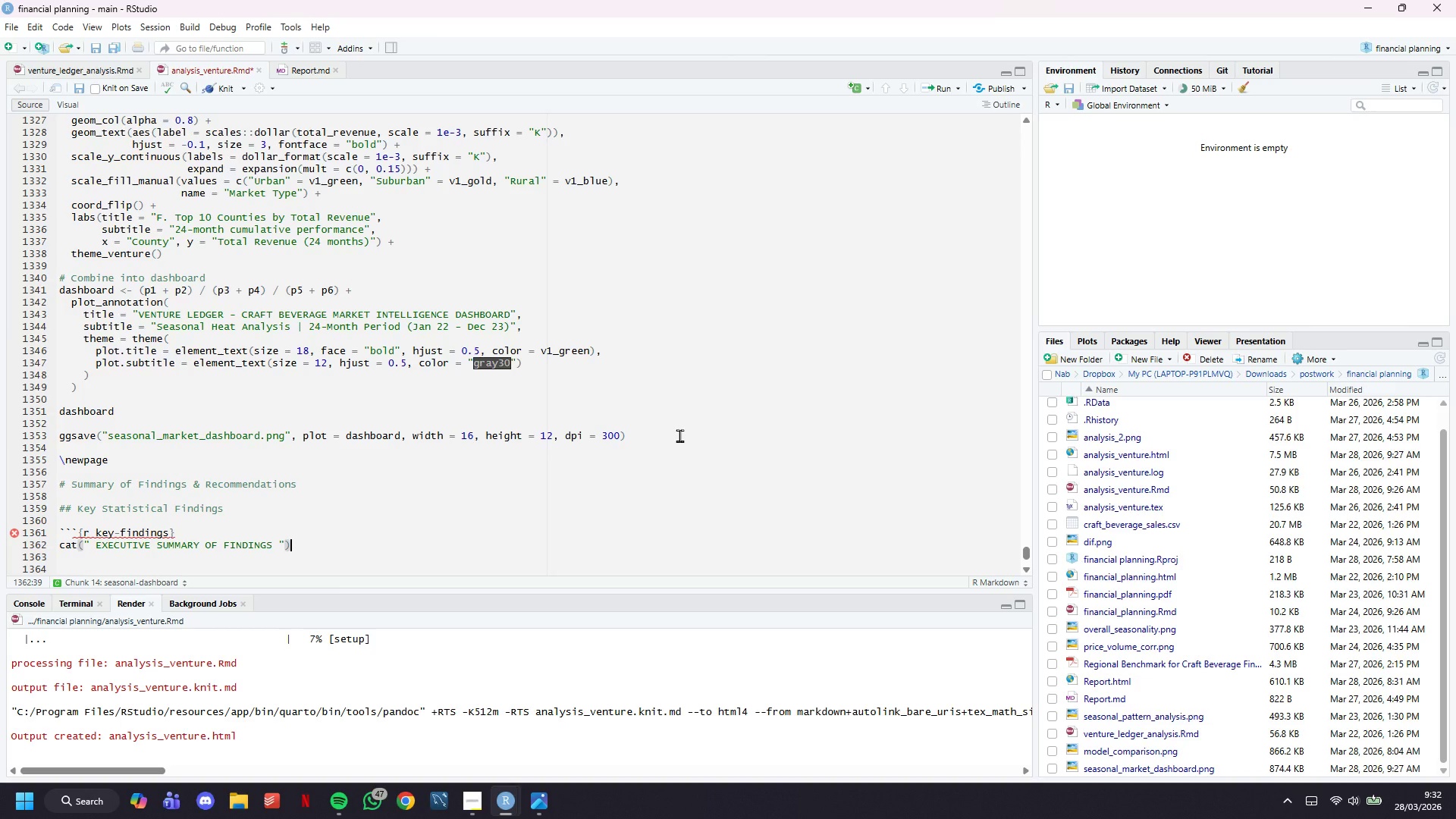 
key(Enter)
 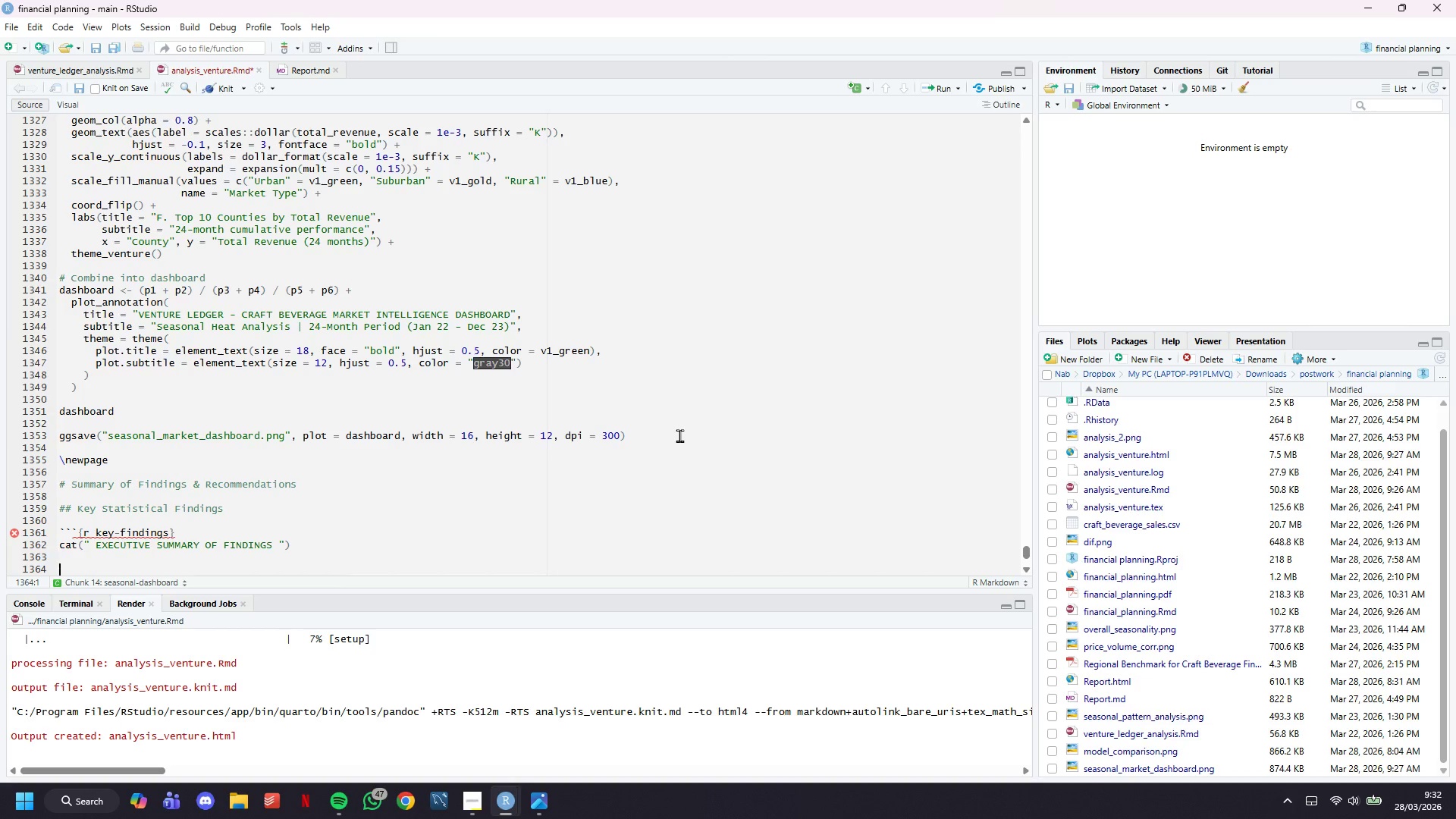 
key(Enter)
 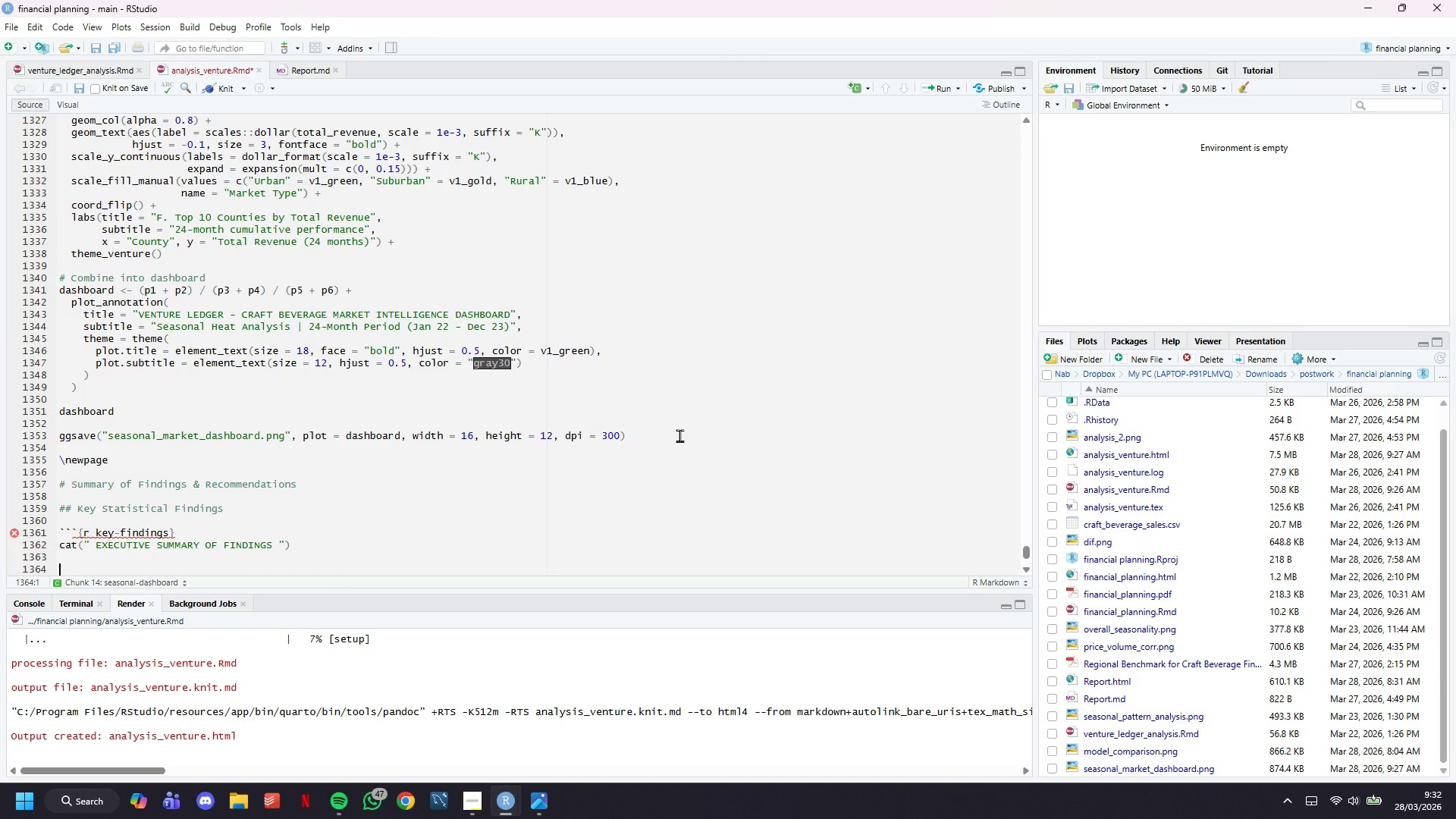 
type(cat(" 1. )
 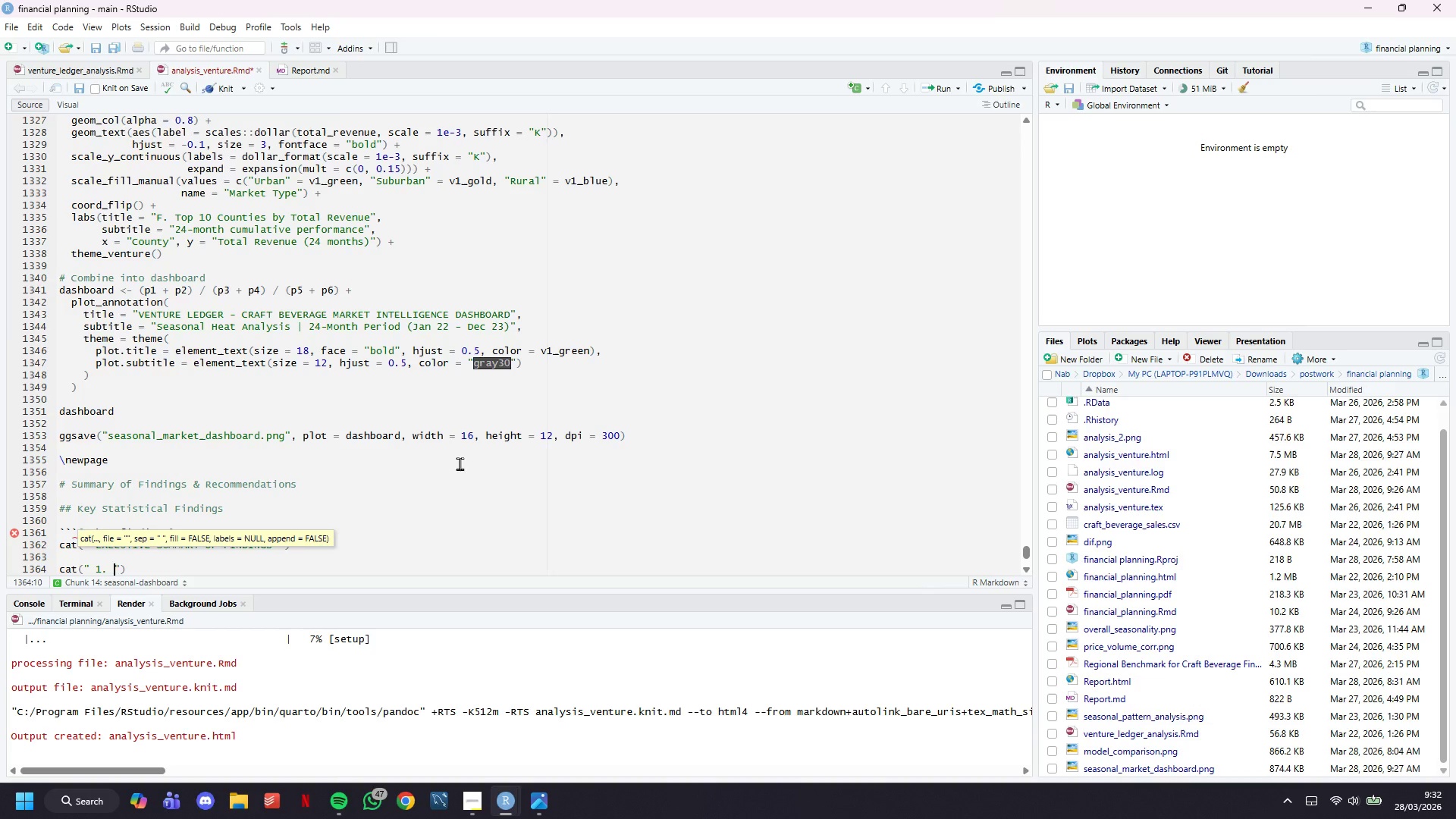 
scroll: coordinate [433, 413], scroll_direction: down, amount: 5.0
 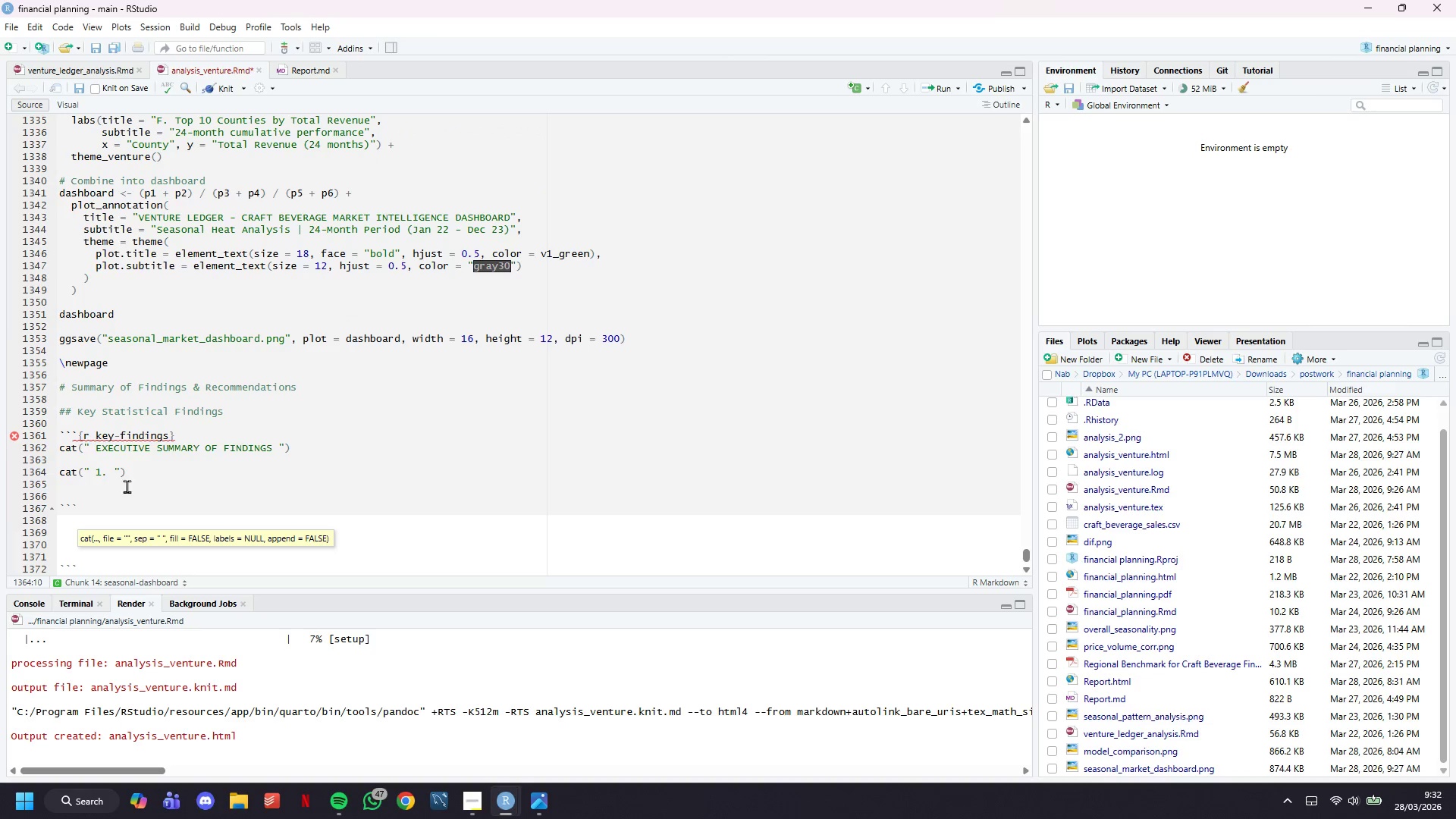 
left_click([90, 565])
 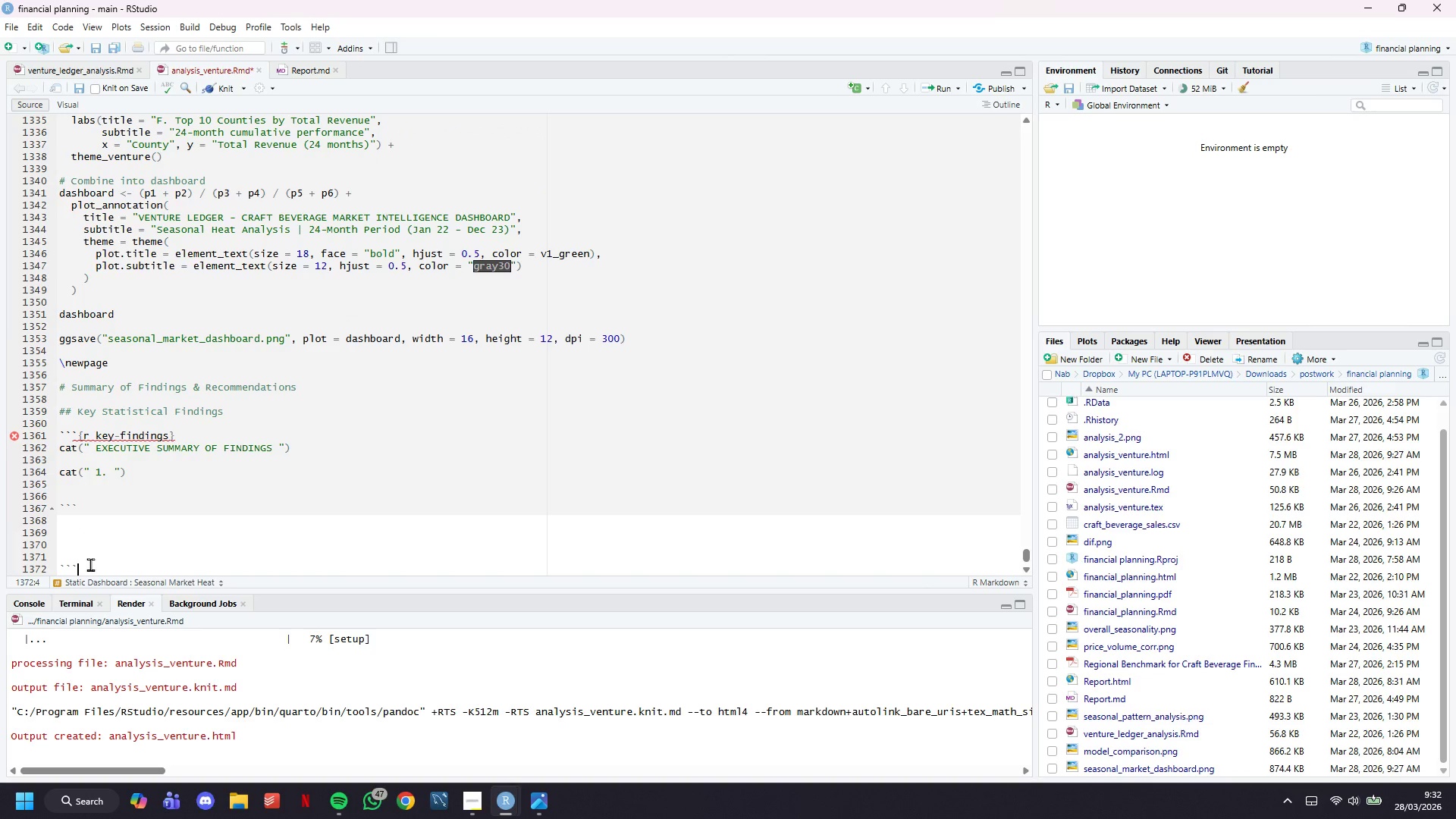 
scroll: coordinate [130, 503], scroll_direction: down, amount: 3.0
 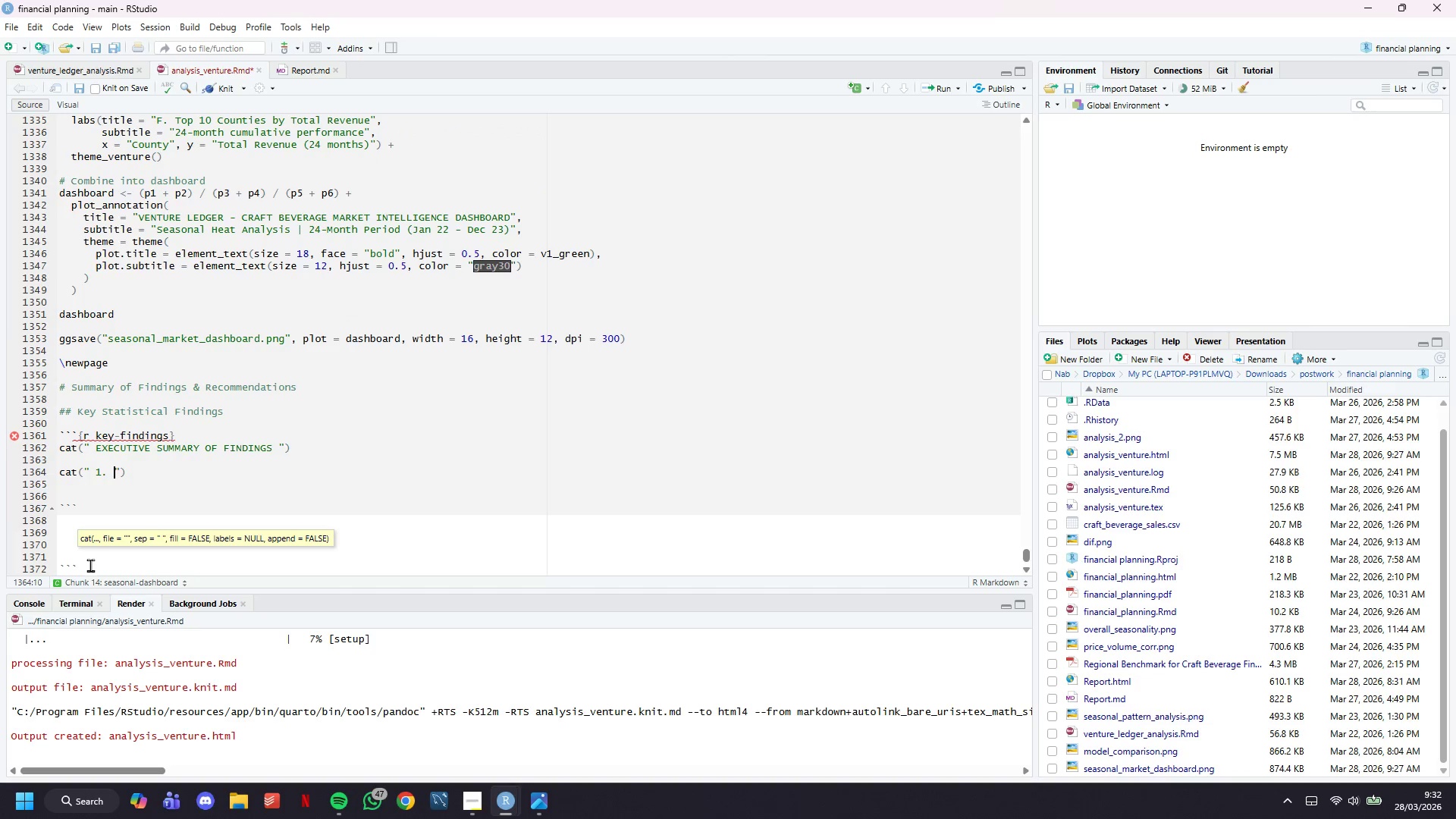 
left_click_drag(start_coordinate=[90, 564], to_coordinate=[39, 563])
 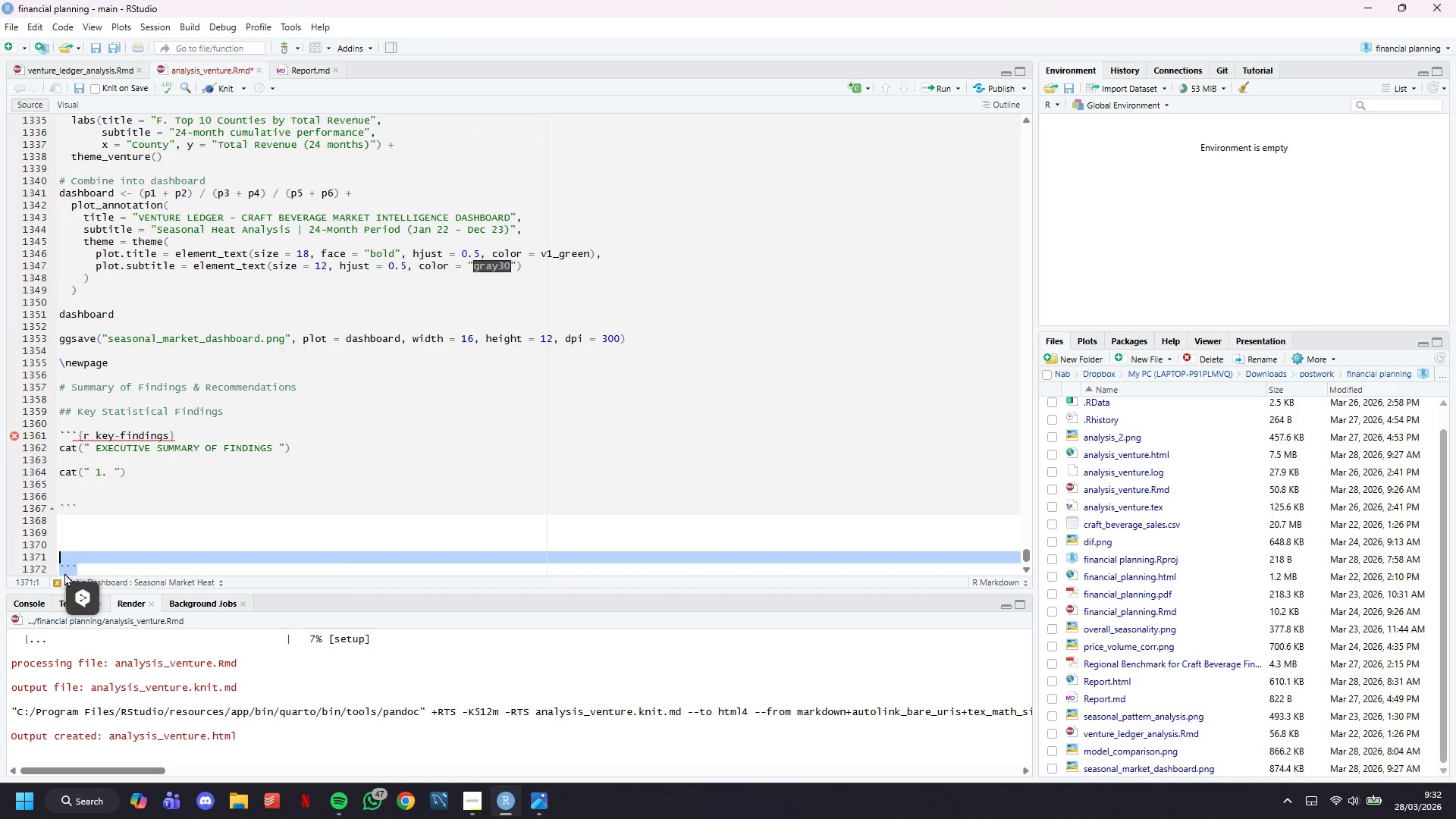 
key(Backspace)
 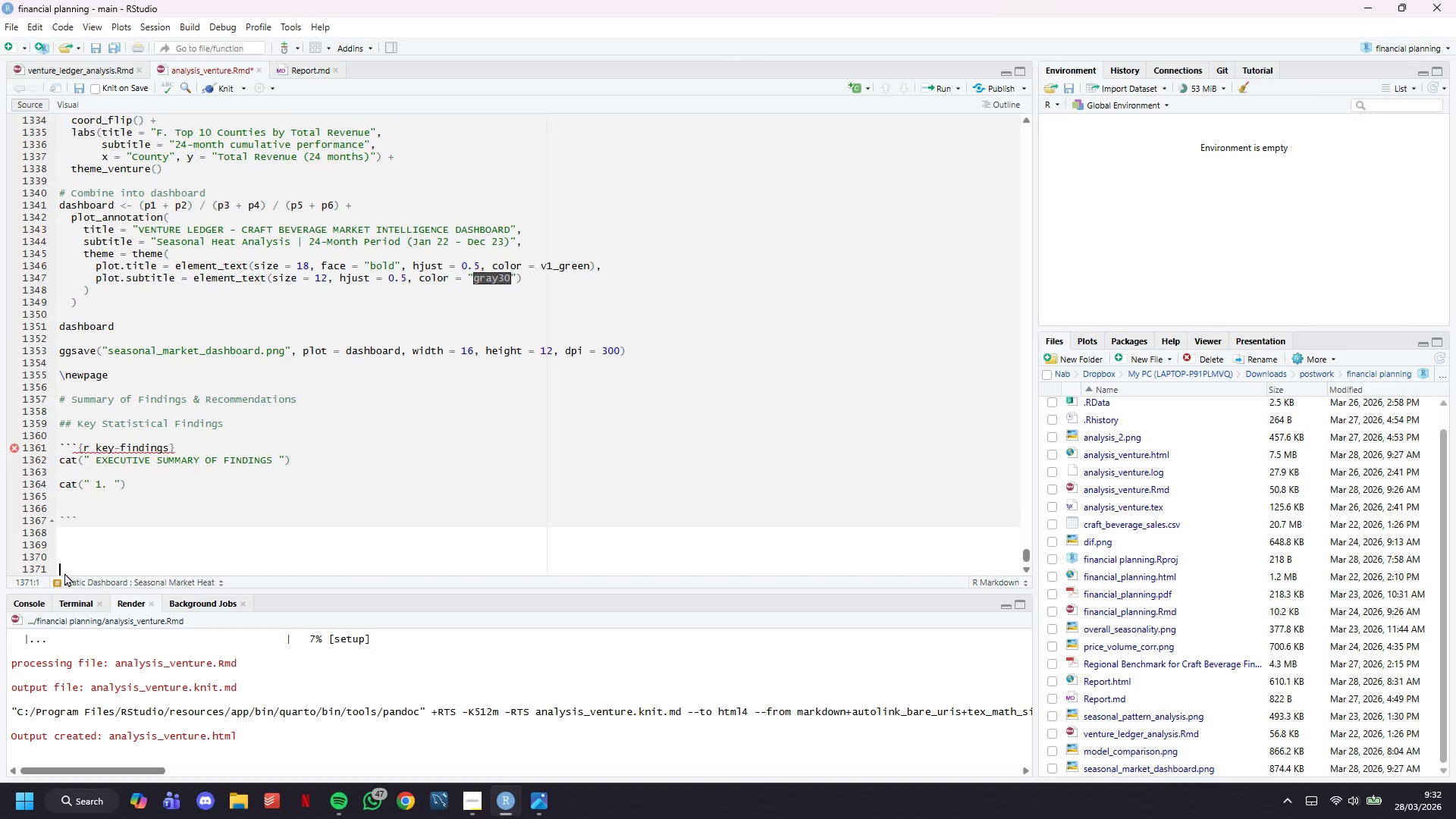 
key(ArrowUp)
 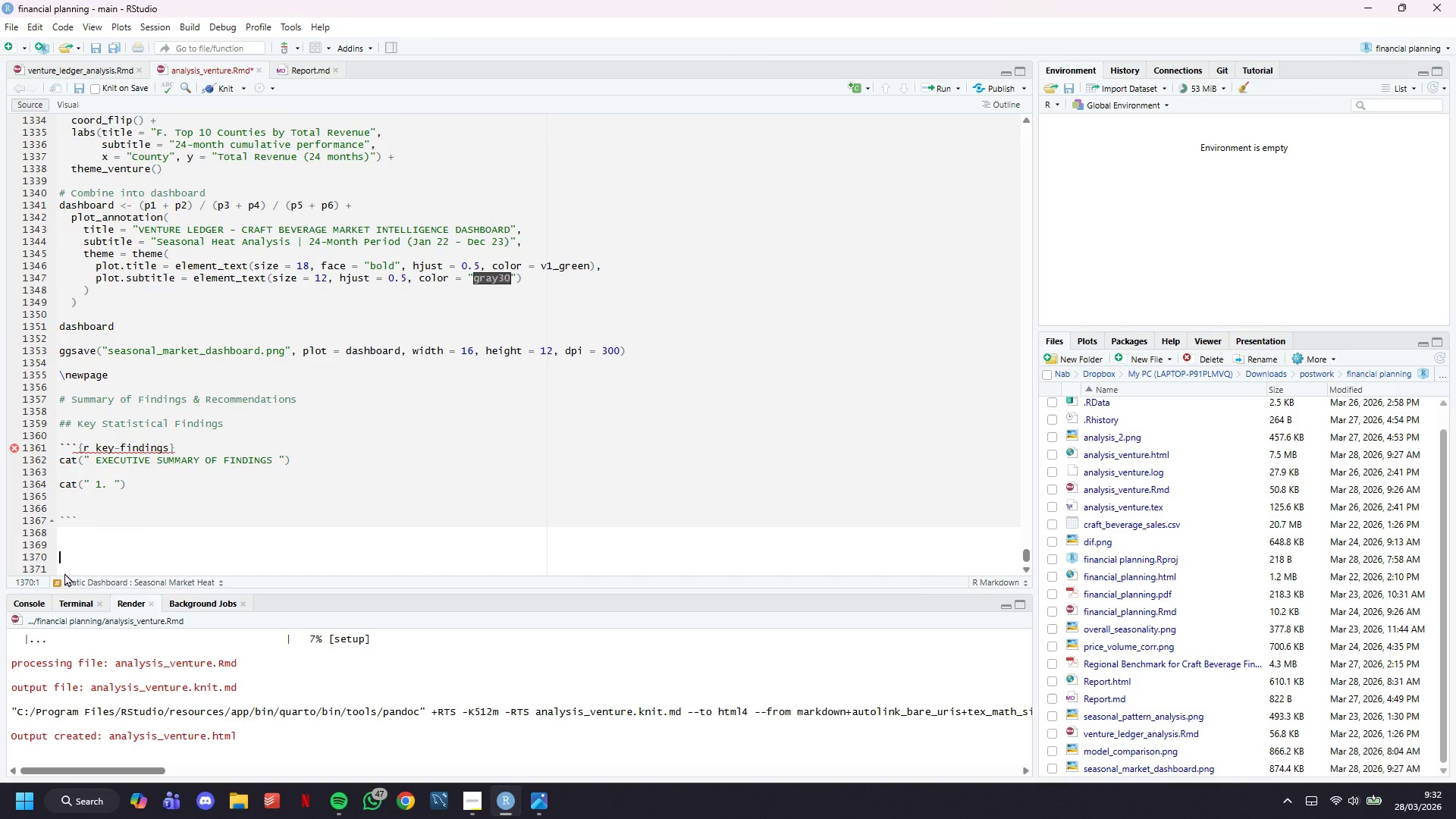 
key(ArrowUp)
 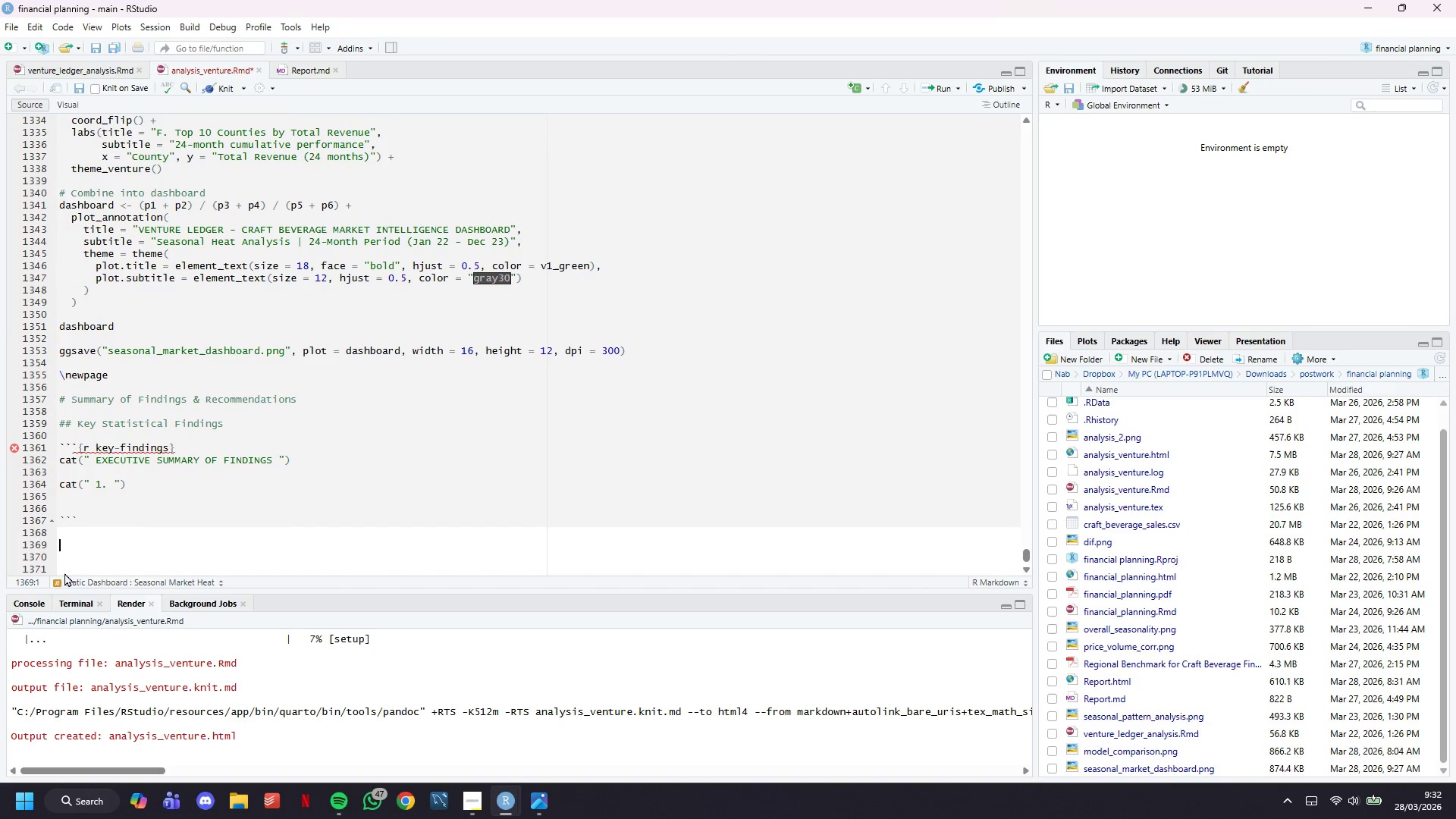 
key(ArrowUp)
 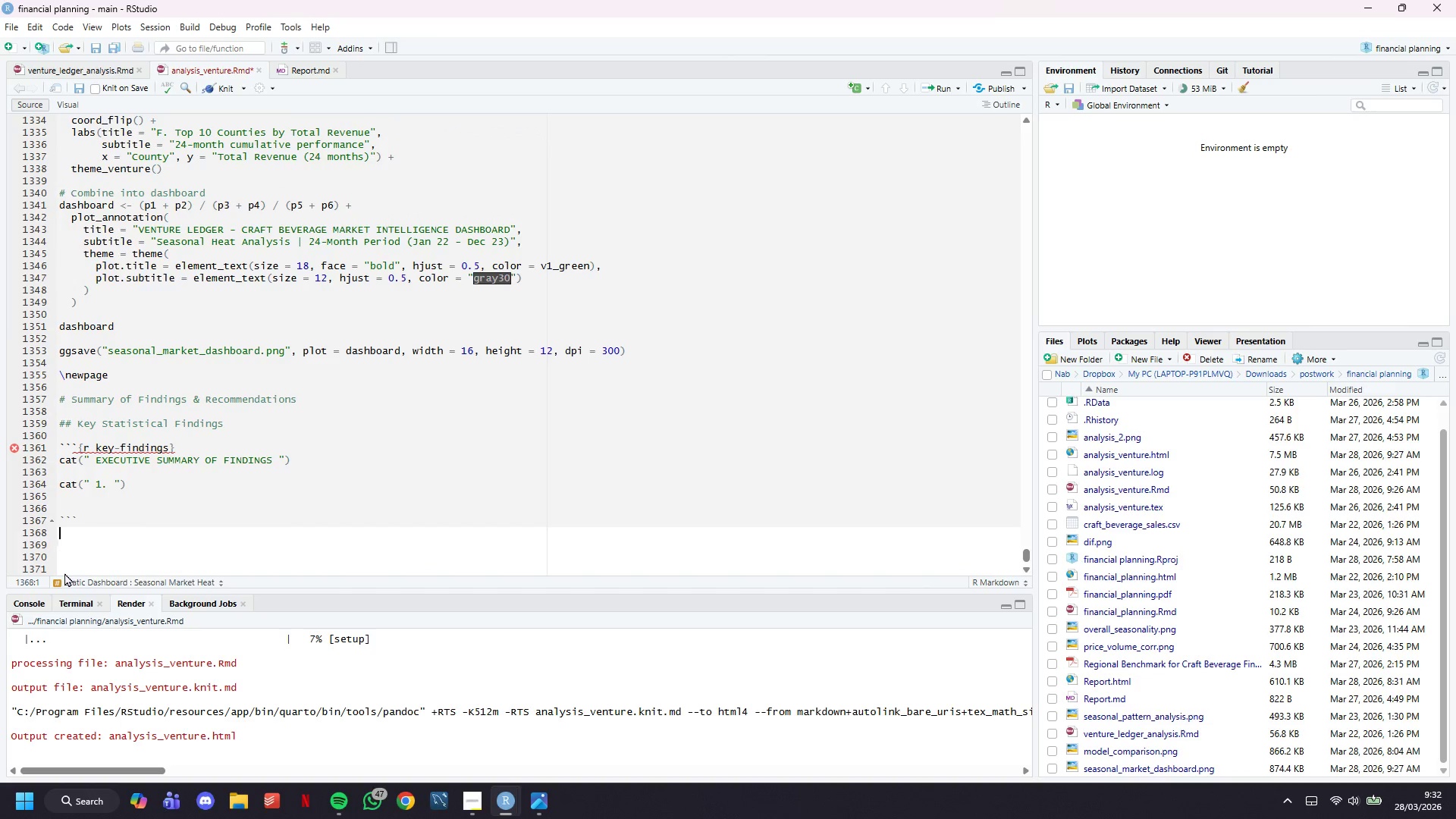 
key(ArrowUp)
 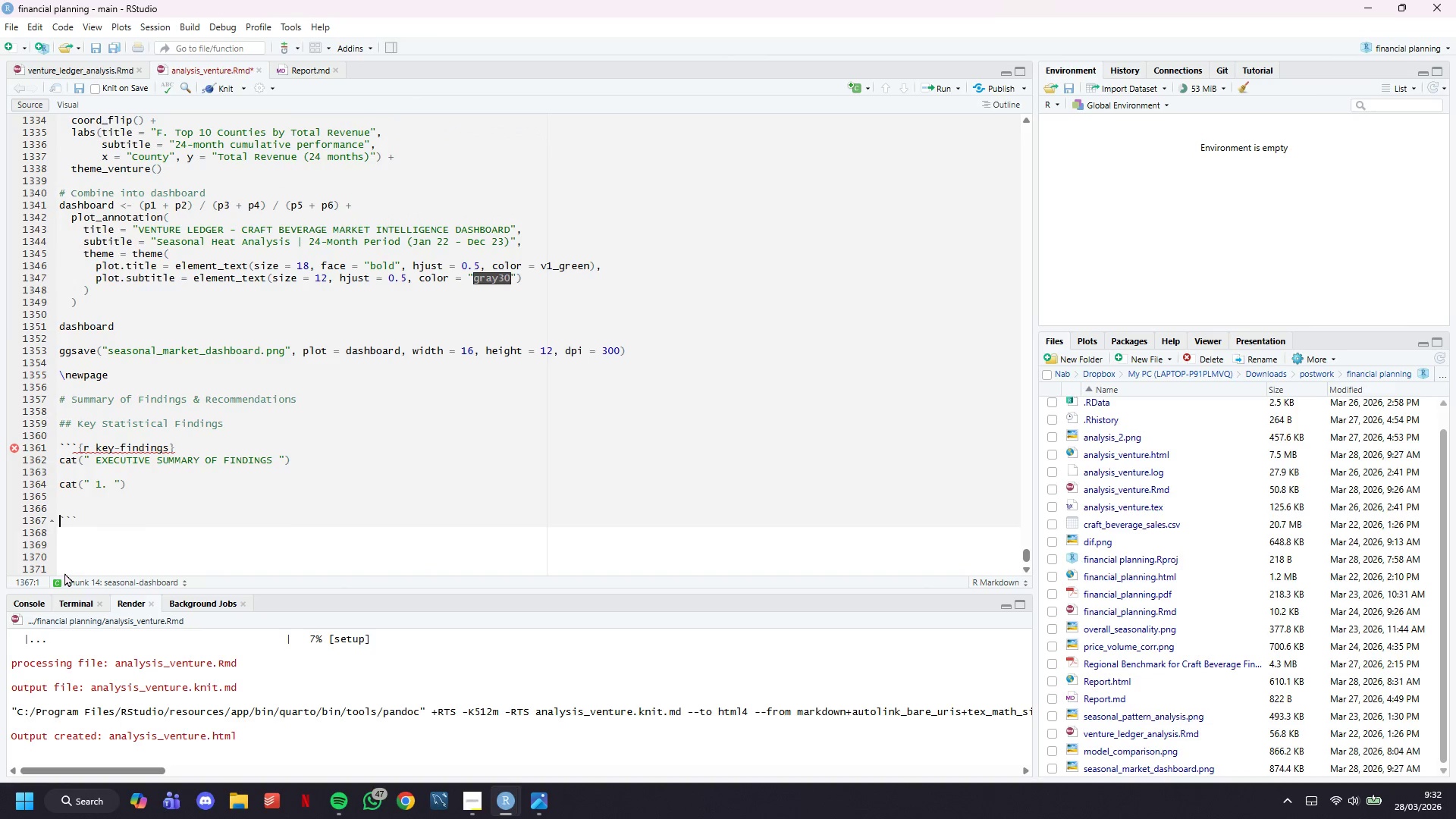 
key(ArrowUp)
 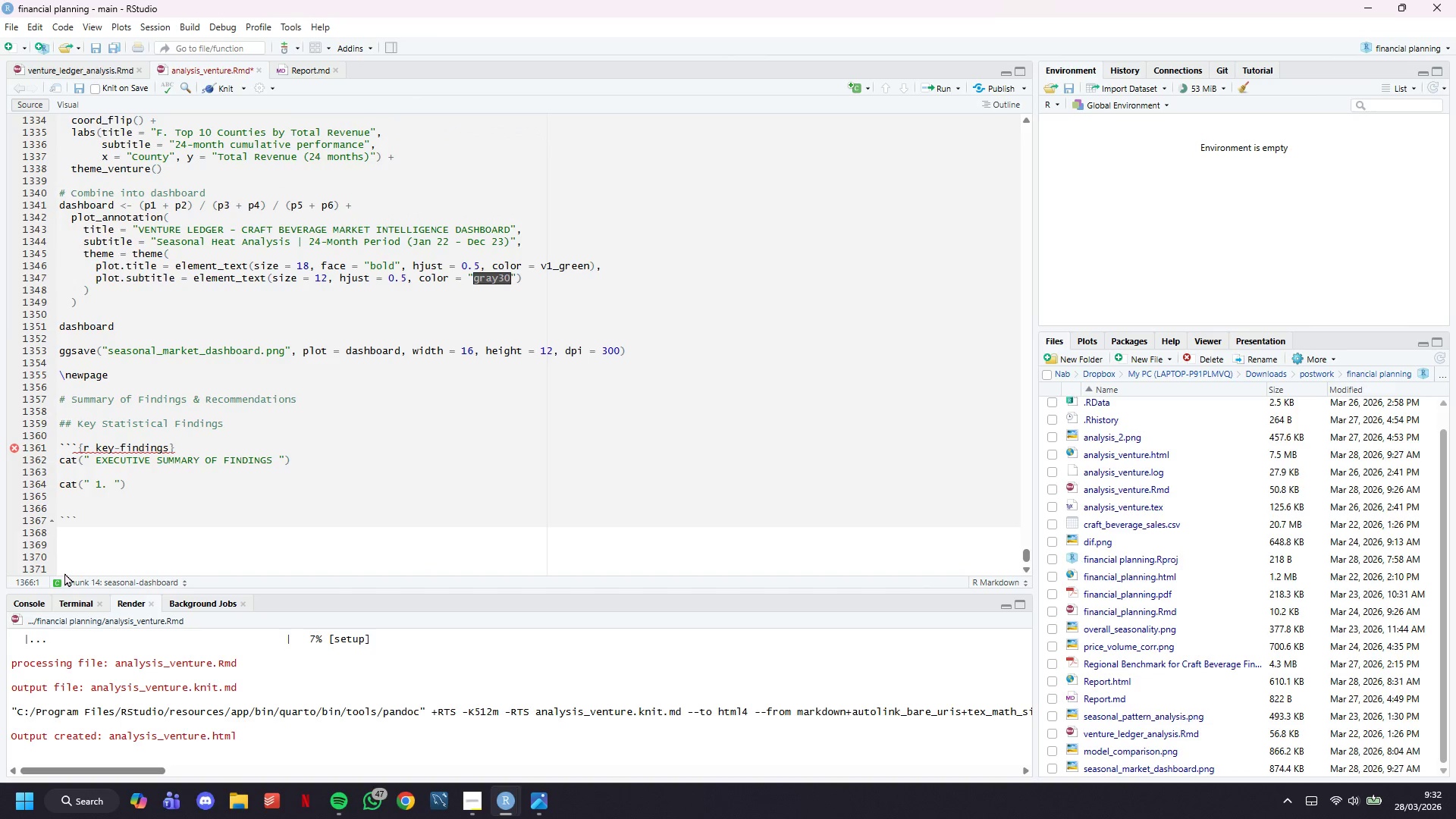 
key(ArrowUp)
 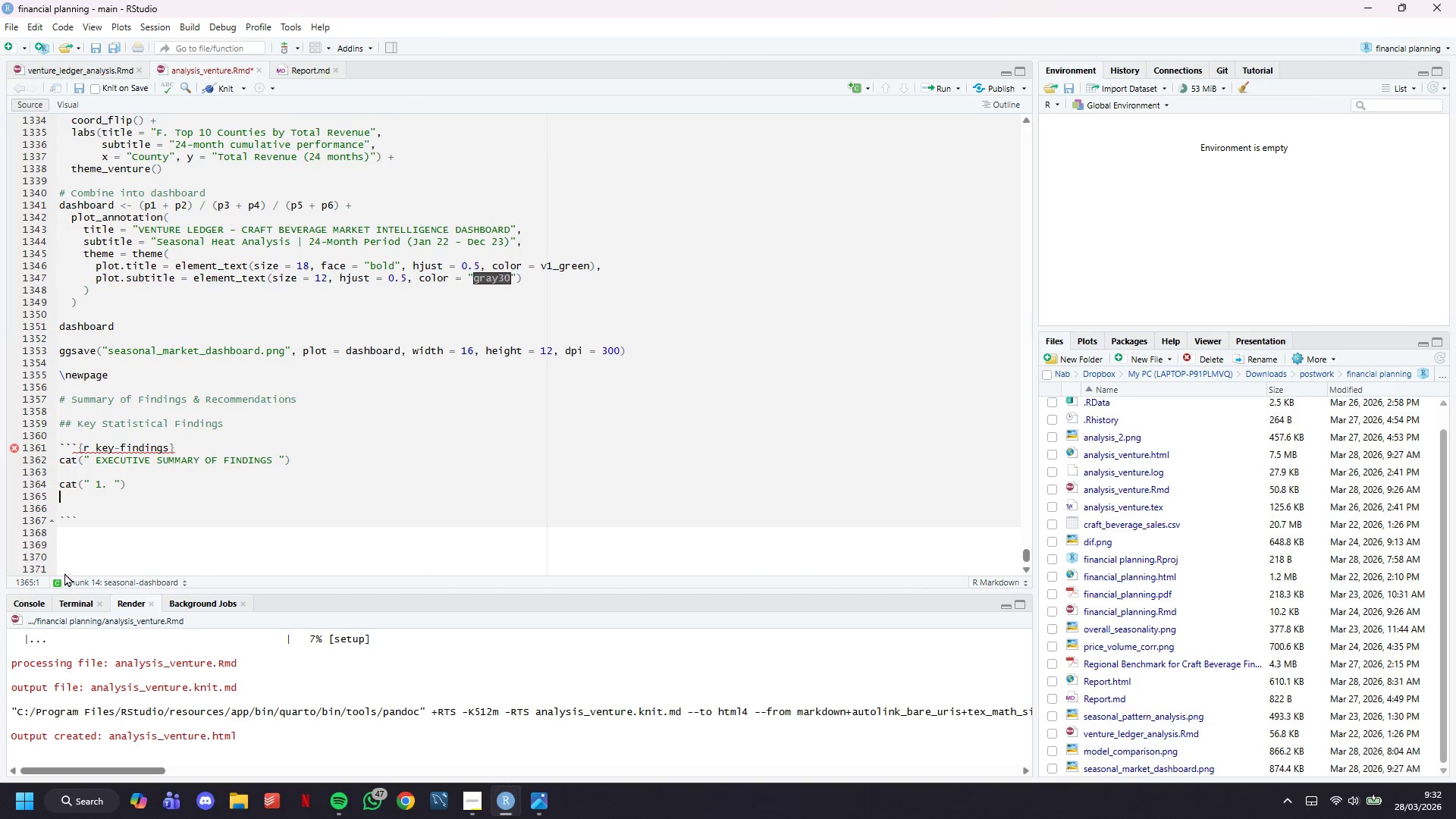 
key(ArrowUp)
 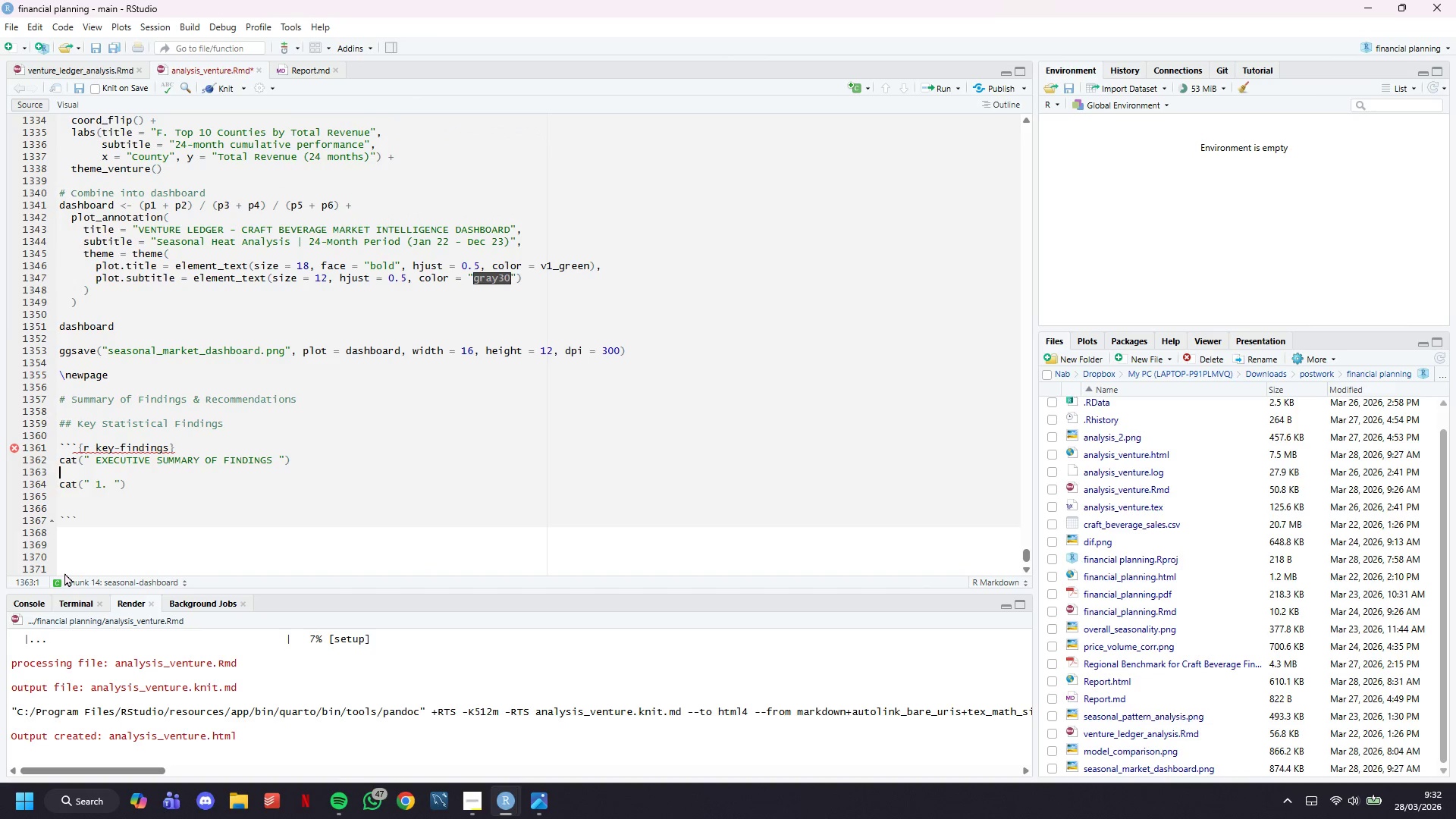 
key(ArrowUp)
 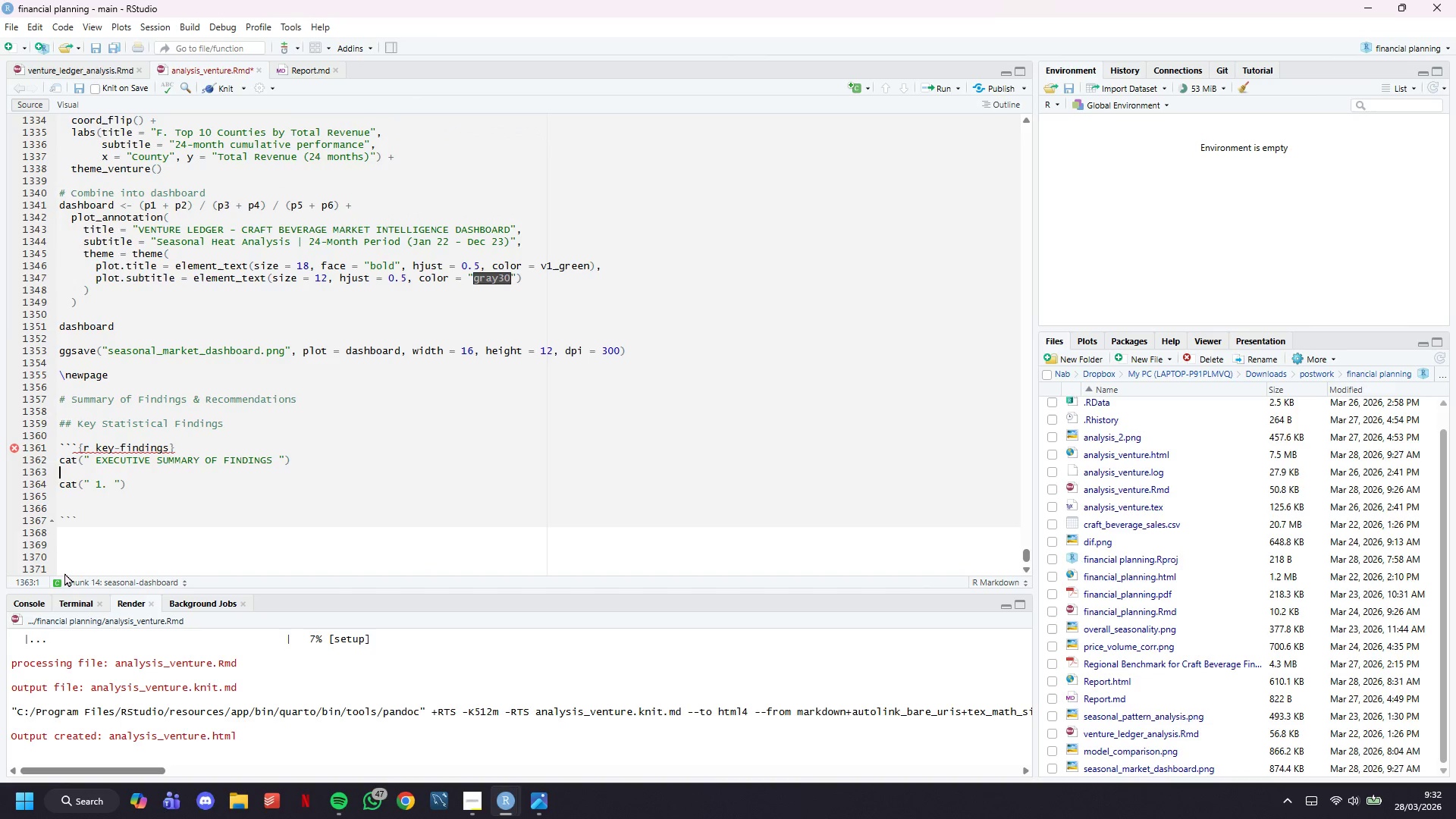 
key(ArrowUp)
 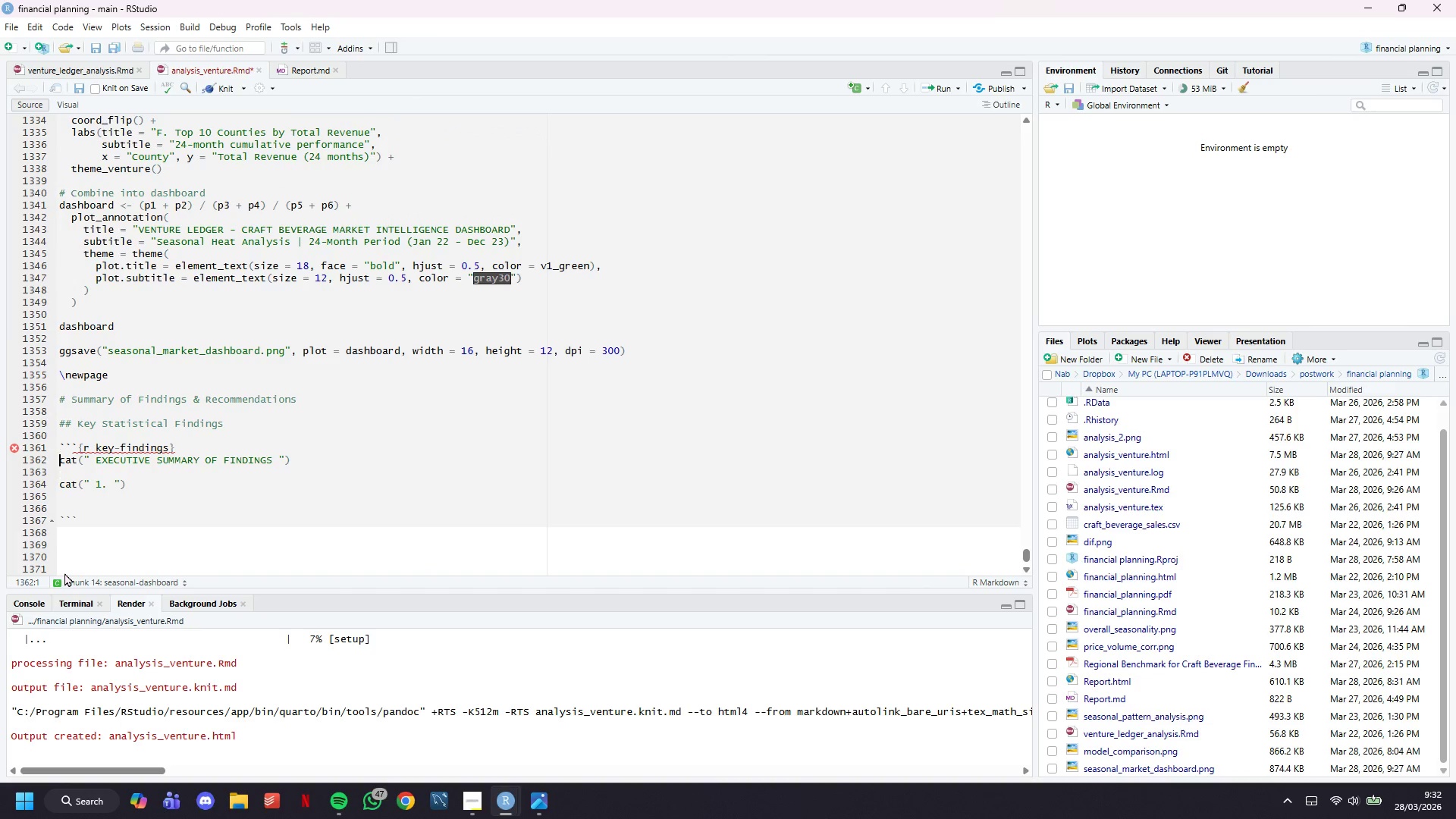 
key(ArrowUp)
 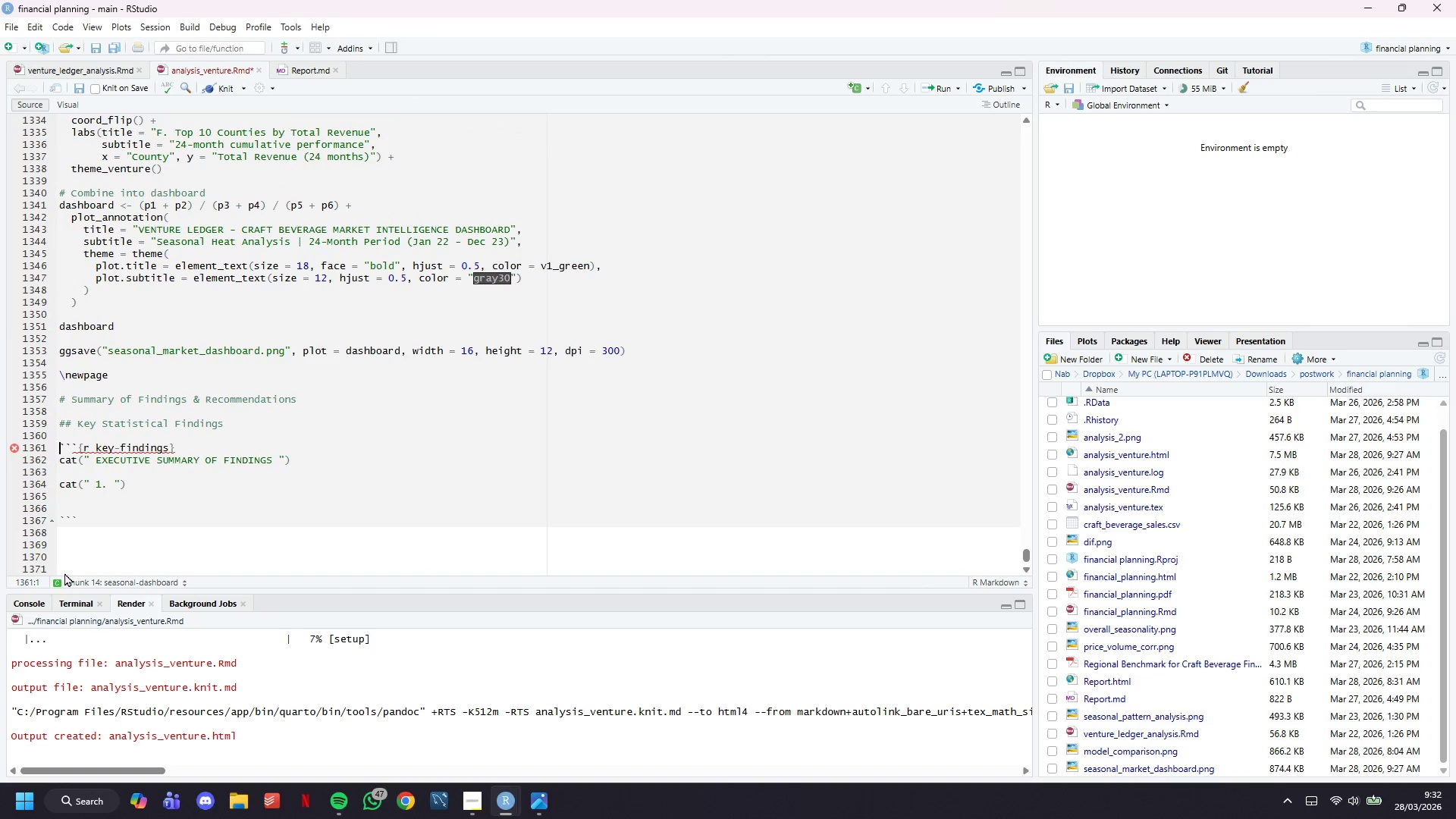 
key(ArrowRight)
 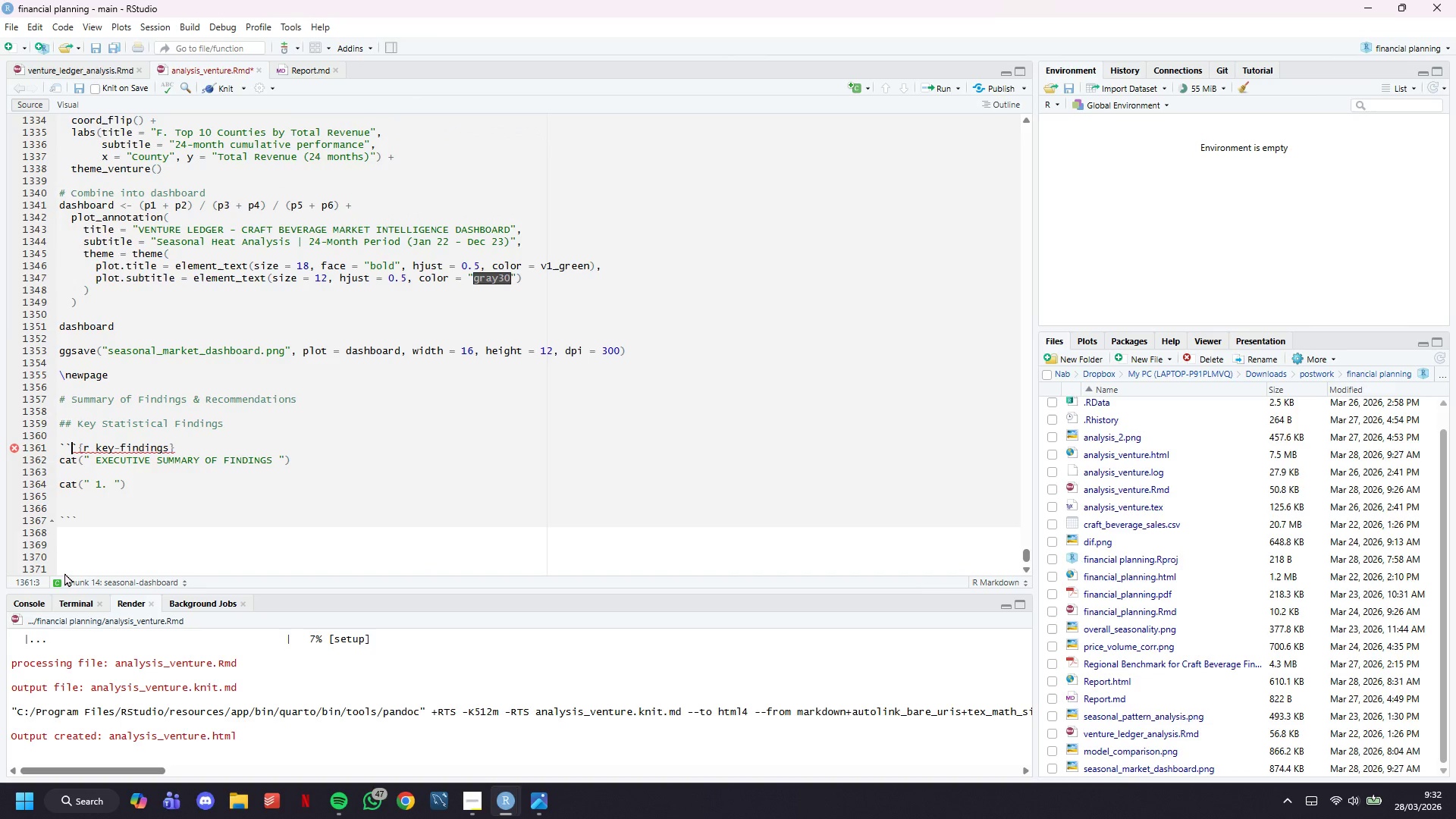 
key(ArrowRight)
 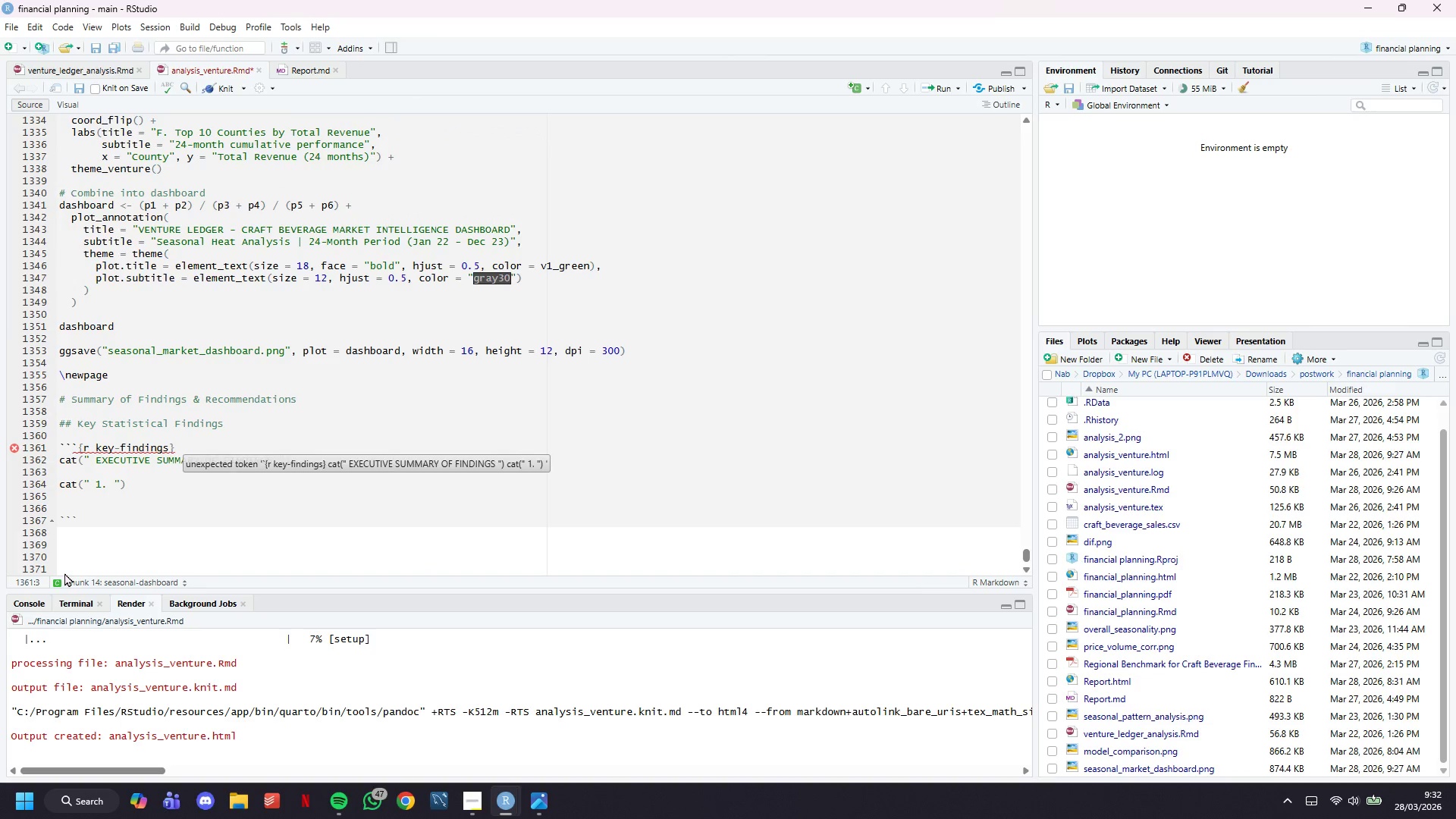 
key(ArrowUp)
 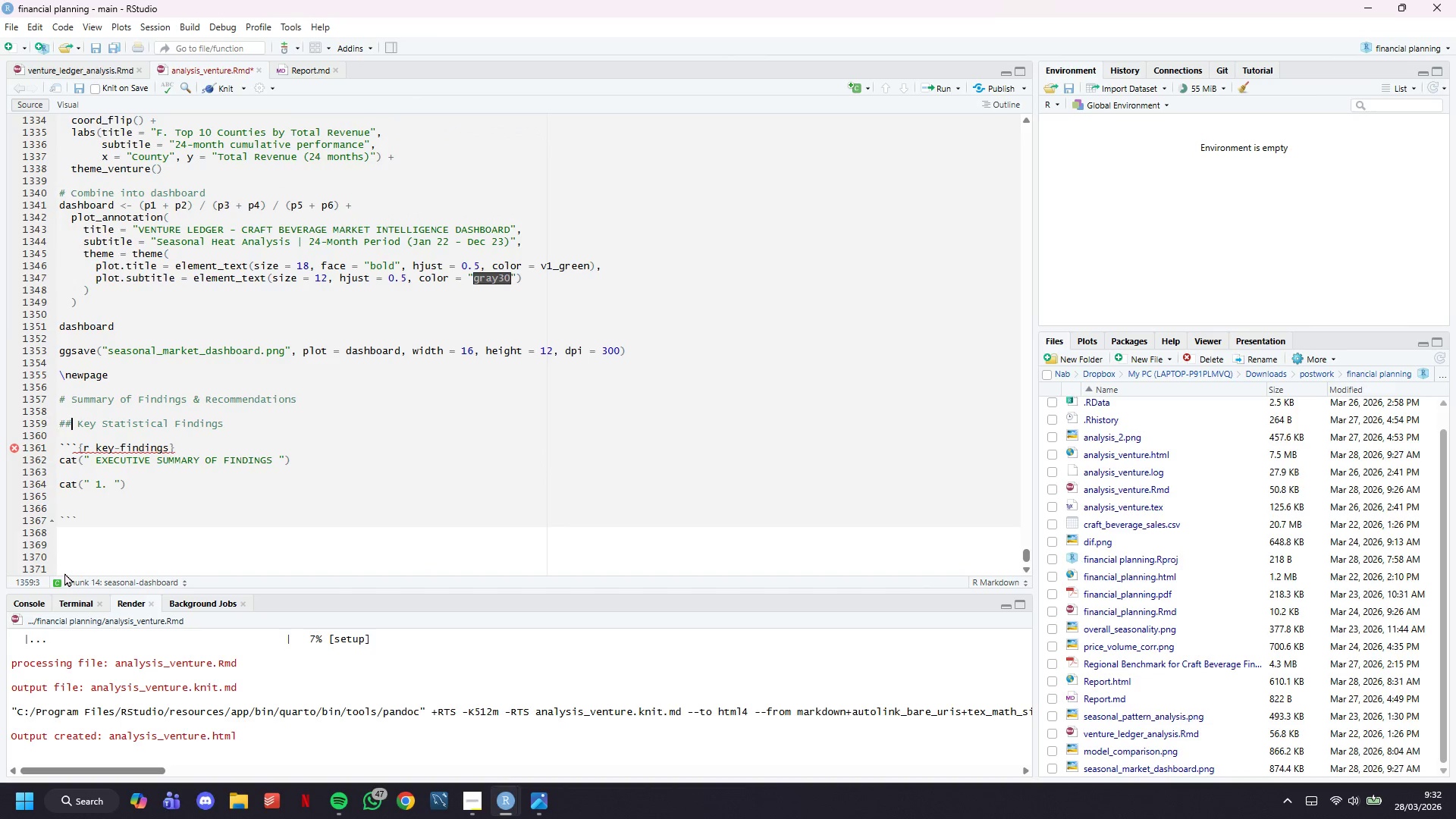 
key(ArrowUp)
 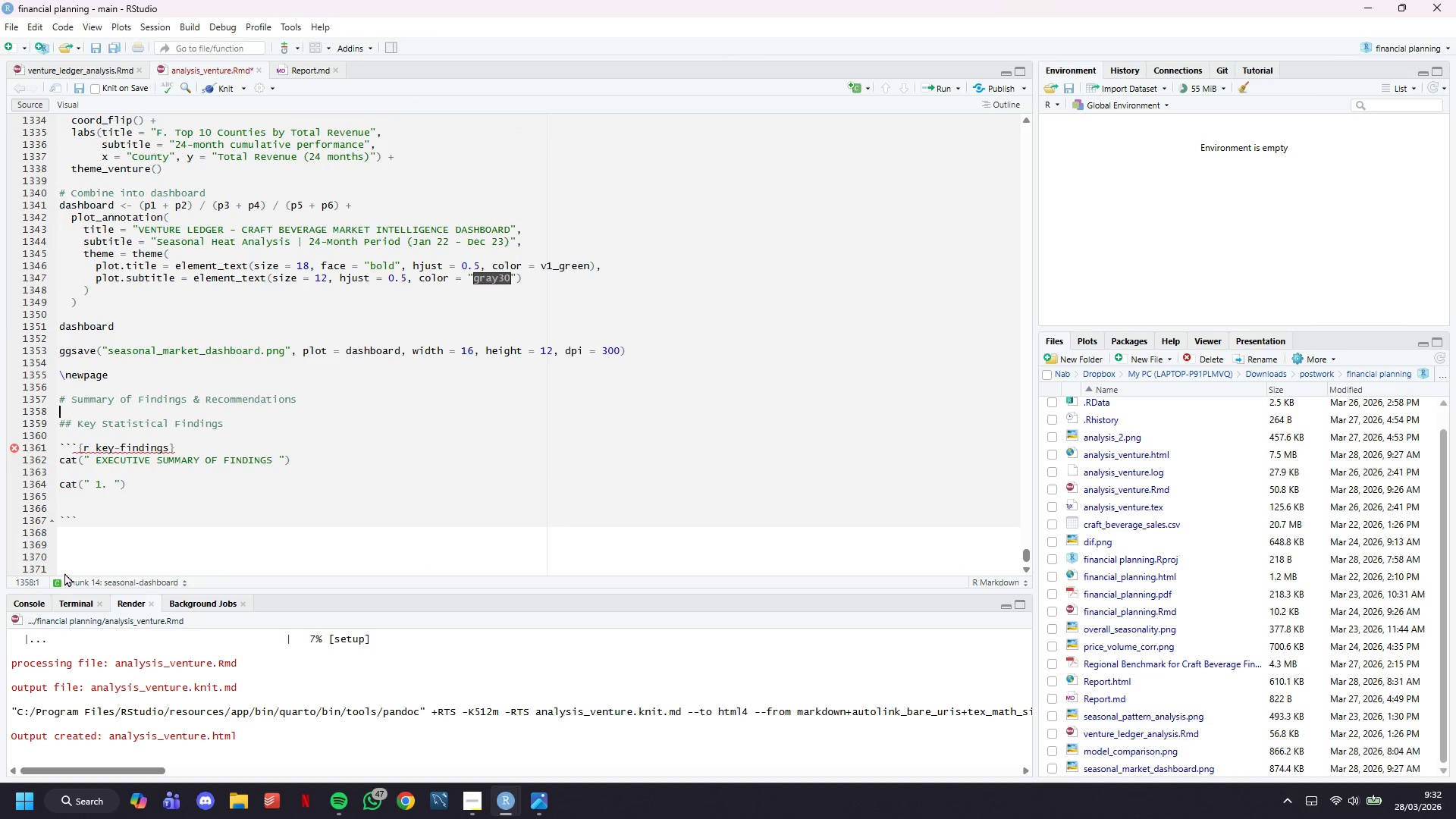 
key(ArrowUp)
 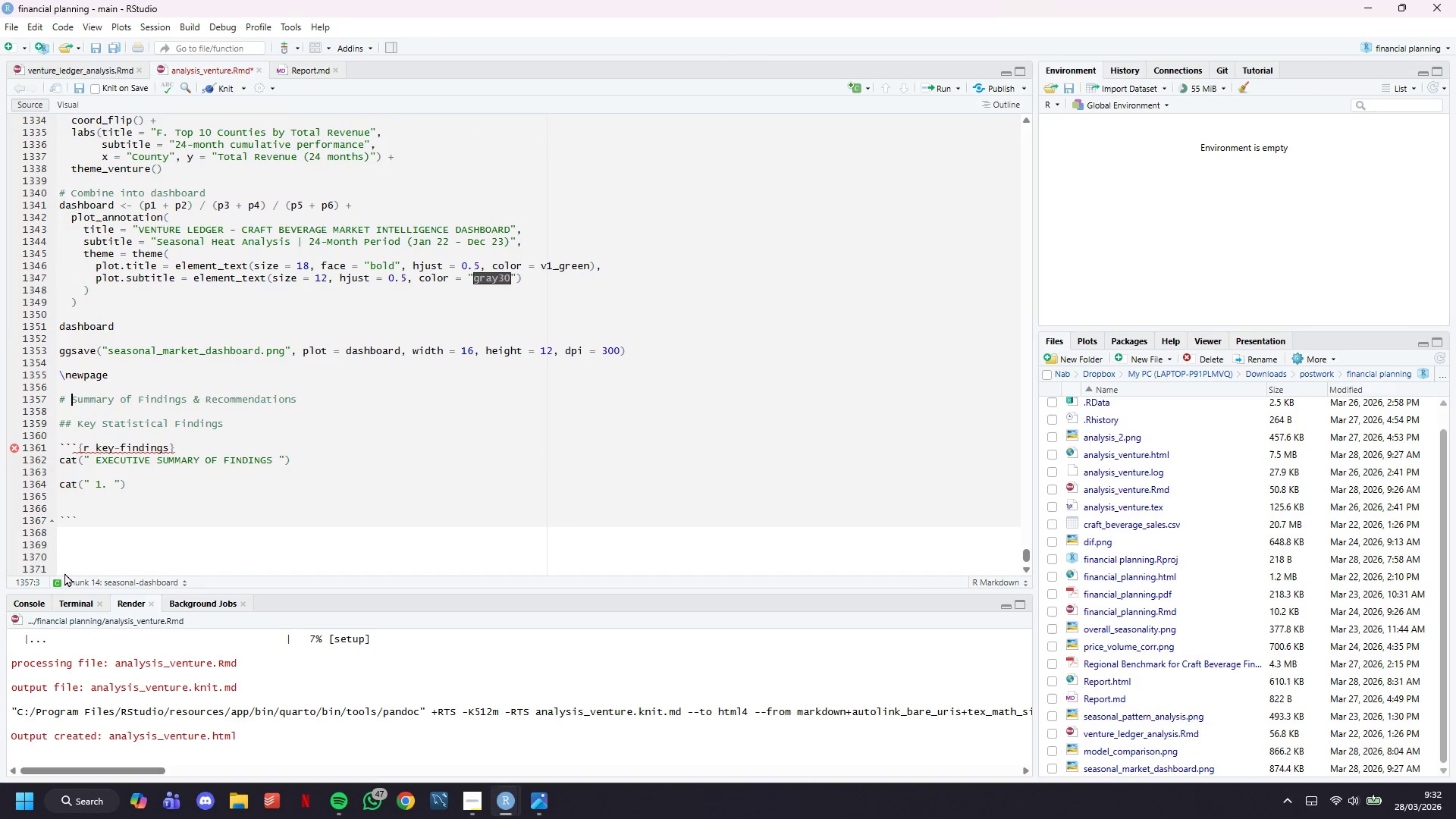 
key(ArrowUp)
 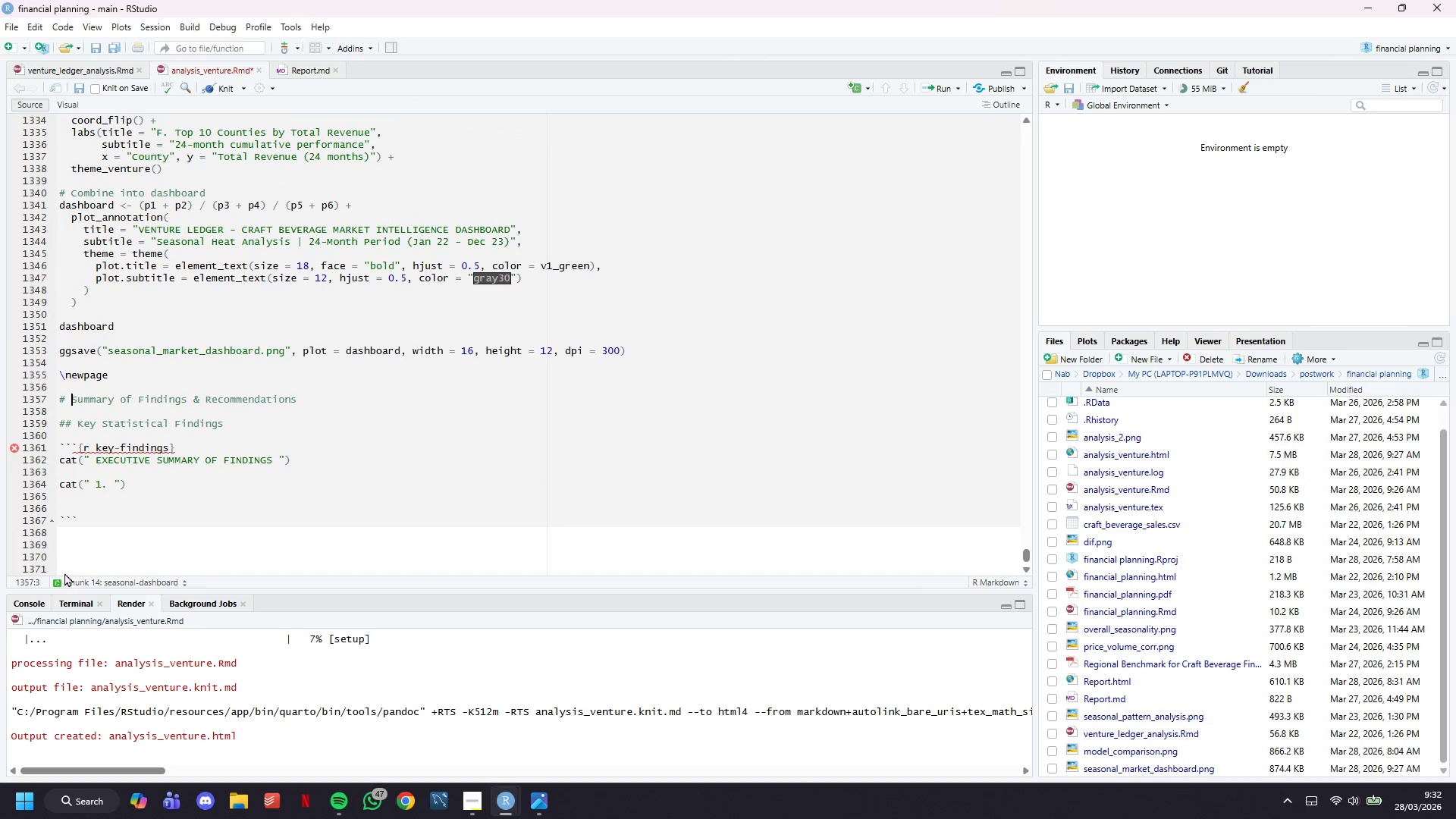 
key(ArrowUp)
 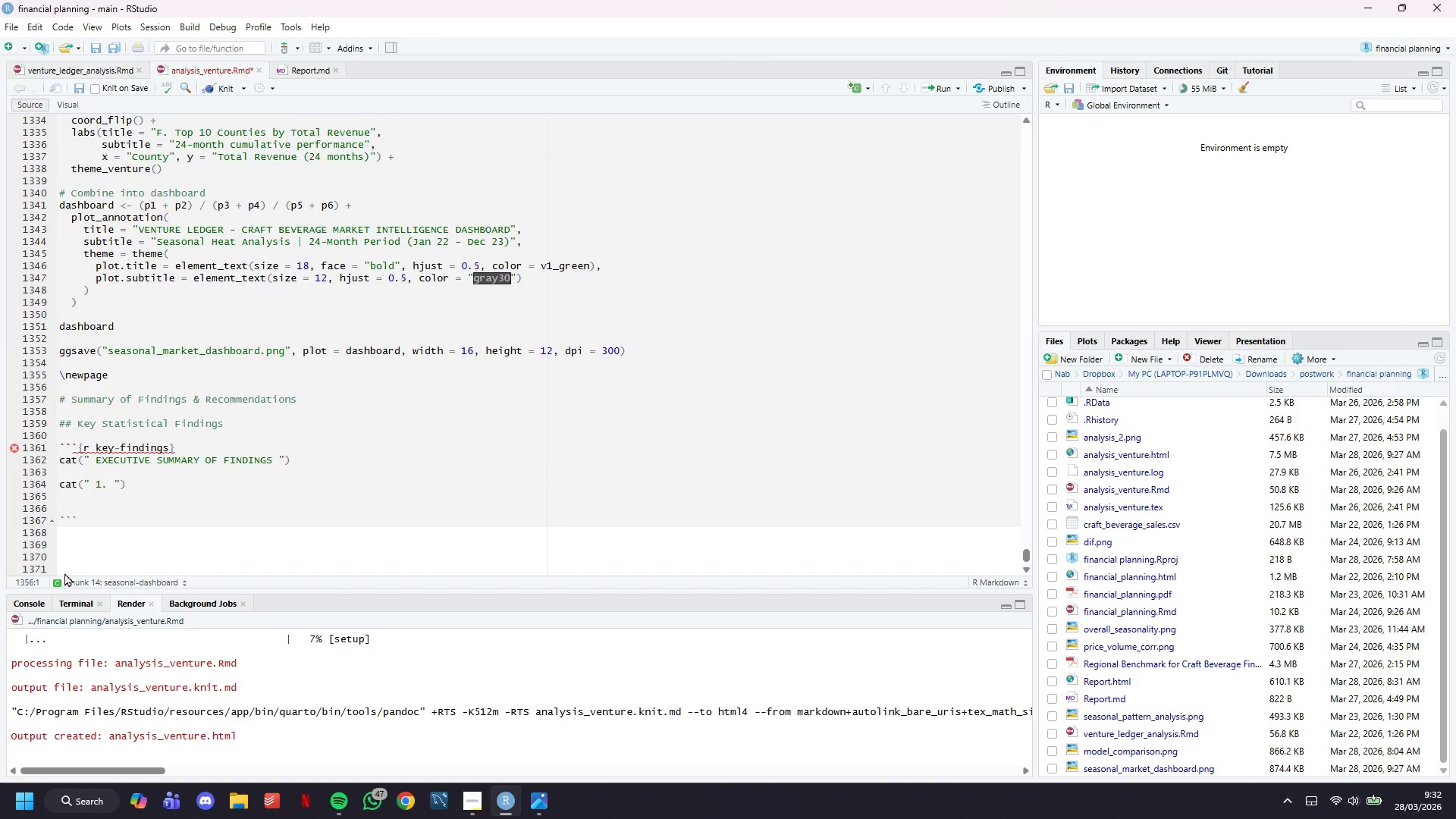 
key(ArrowUp)
 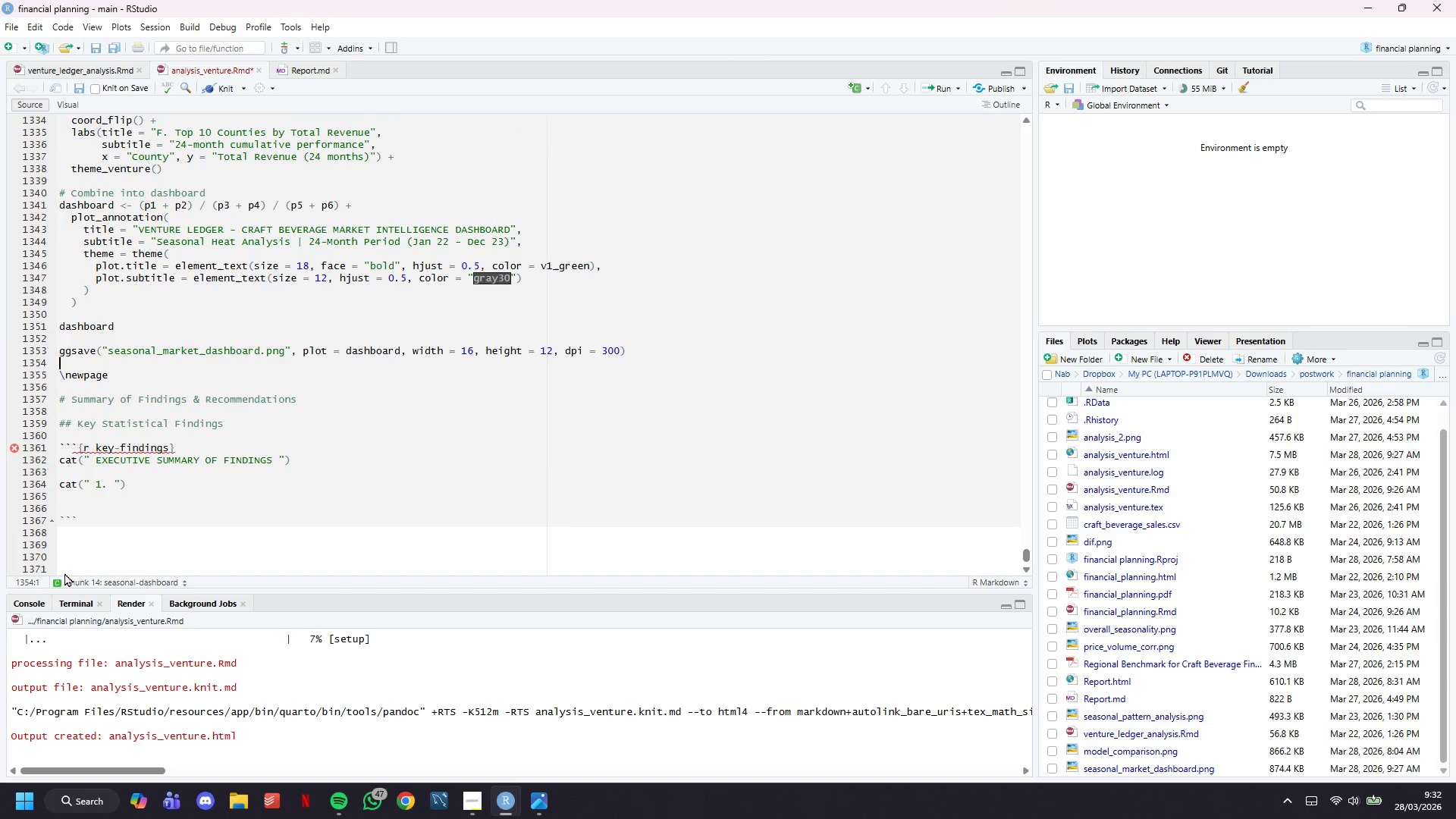 
key(ArrowUp)
 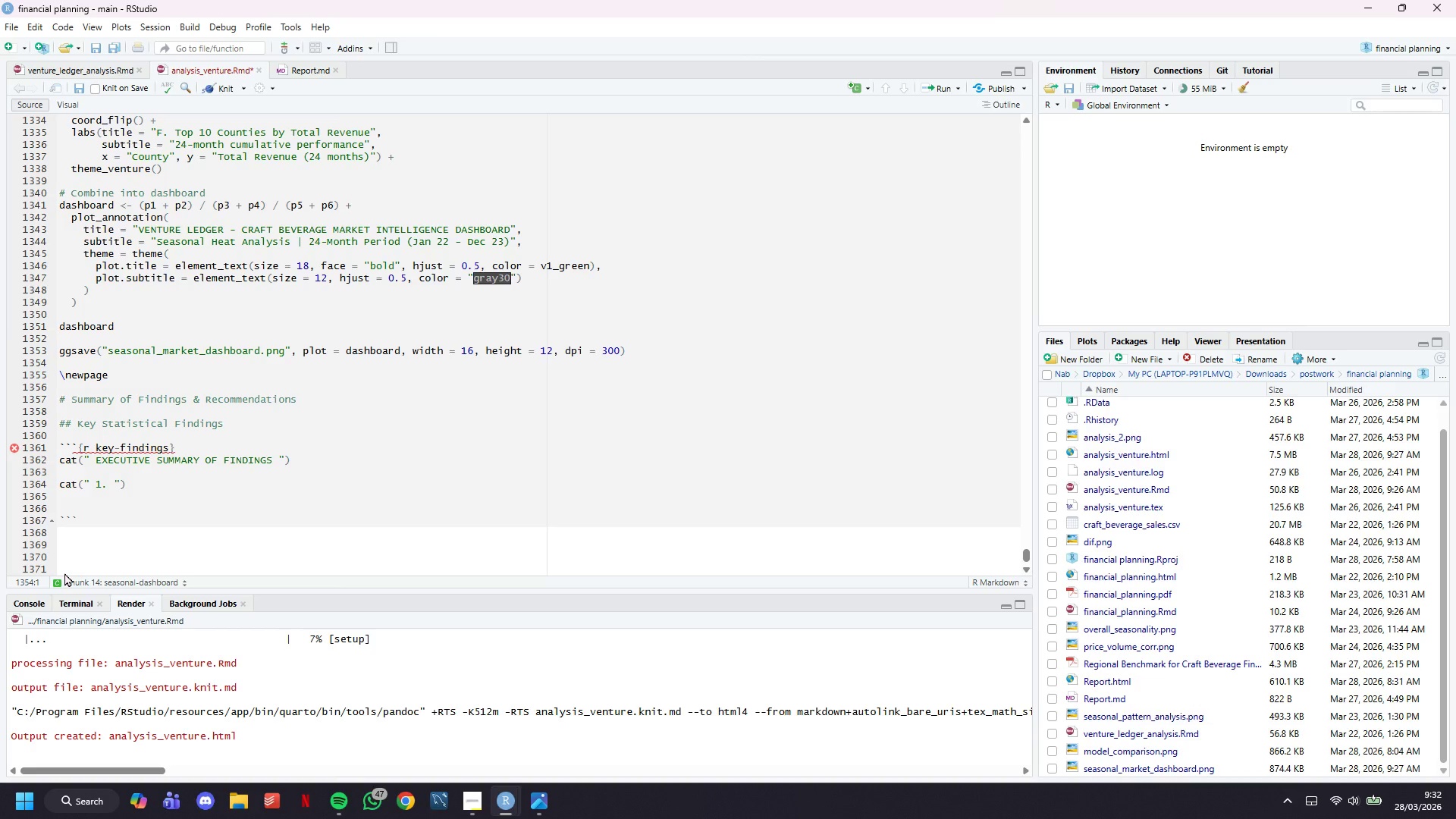 
key(Backquote)
 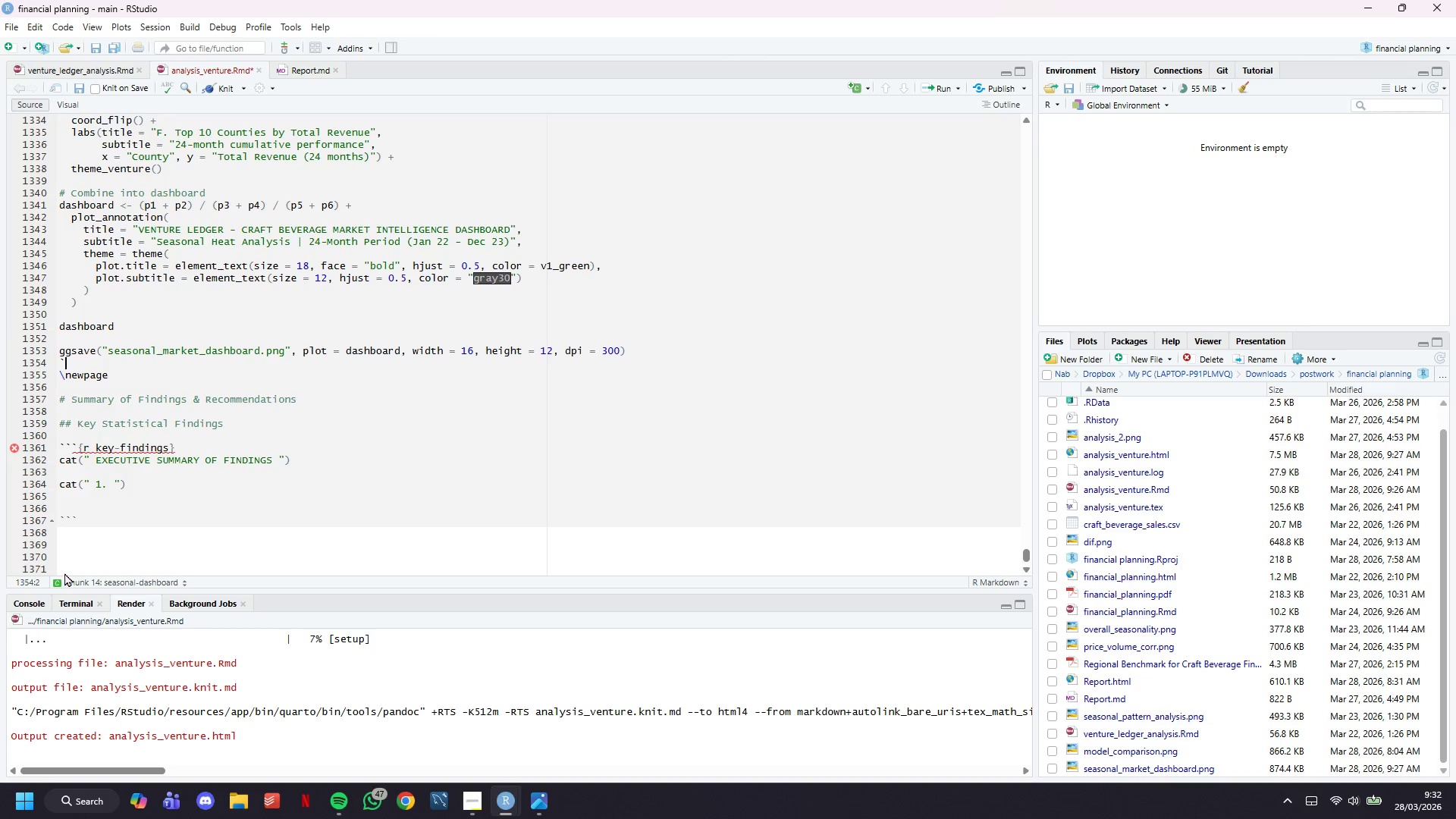 
key(Backquote)
 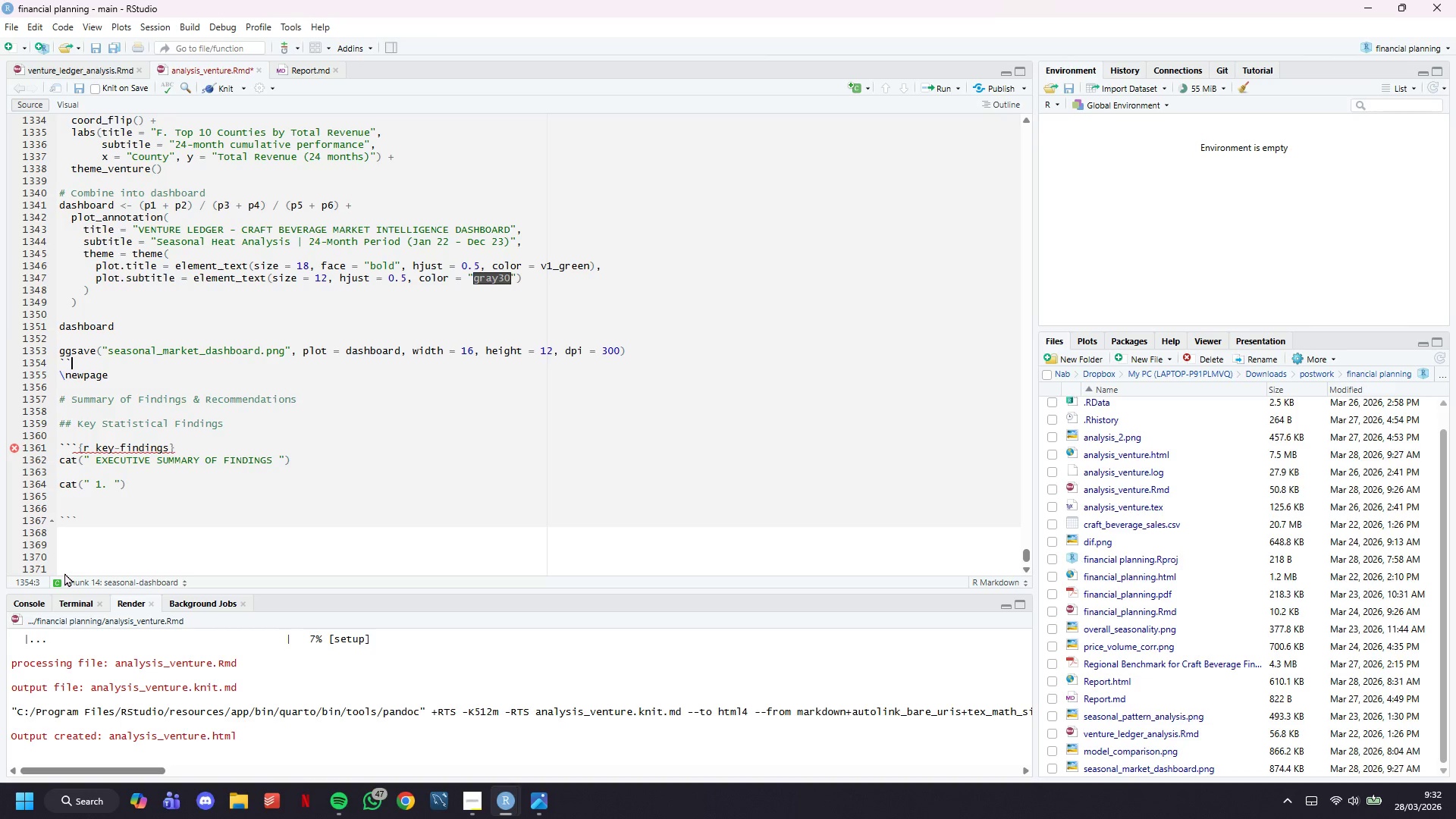 
key(Backquote)
 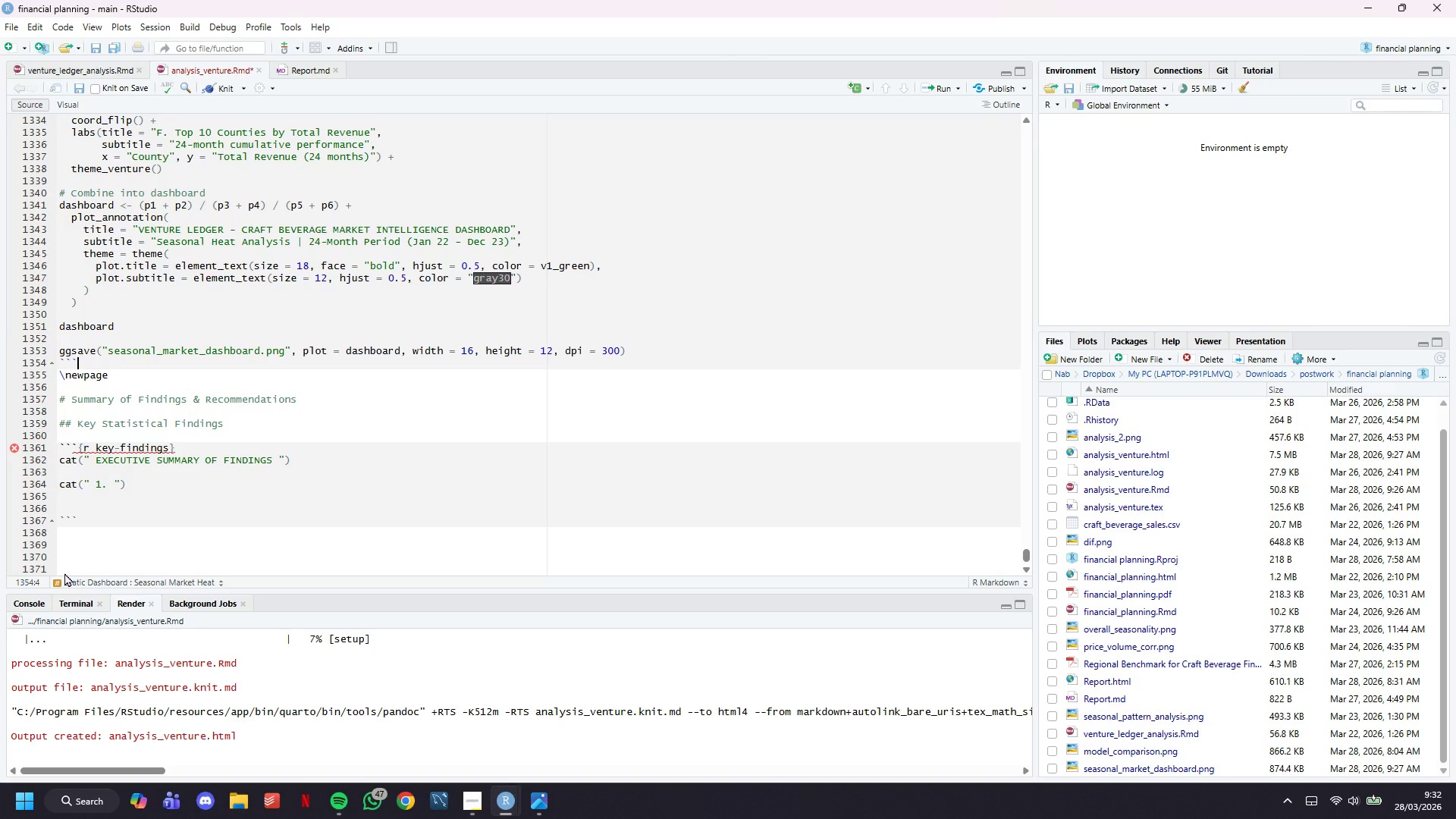 
key(ArrowDown)
 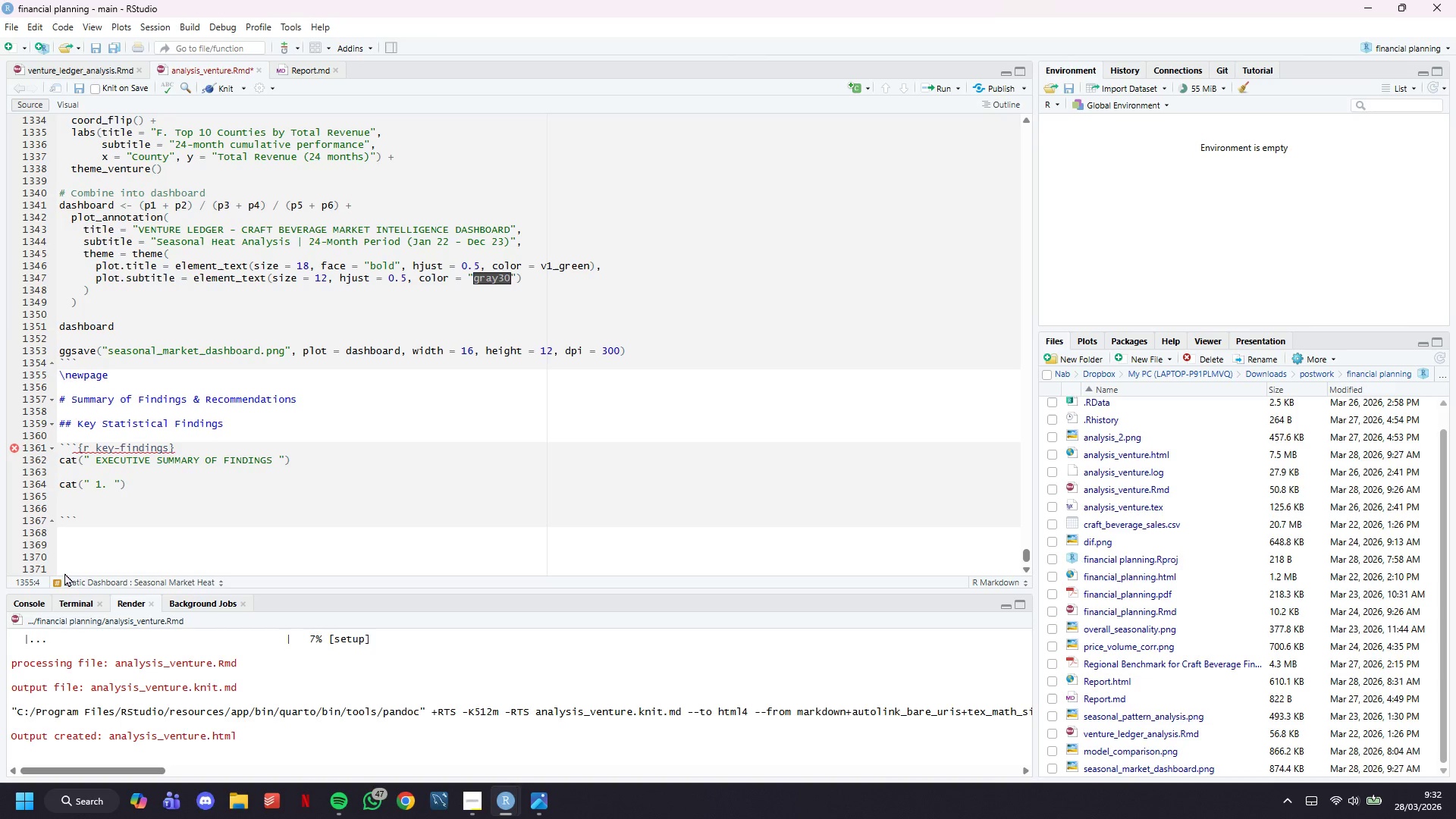 
key(ArrowDown)
 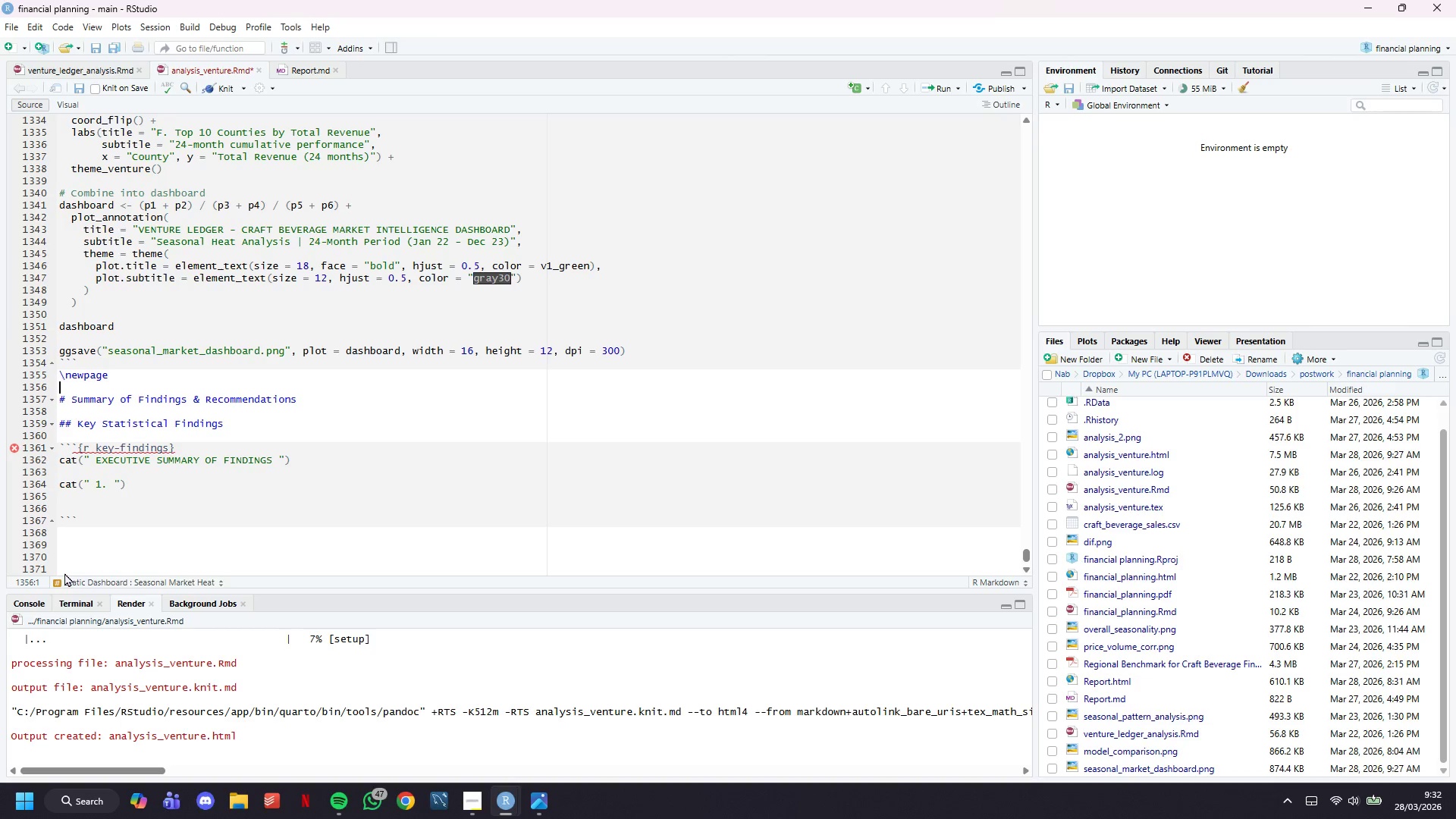 
key(ArrowDown)
 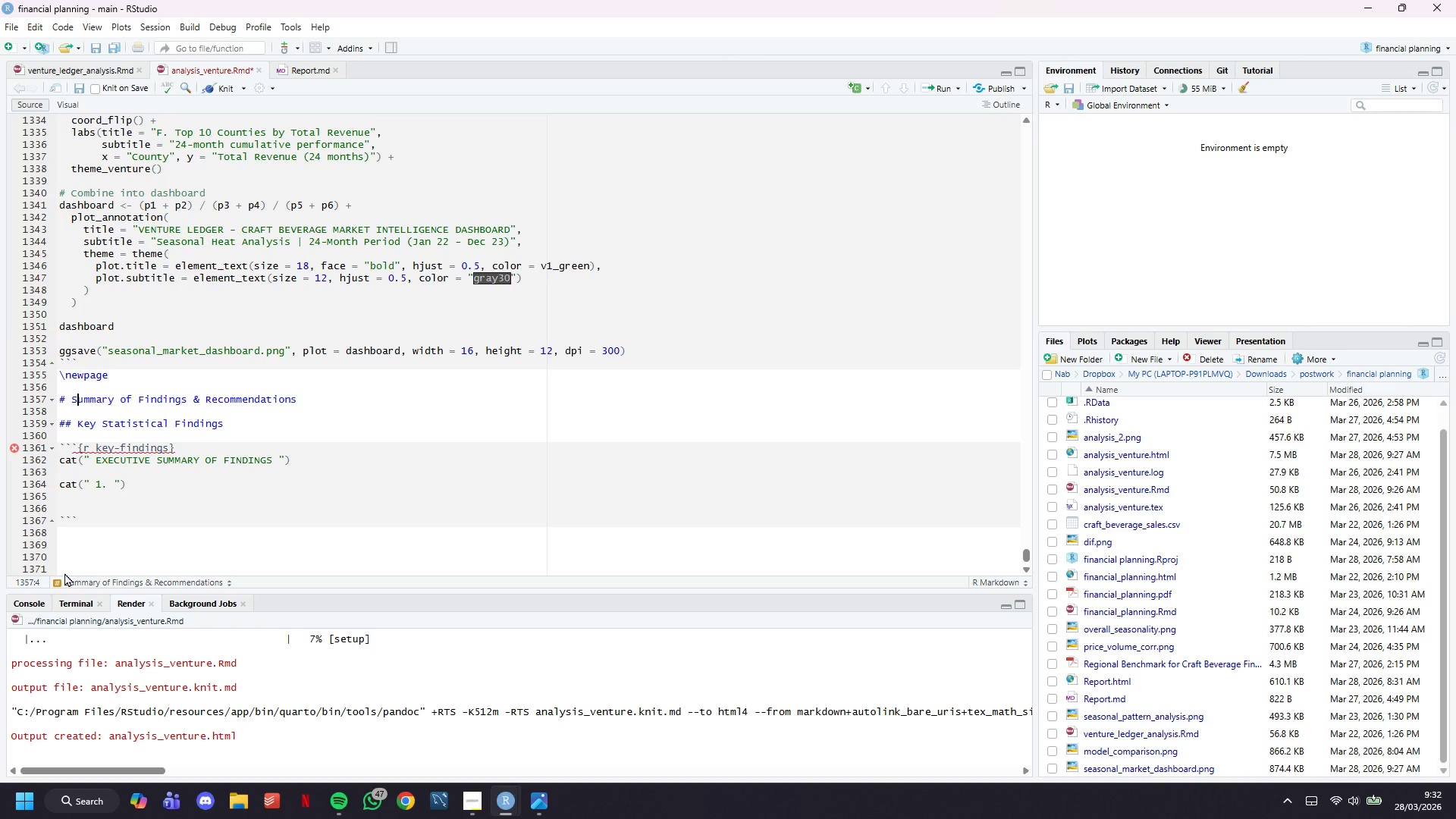 
key(ArrowUp)
 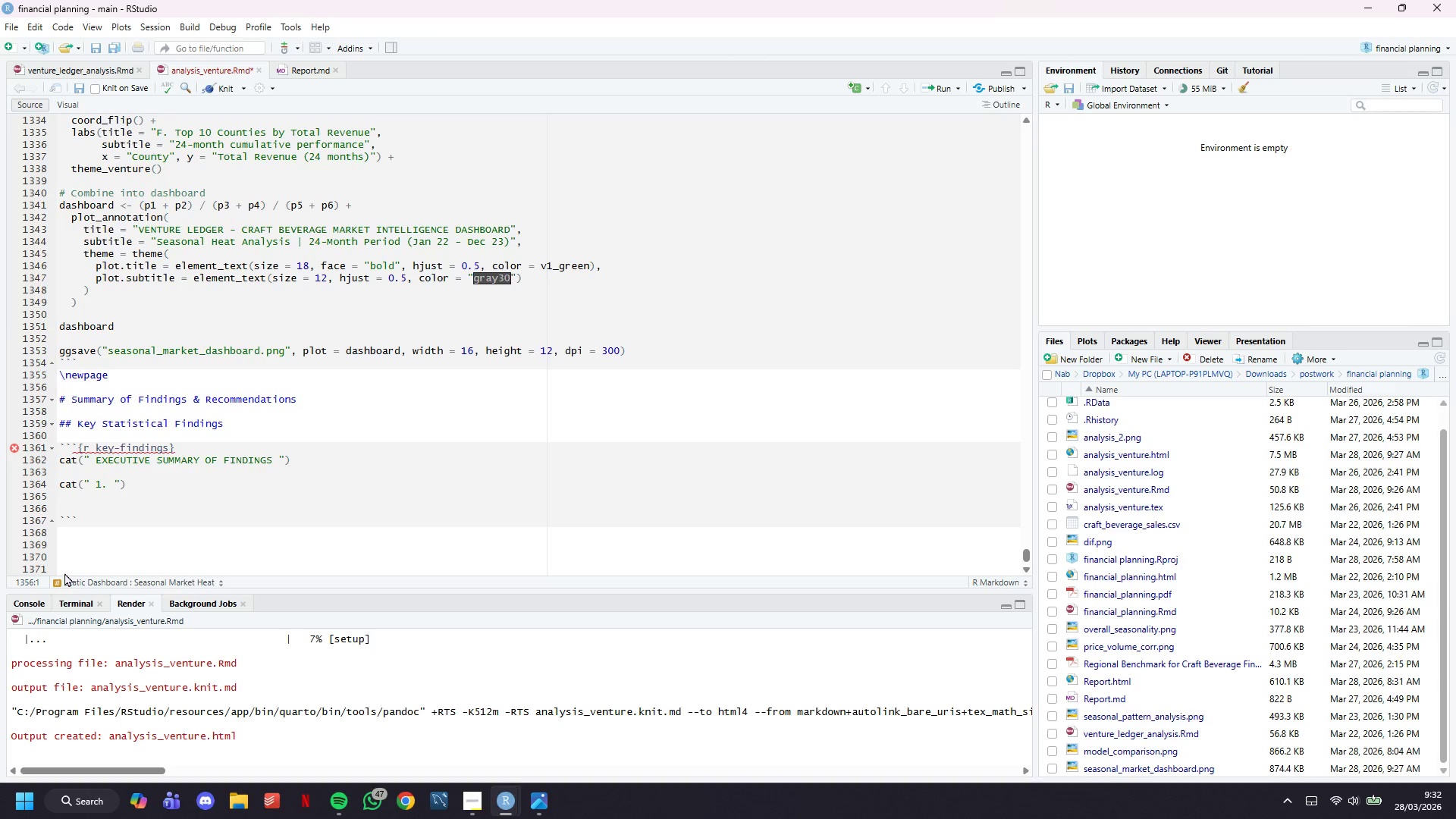 
key(ArrowDown)
 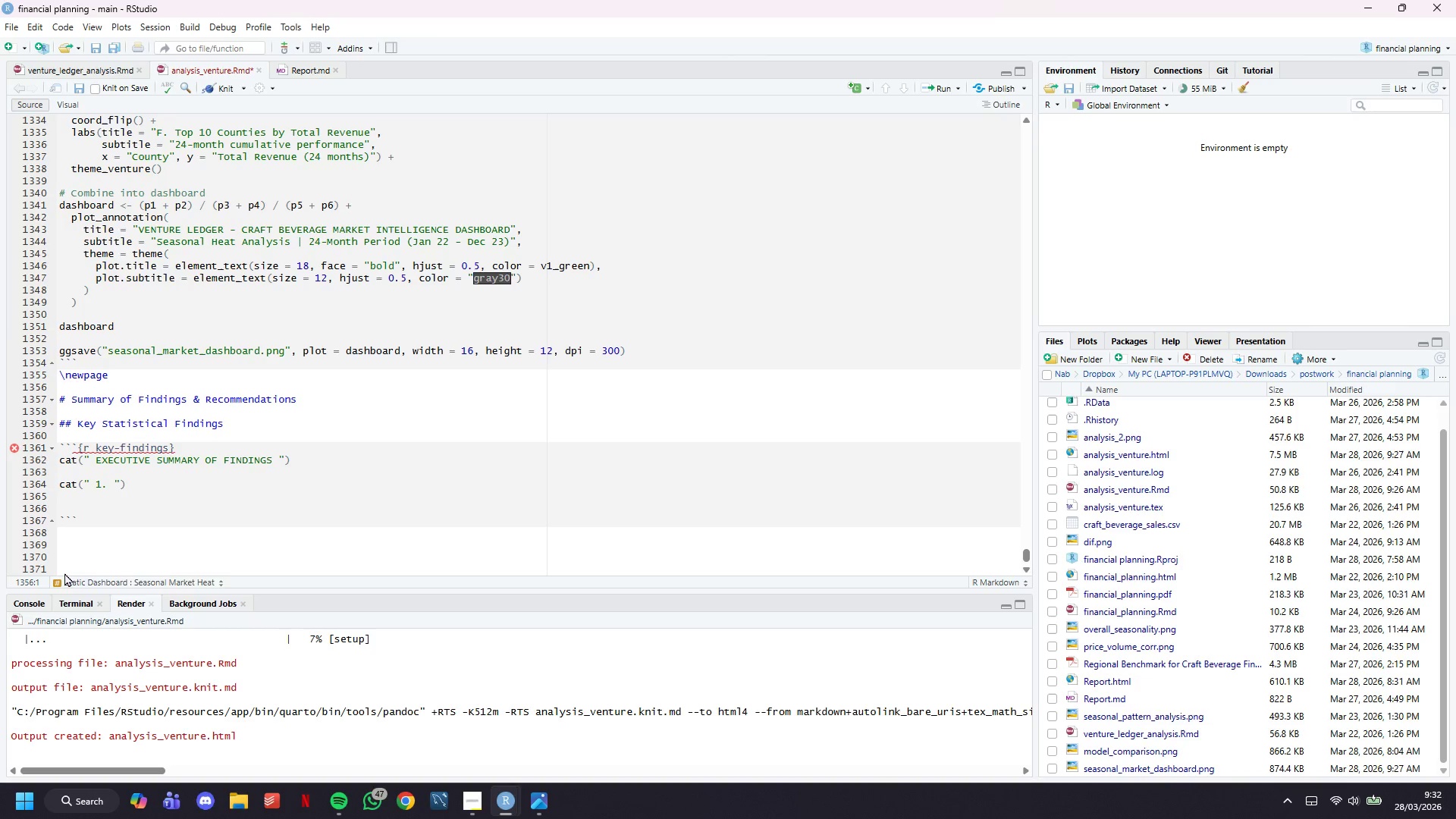 
key(ArrowDown)
 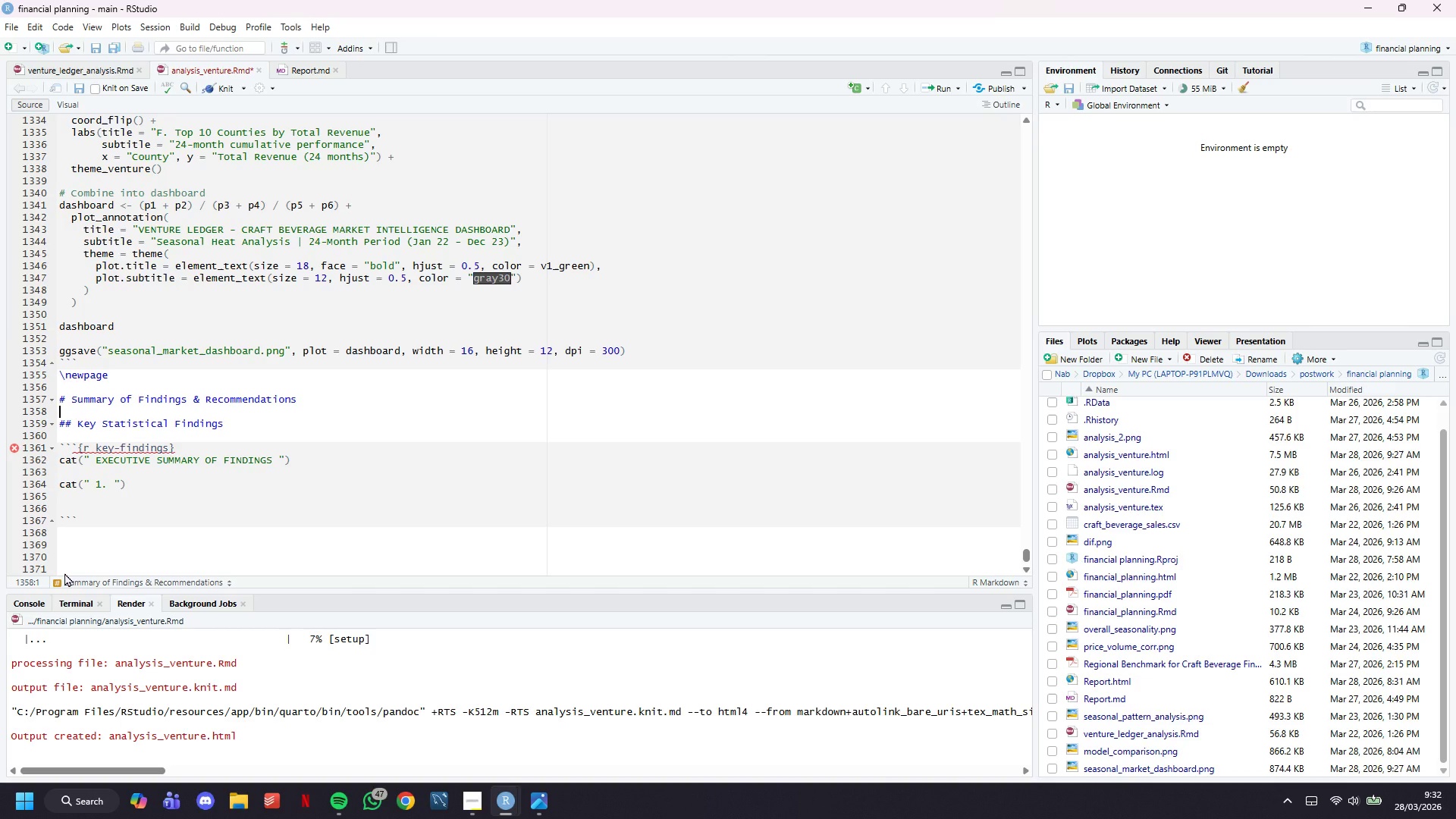 
key(ArrowDown)
 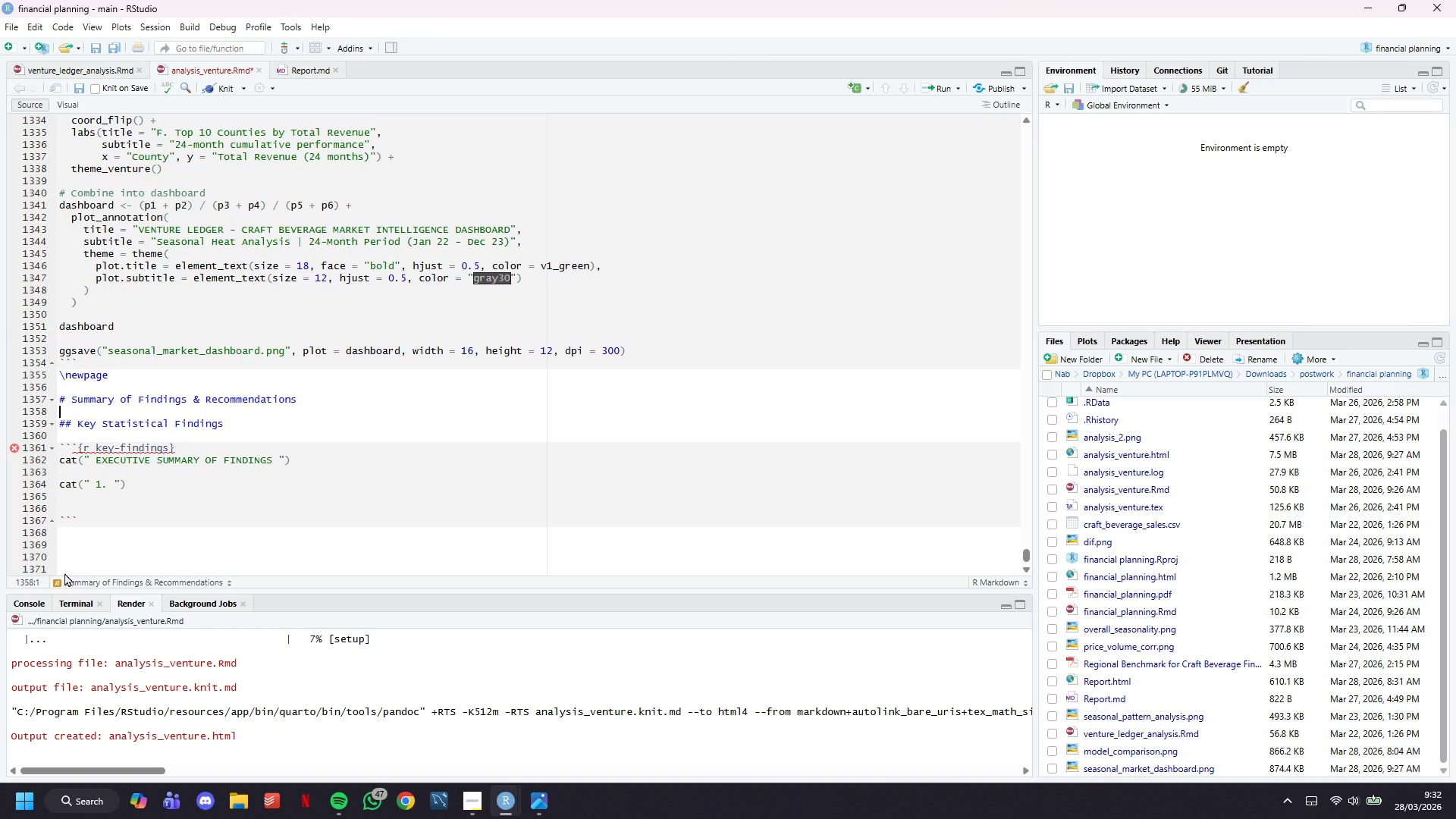 
key(ArrowDown)
 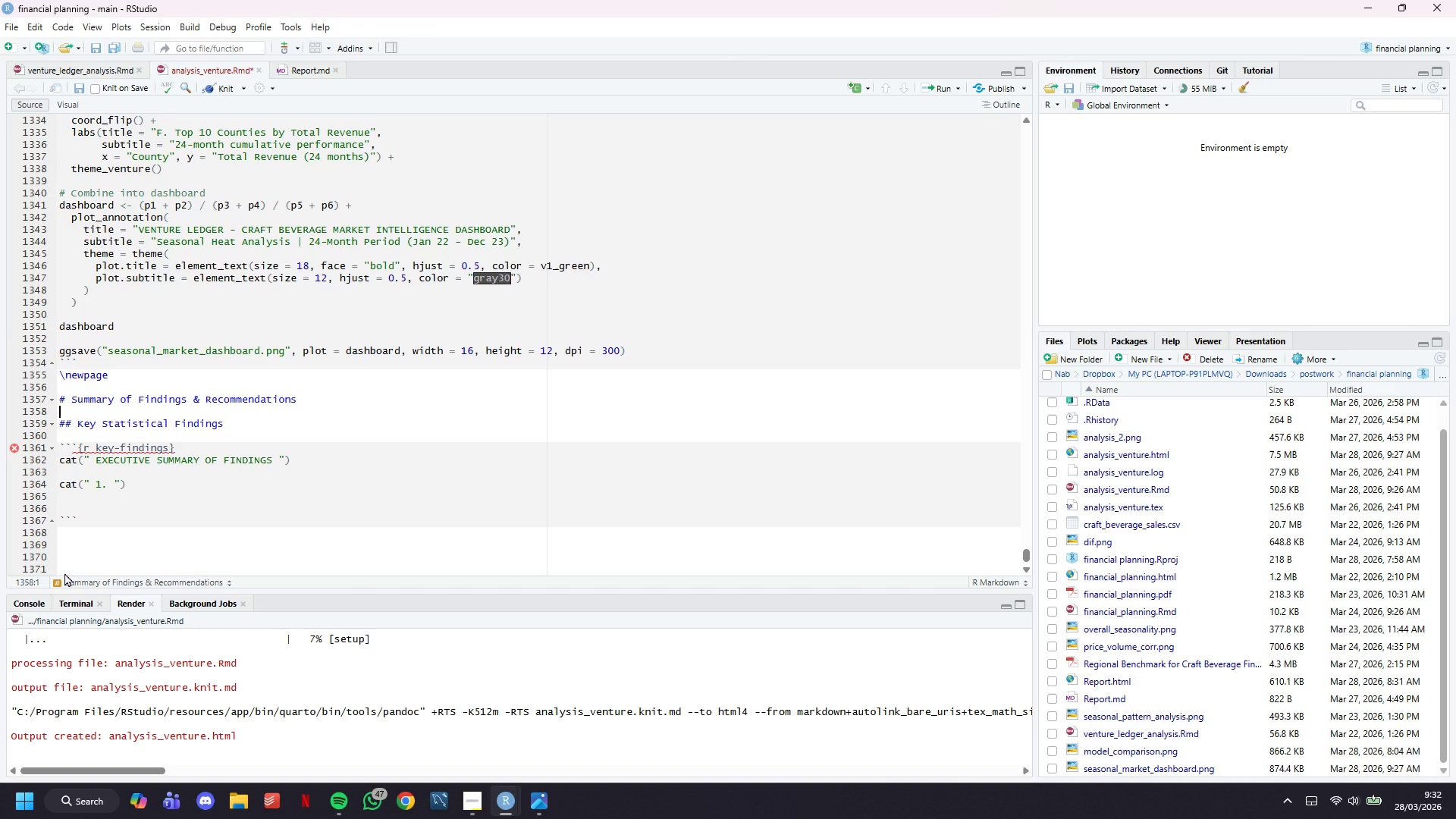 
key(ArrowDown)
 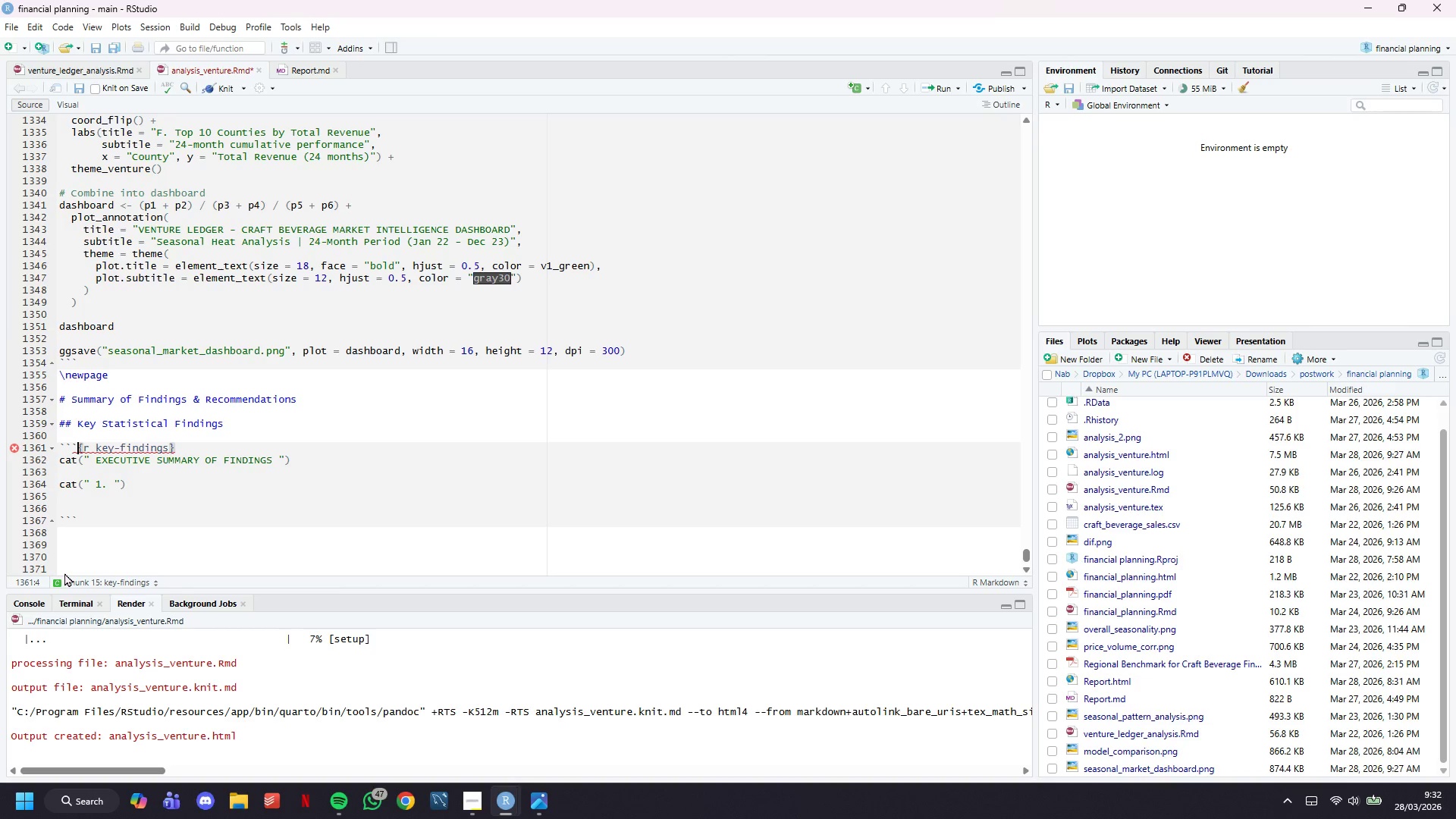 
key(ArrowDown)
 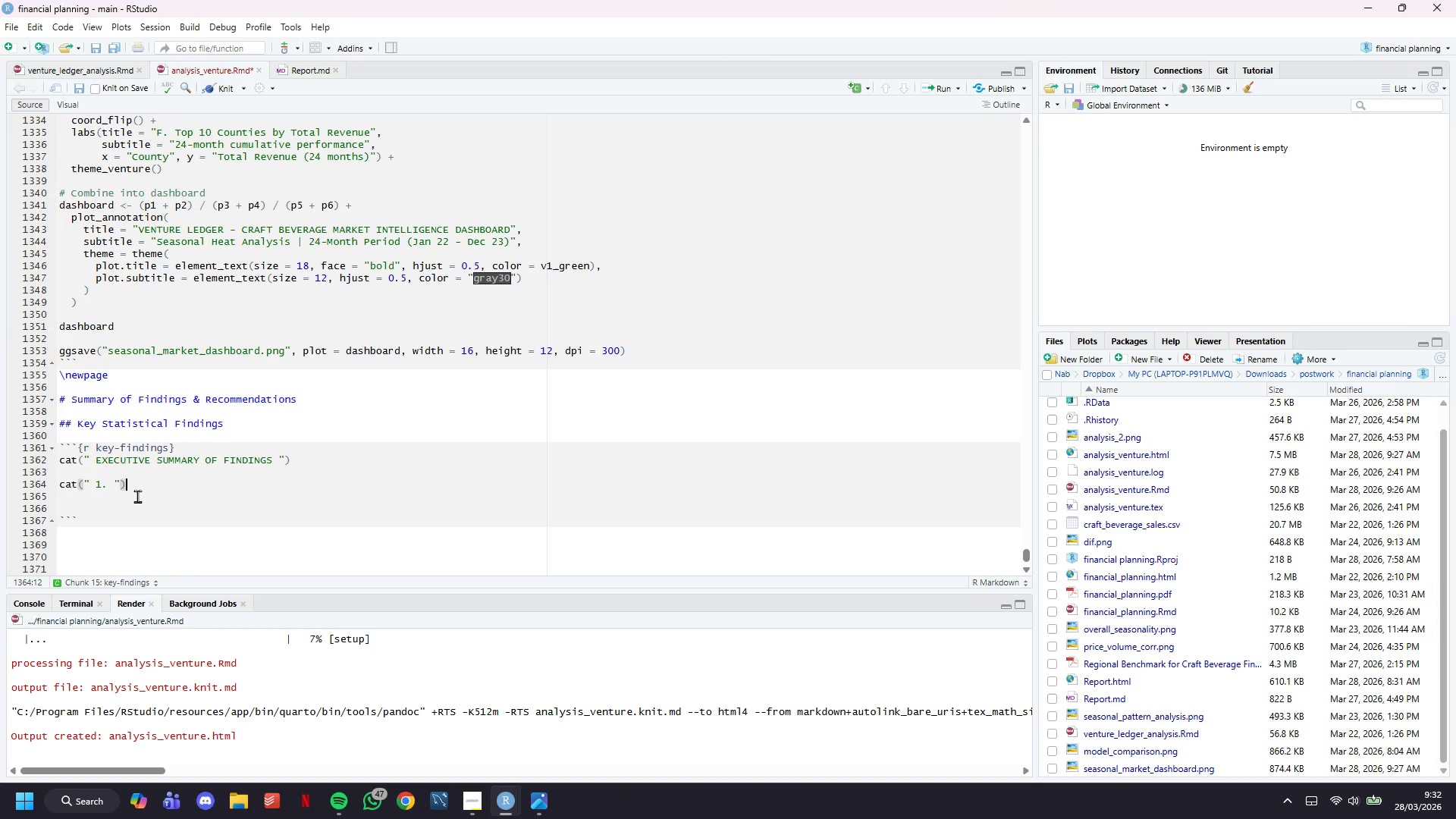 
key(ArrowLeft)
 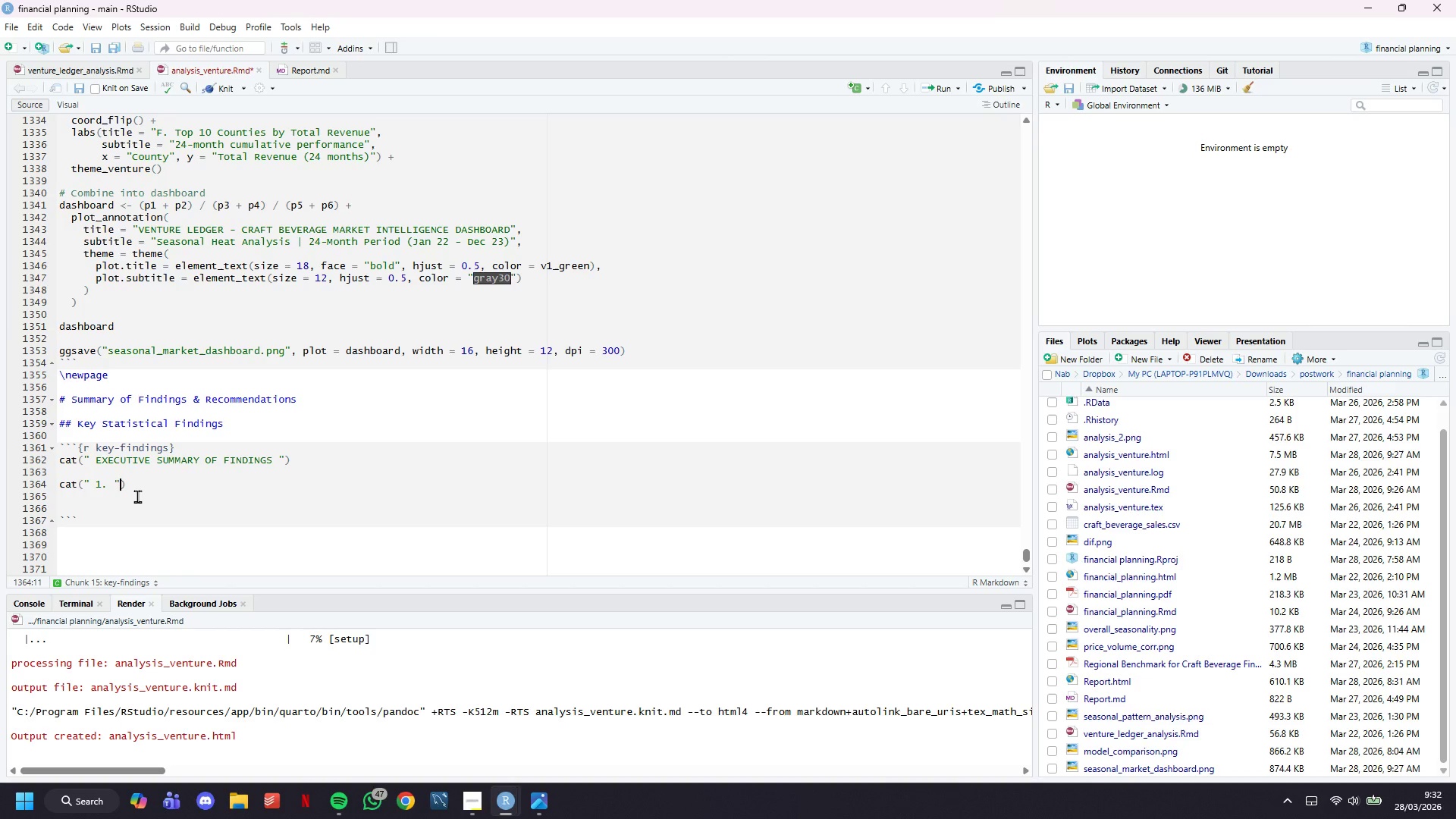 
key(ArrowLeft)
 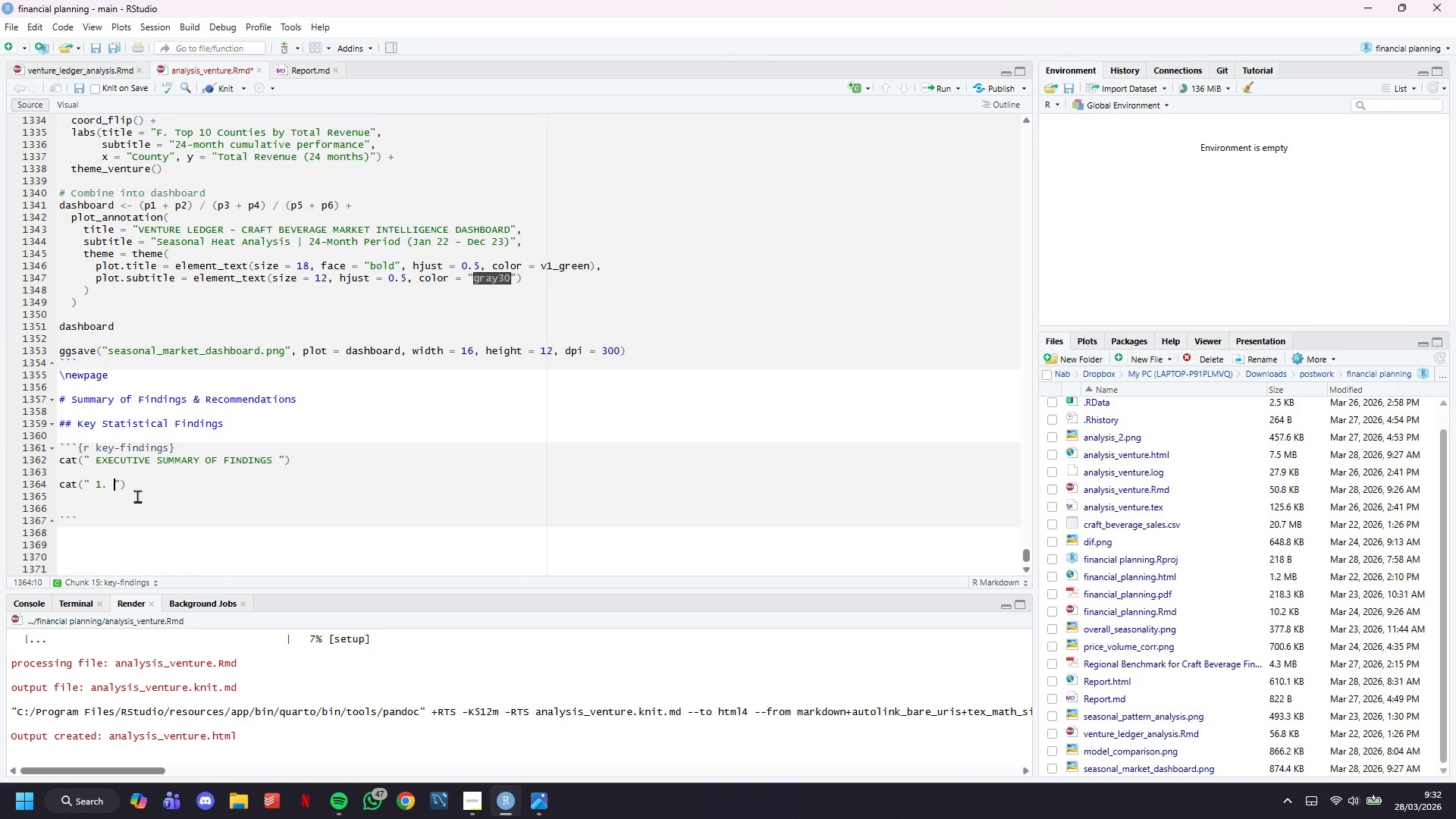 
type(SEASONAL PATTERNS (Time Series Decomposition")
 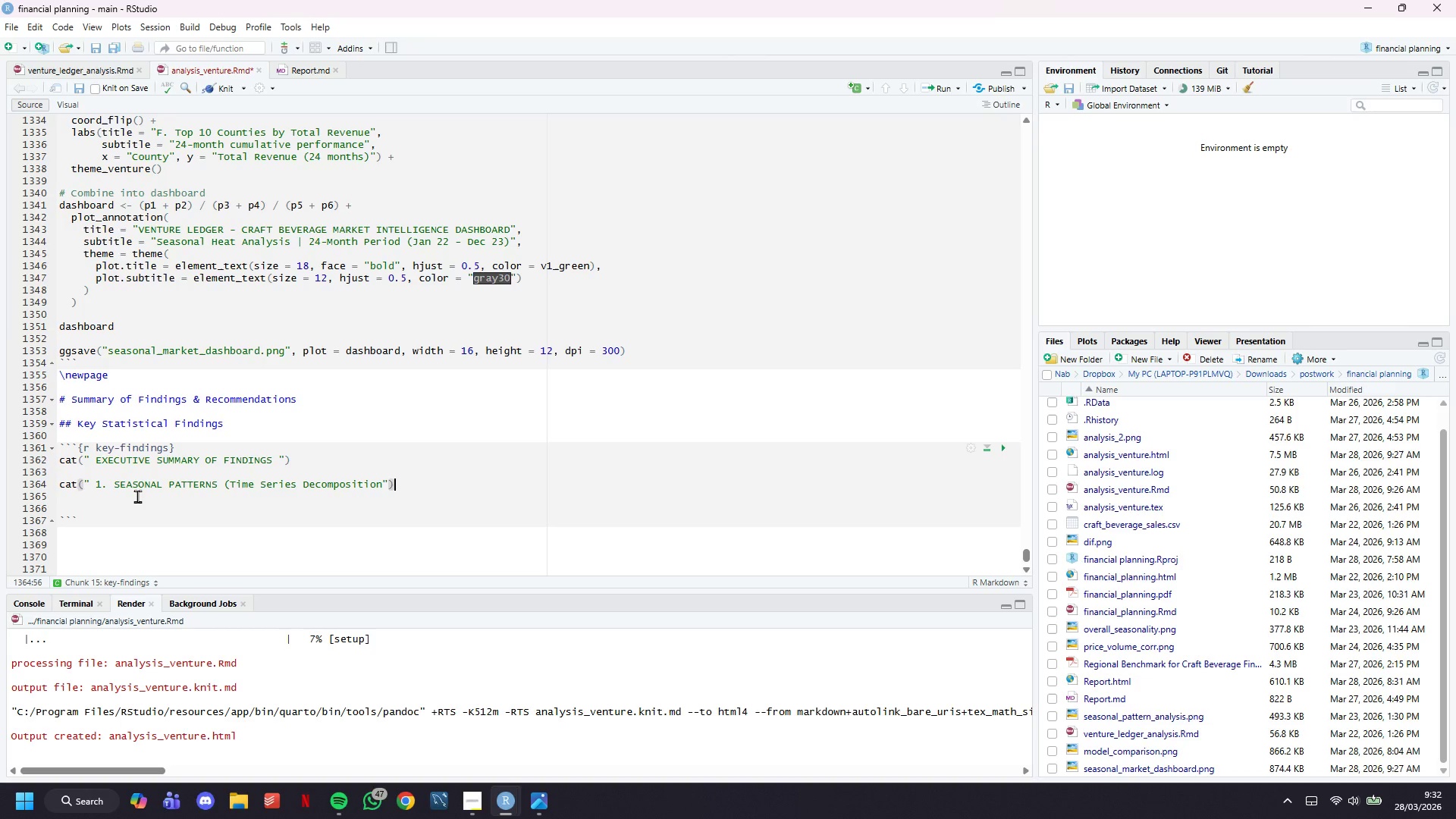 
 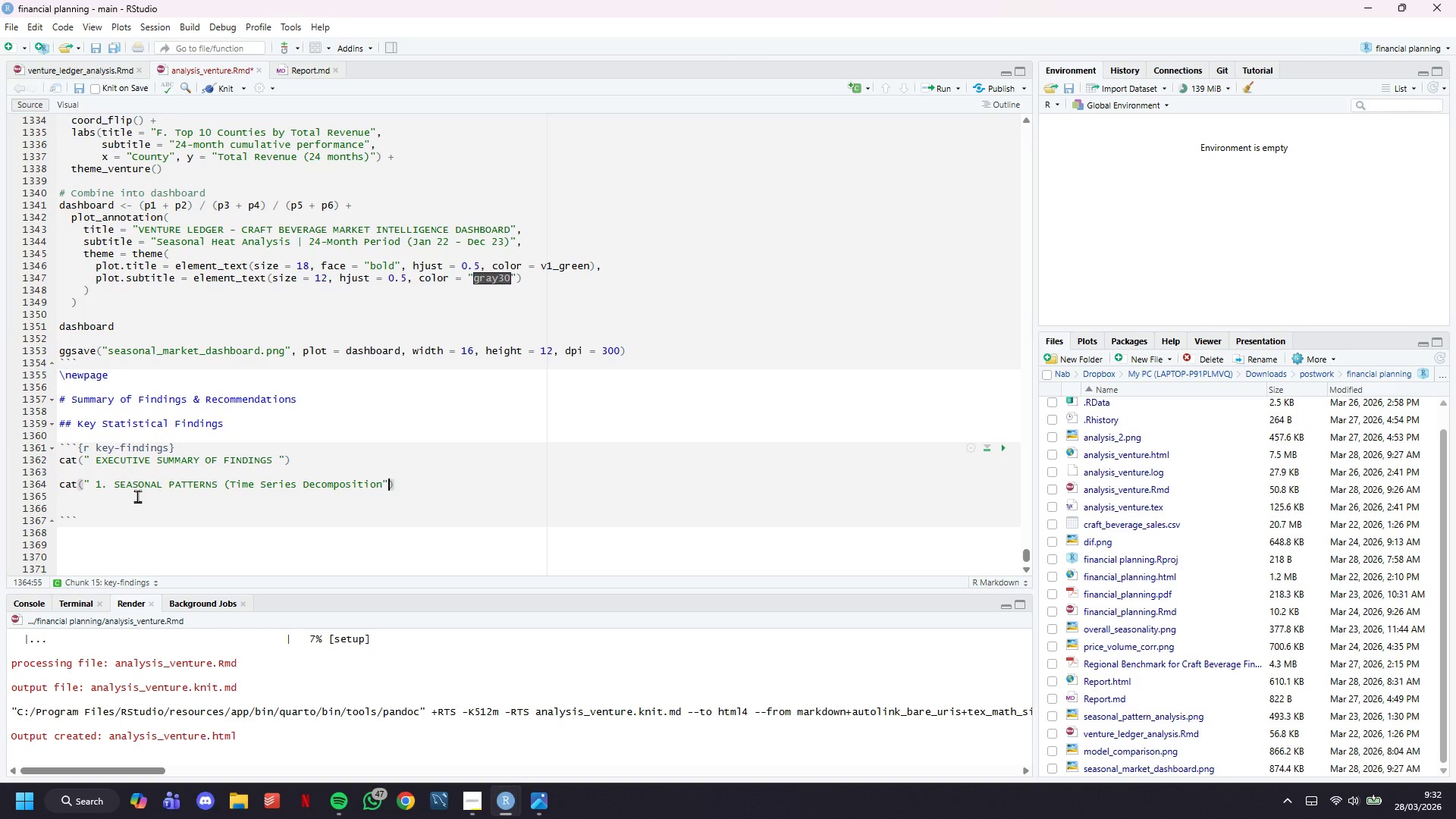 
key(ArrowRight)
 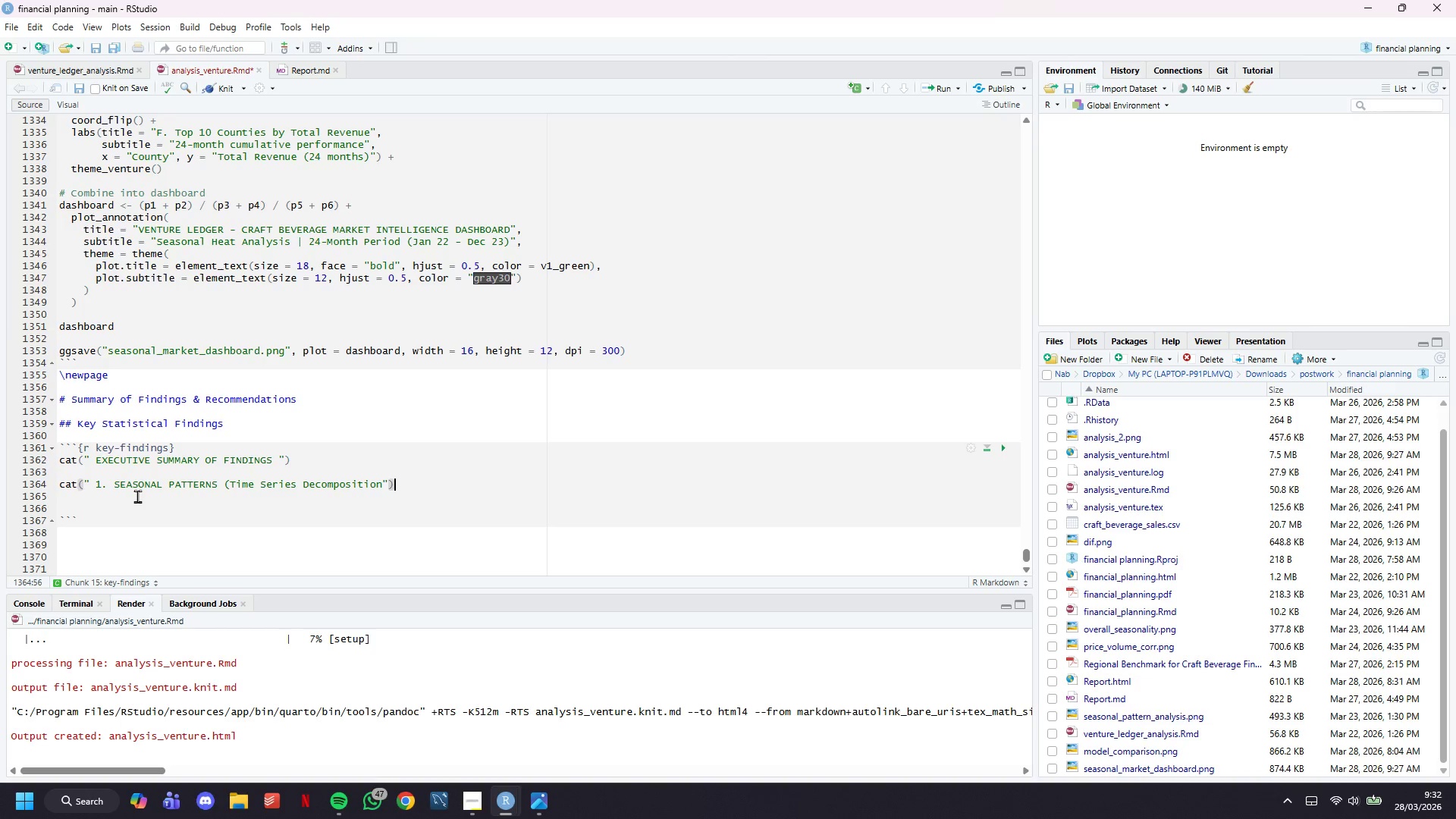 
key(ArrowLeft)
 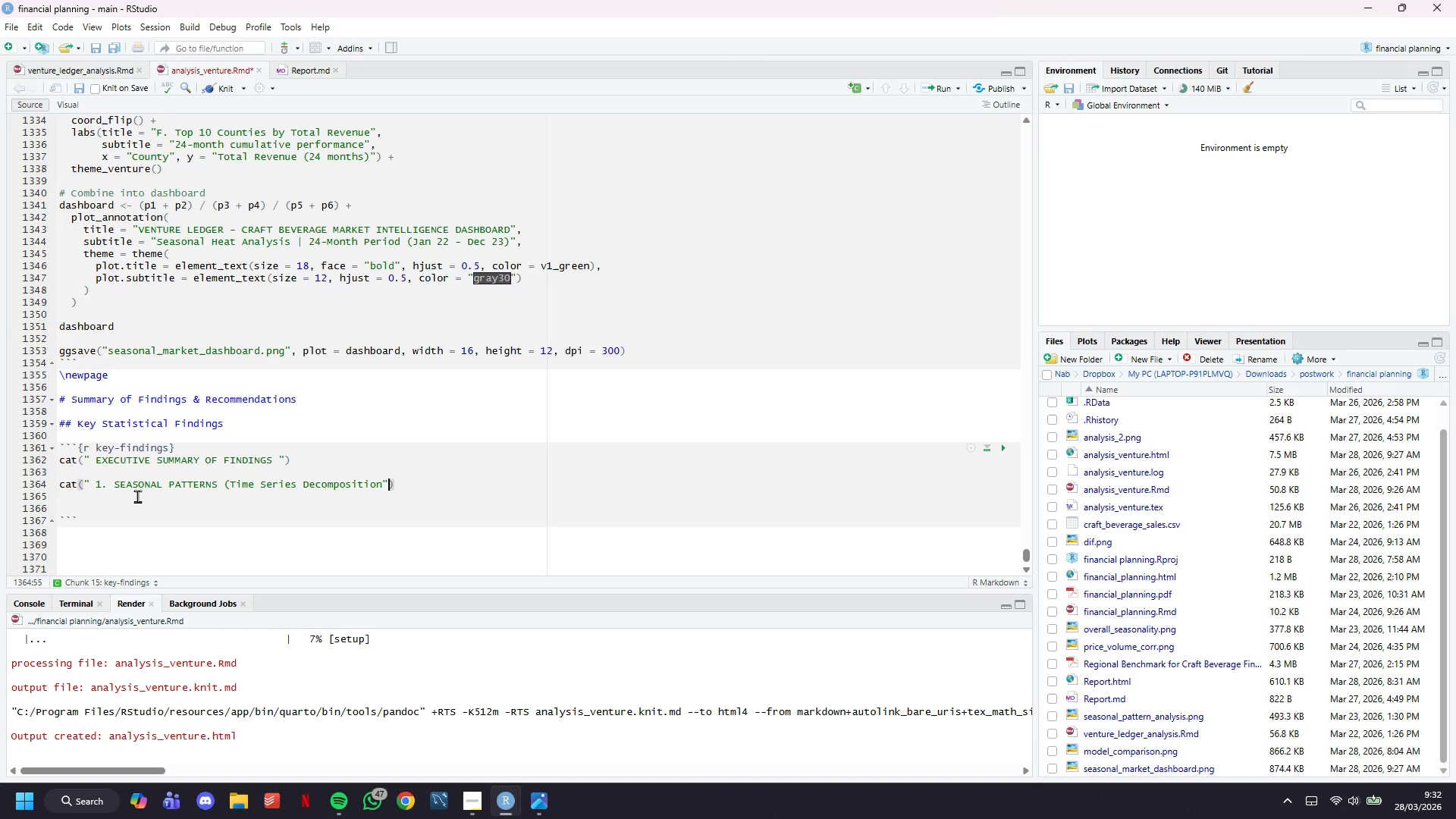 
key(ArrowLeft)
 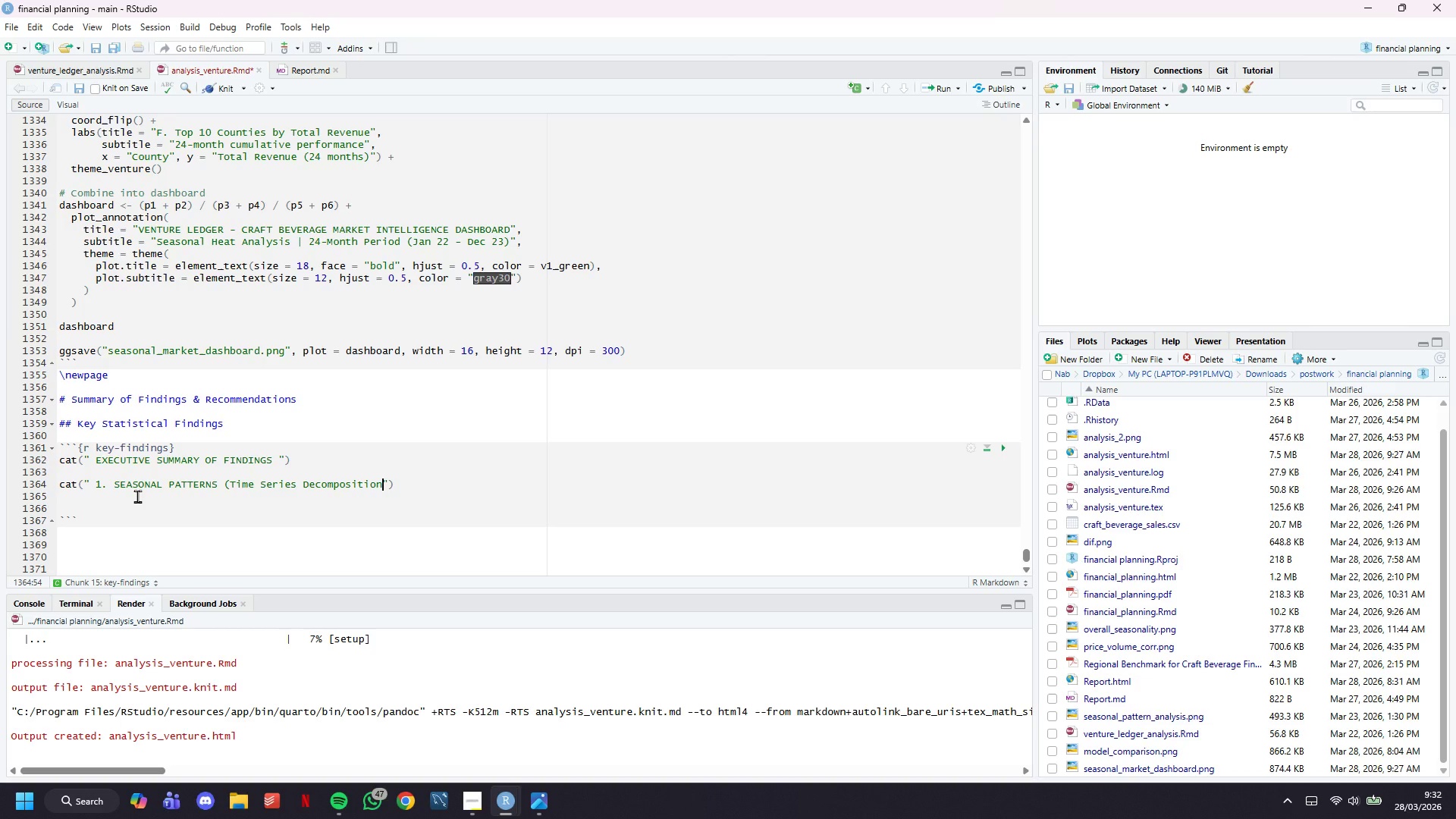 
key(Shift+0)
 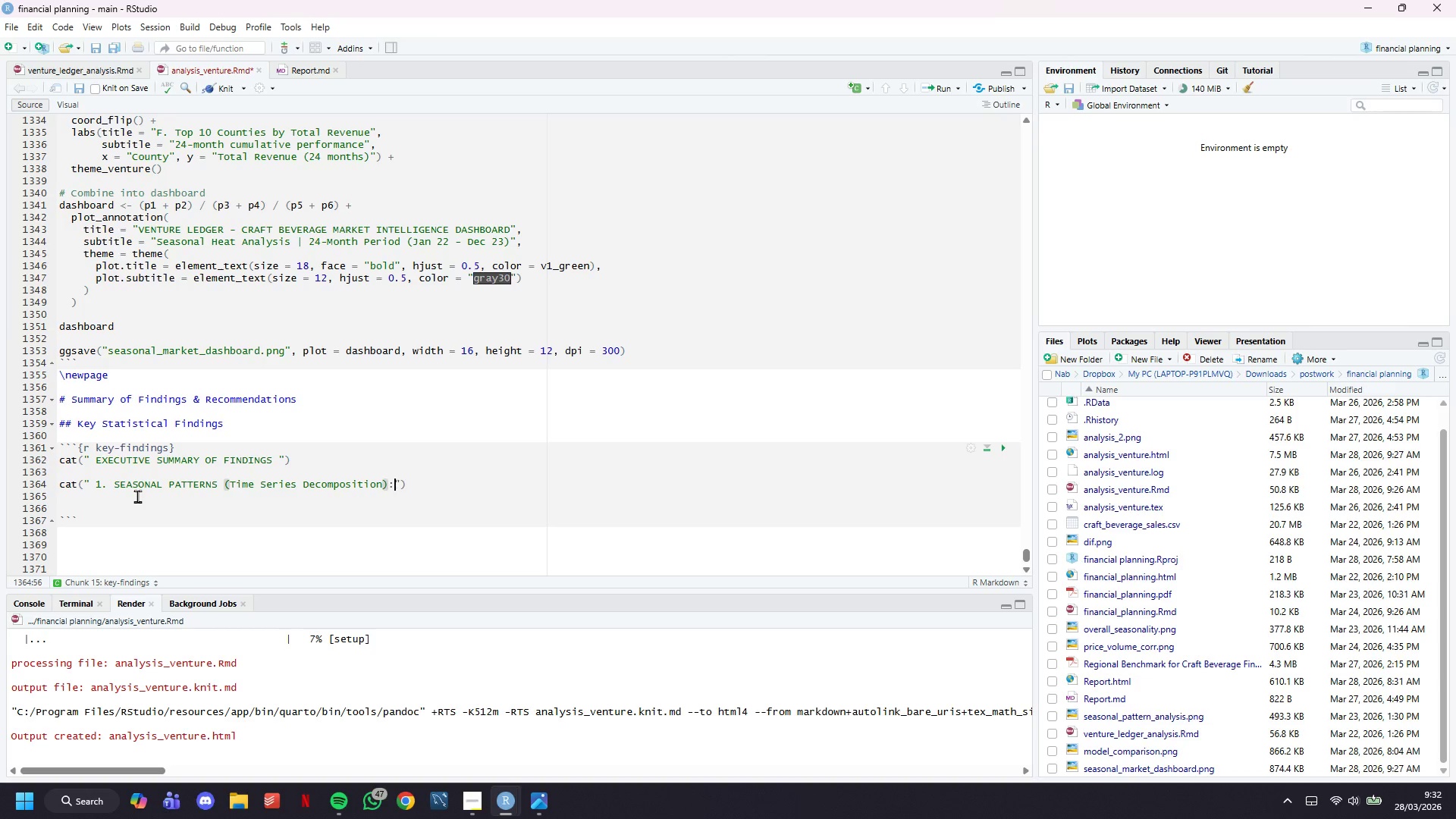 
key(Shift+Semicolon)
 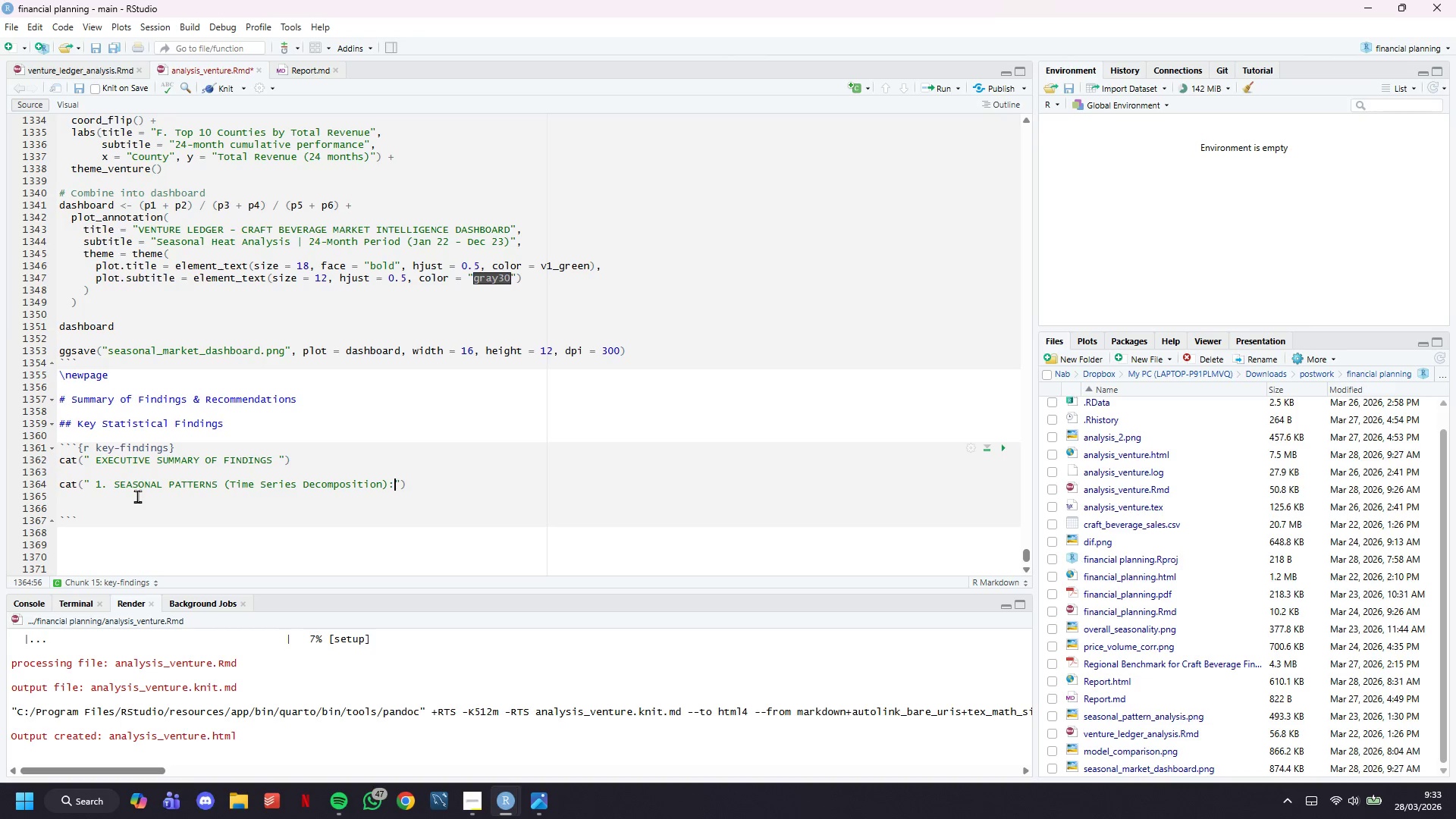 
wait(16.14)
 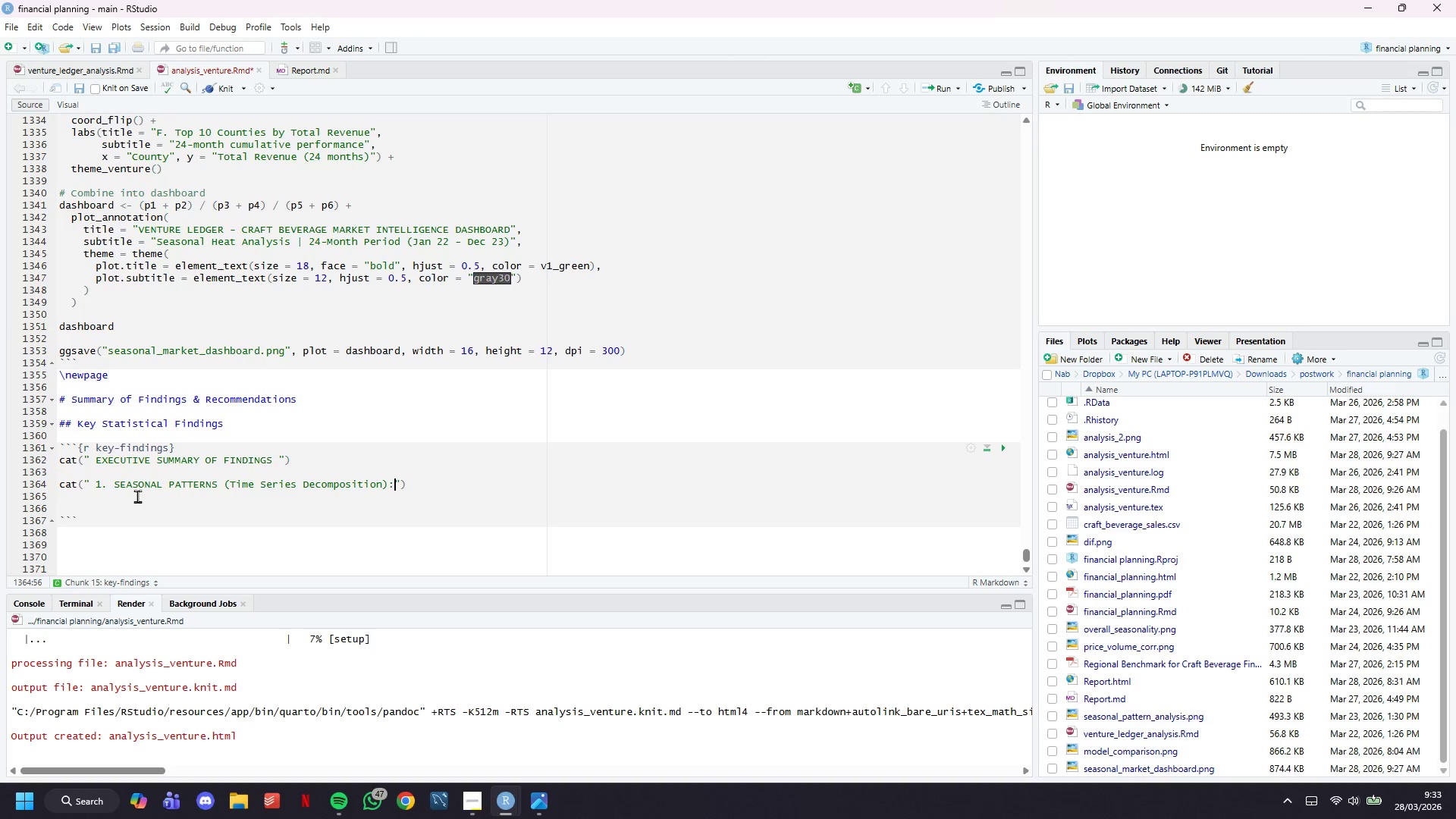 
key(ArrowRight)
 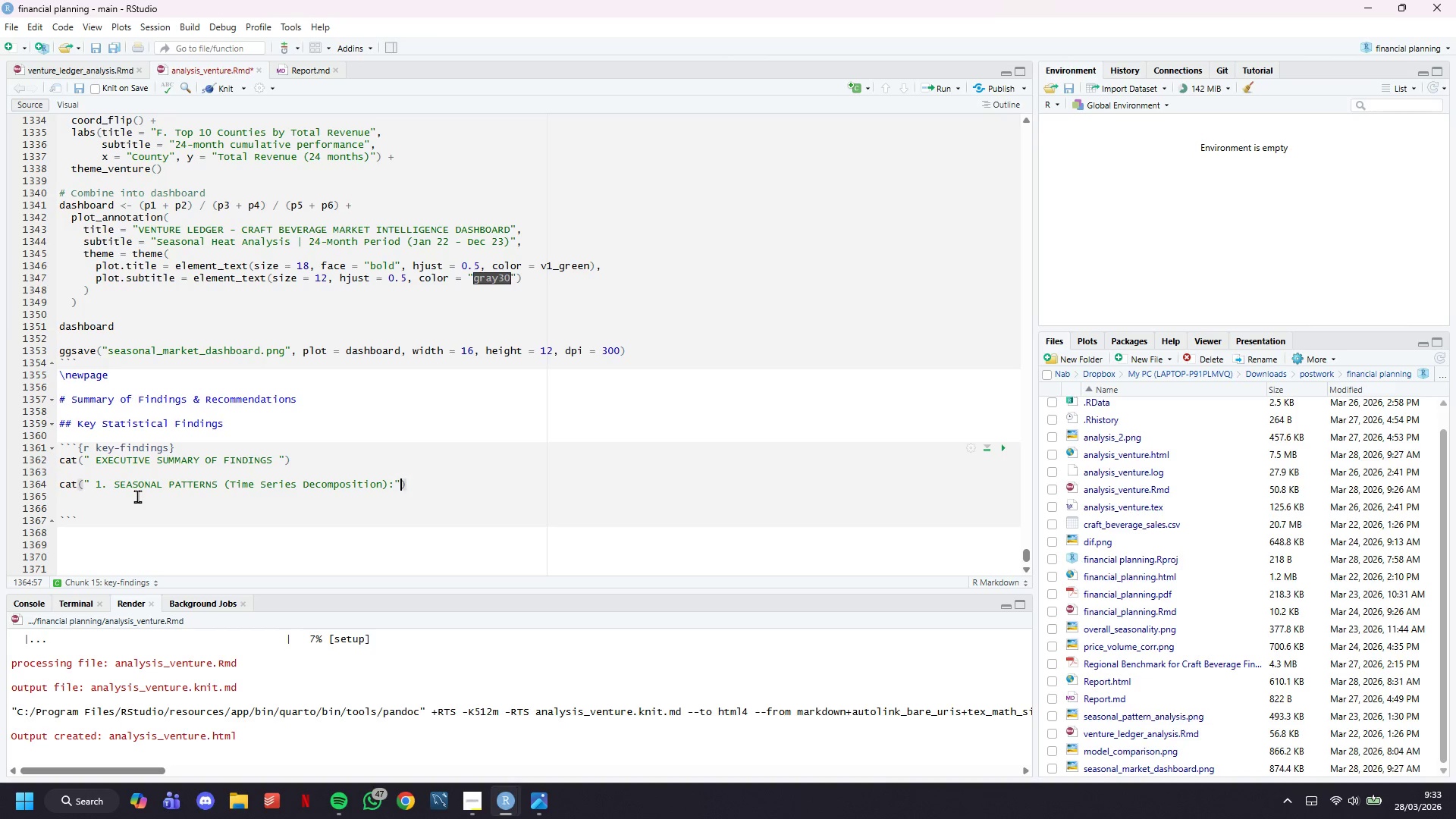 
key(ArrowRight)
 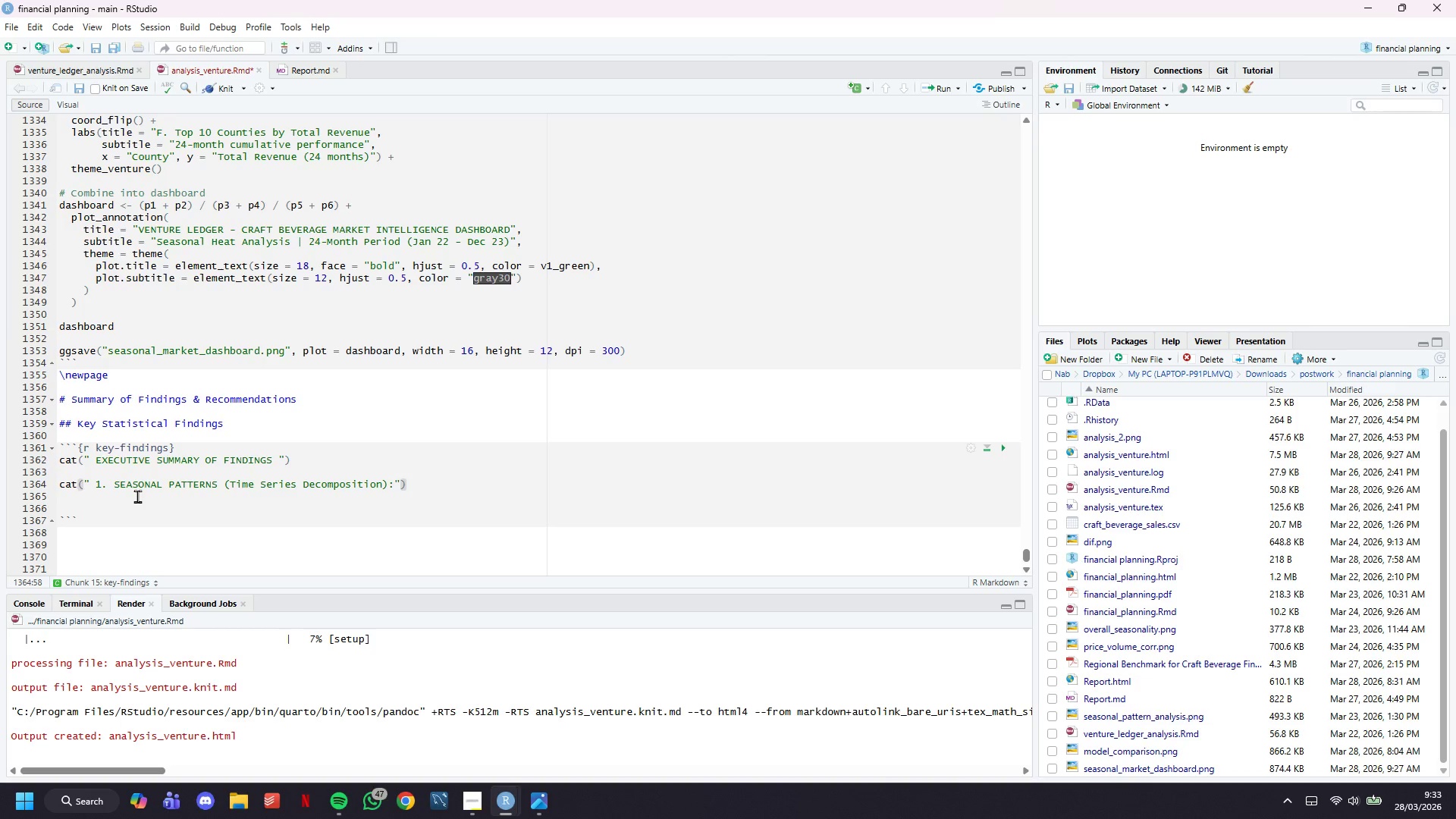 
key(Enter)
 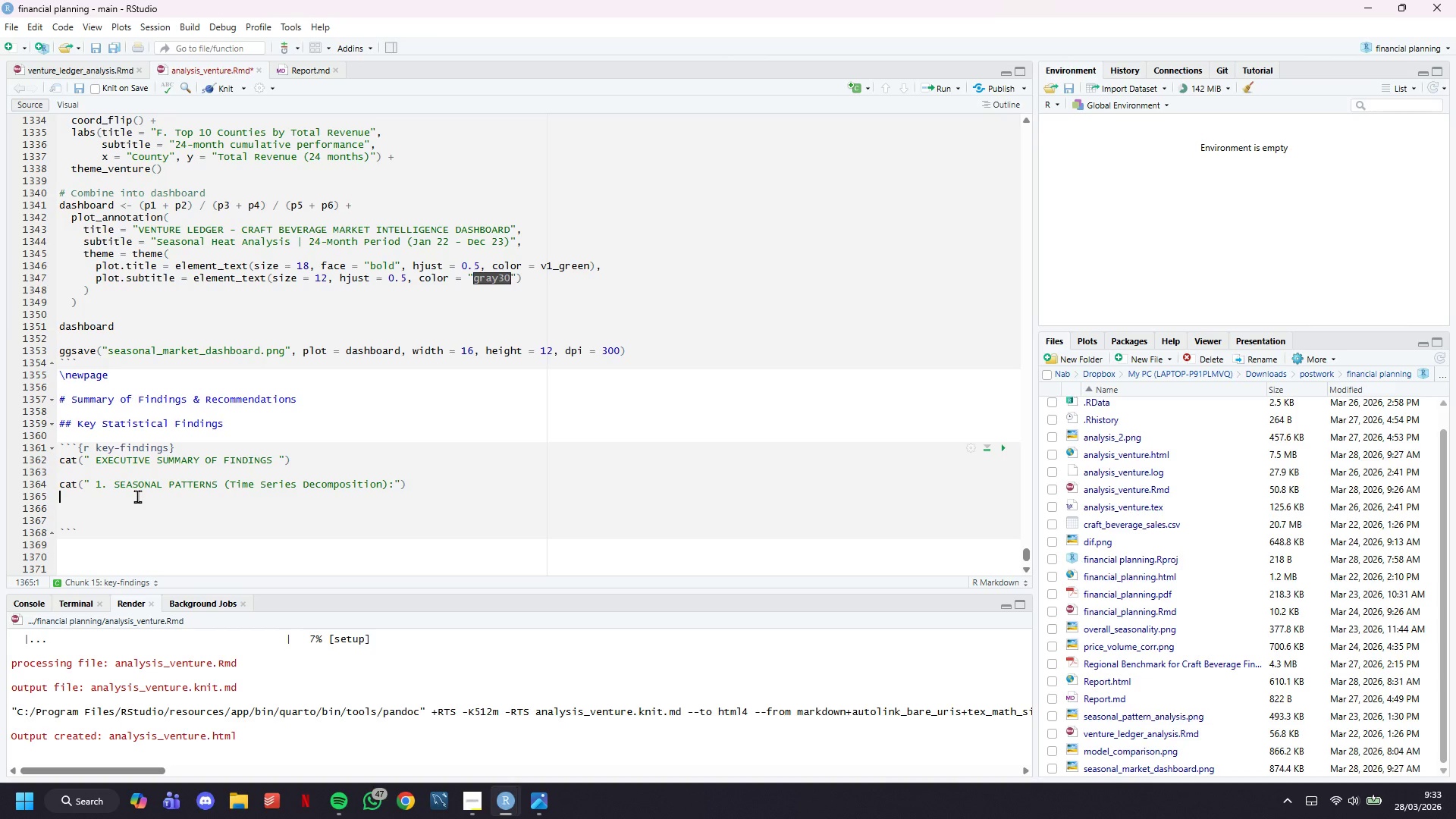 
type(cat(sprintf(" - Peak month: December ($)
 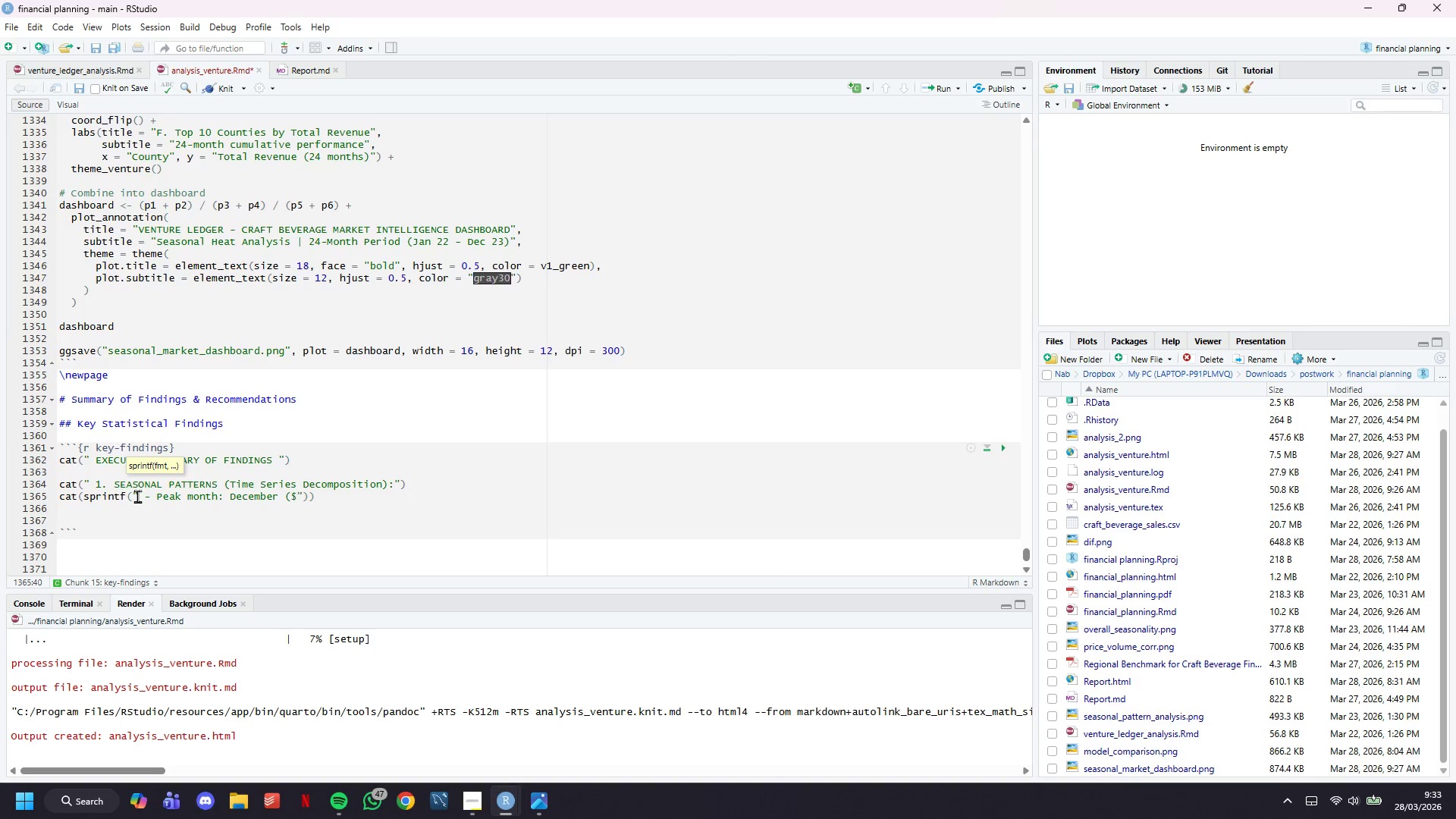 
key(ArrowLeft)
 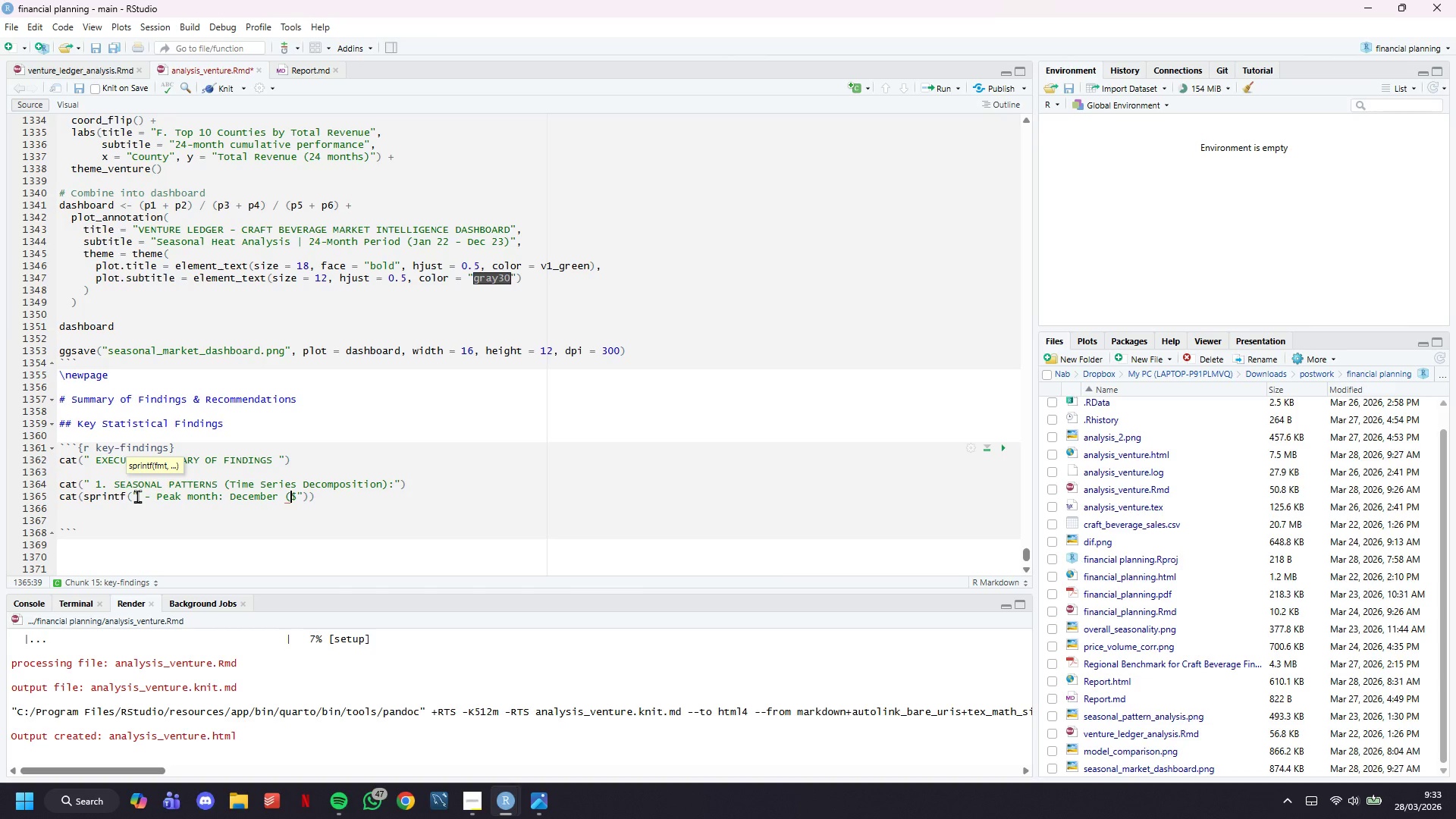 
key(Shift+ShiftLeft)
 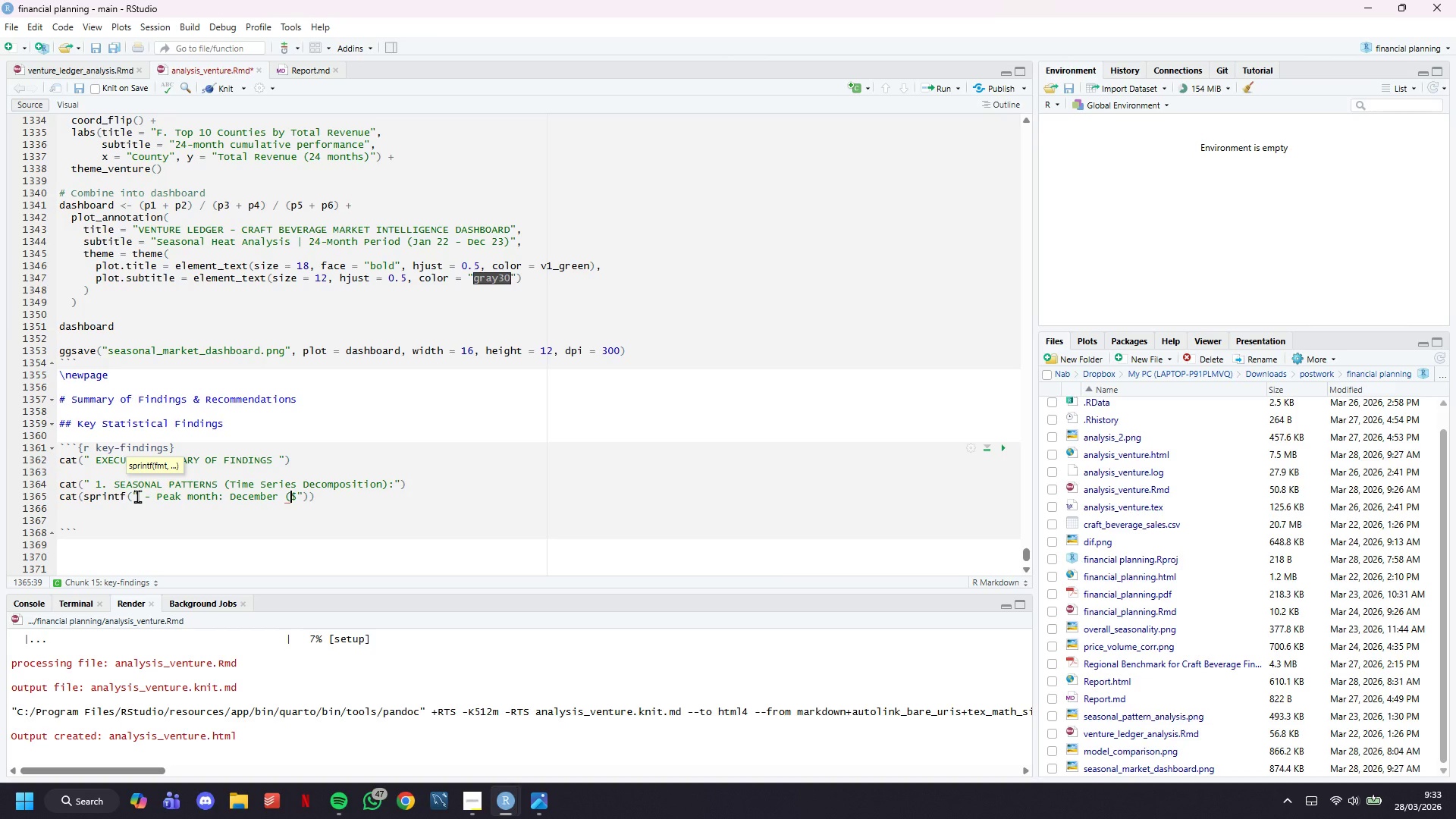 
key(Shift+Equal)
 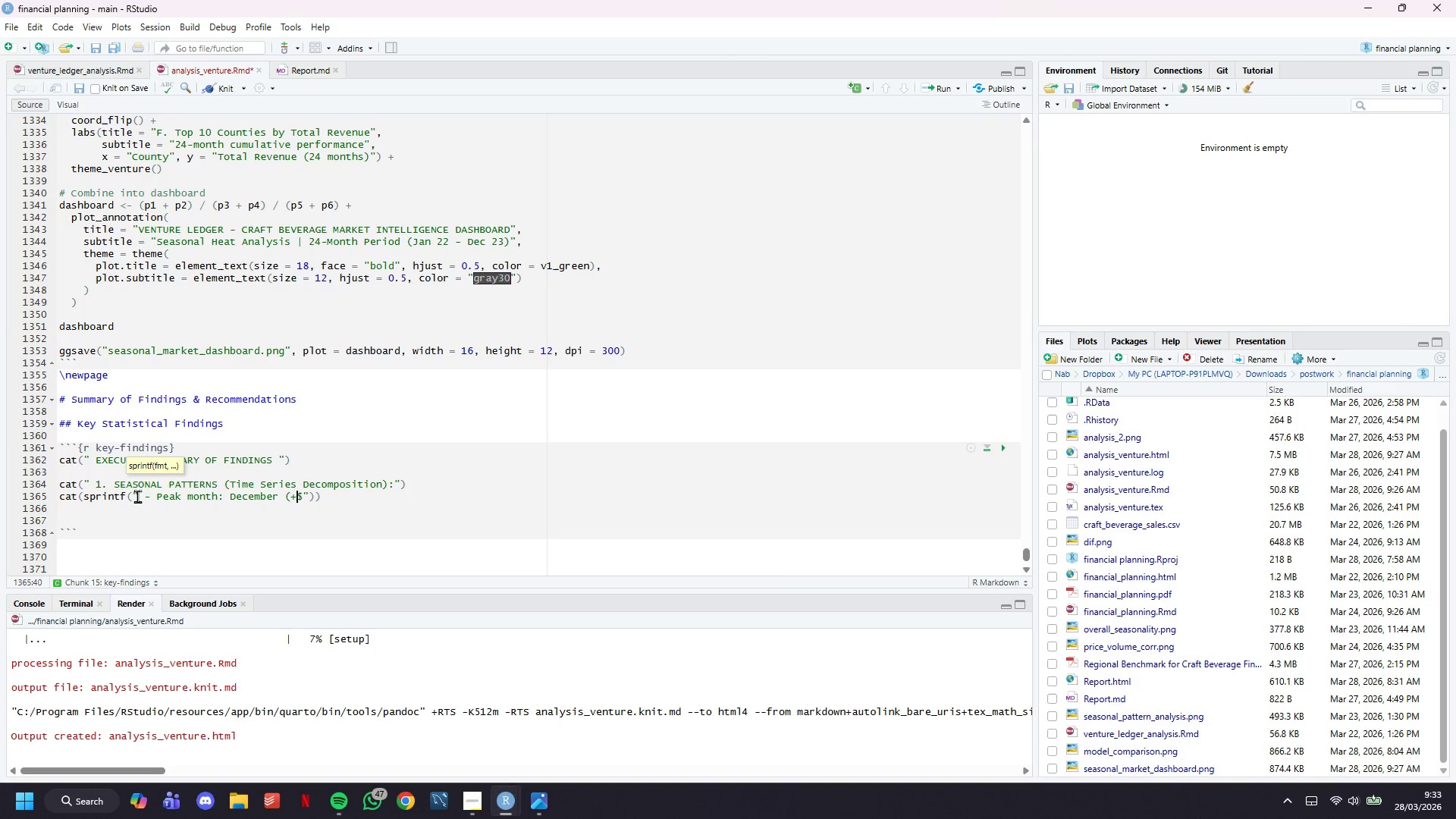 
key(ArrowRight)
 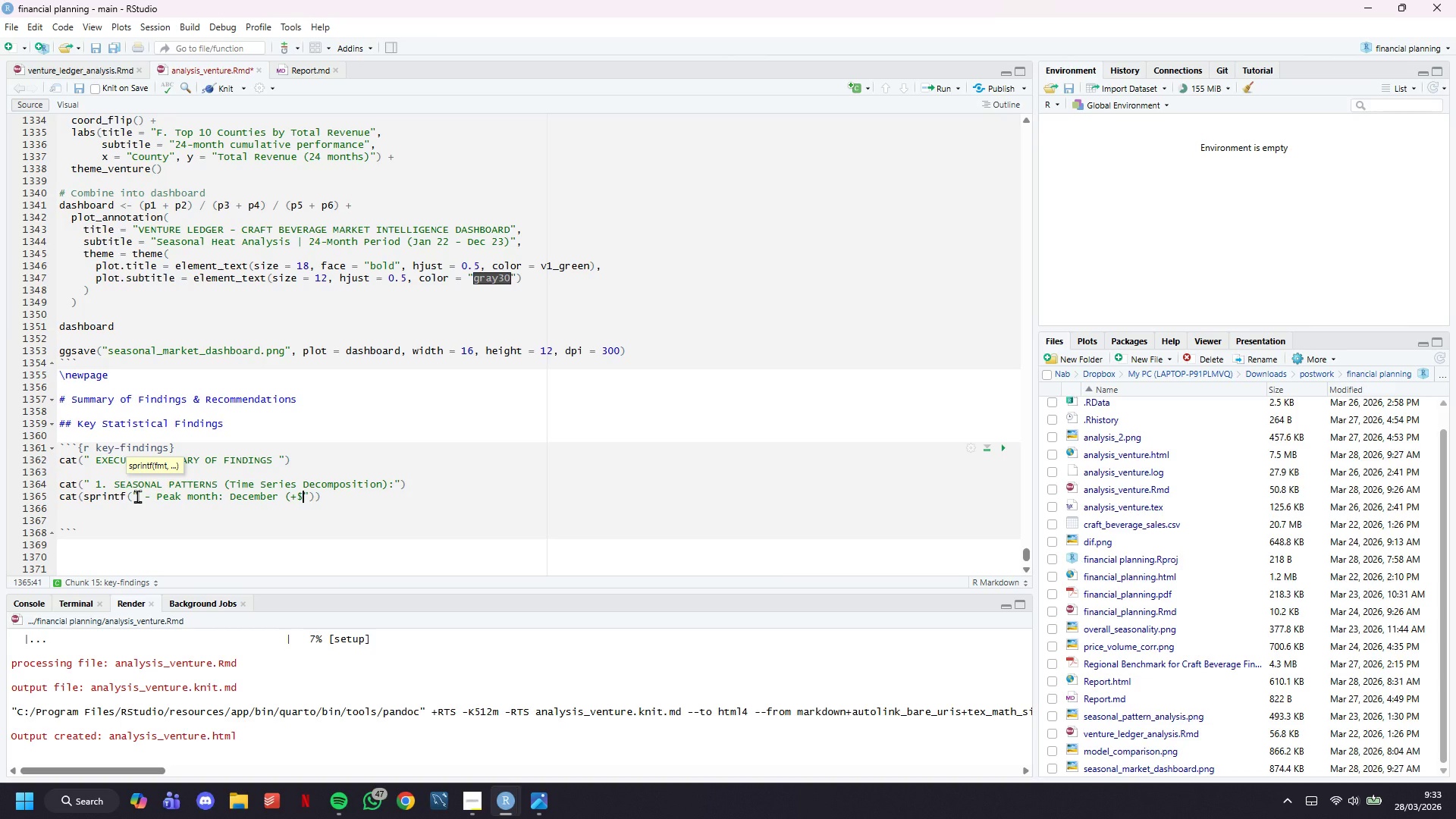 
type(%.0f above average)
 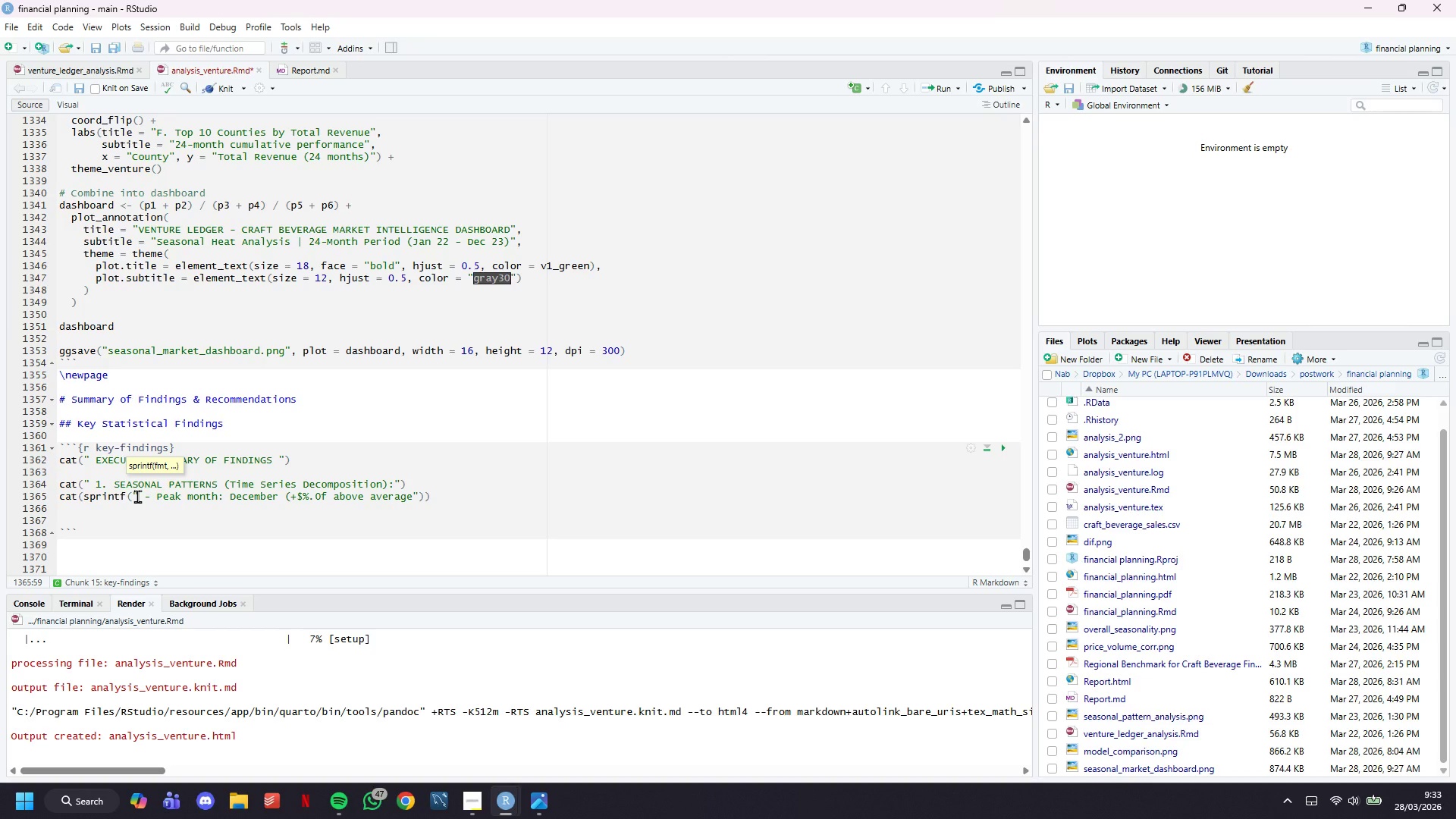 
key(ArrowRight)
 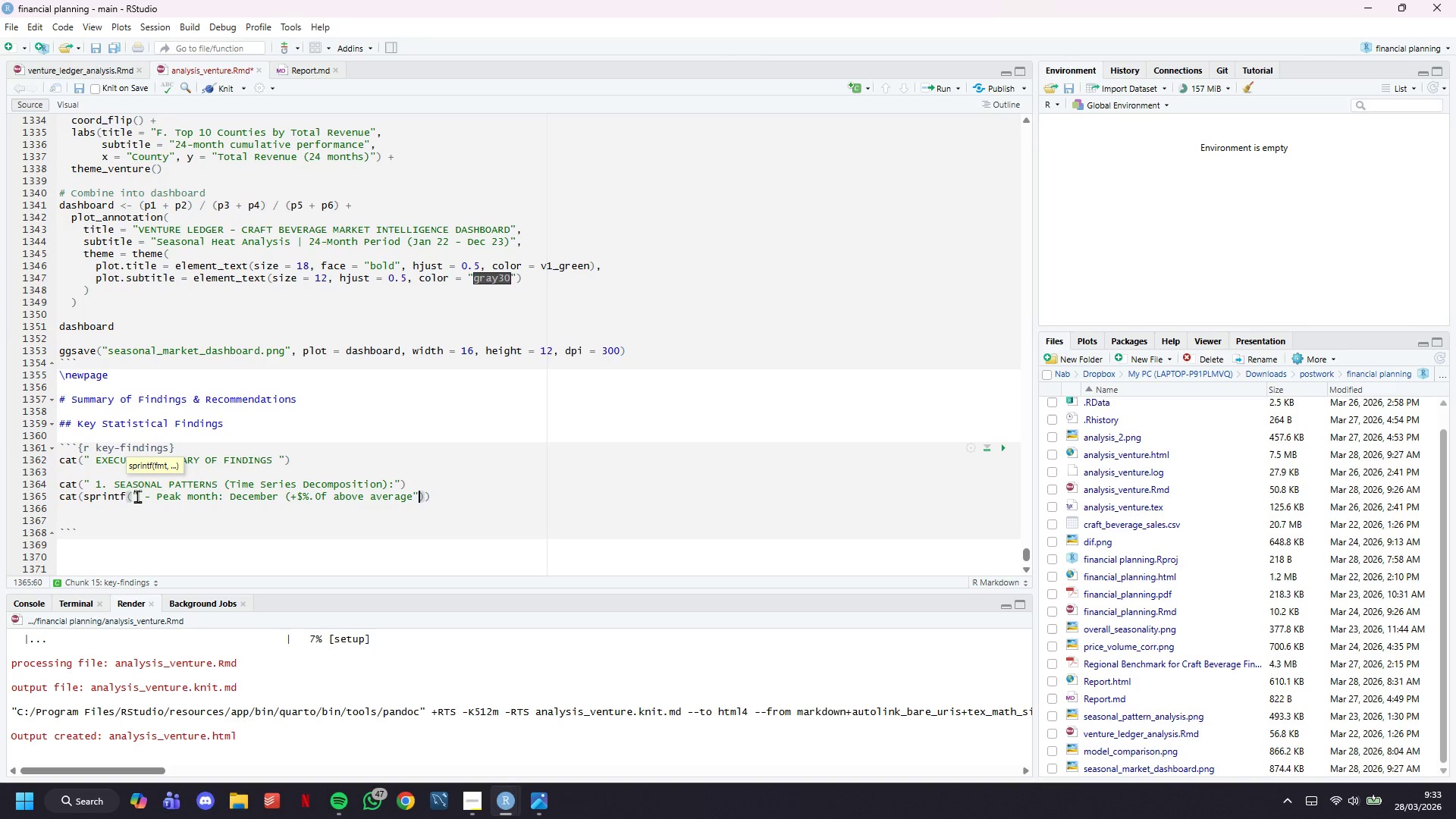 
type(, max(seasonal)
 